 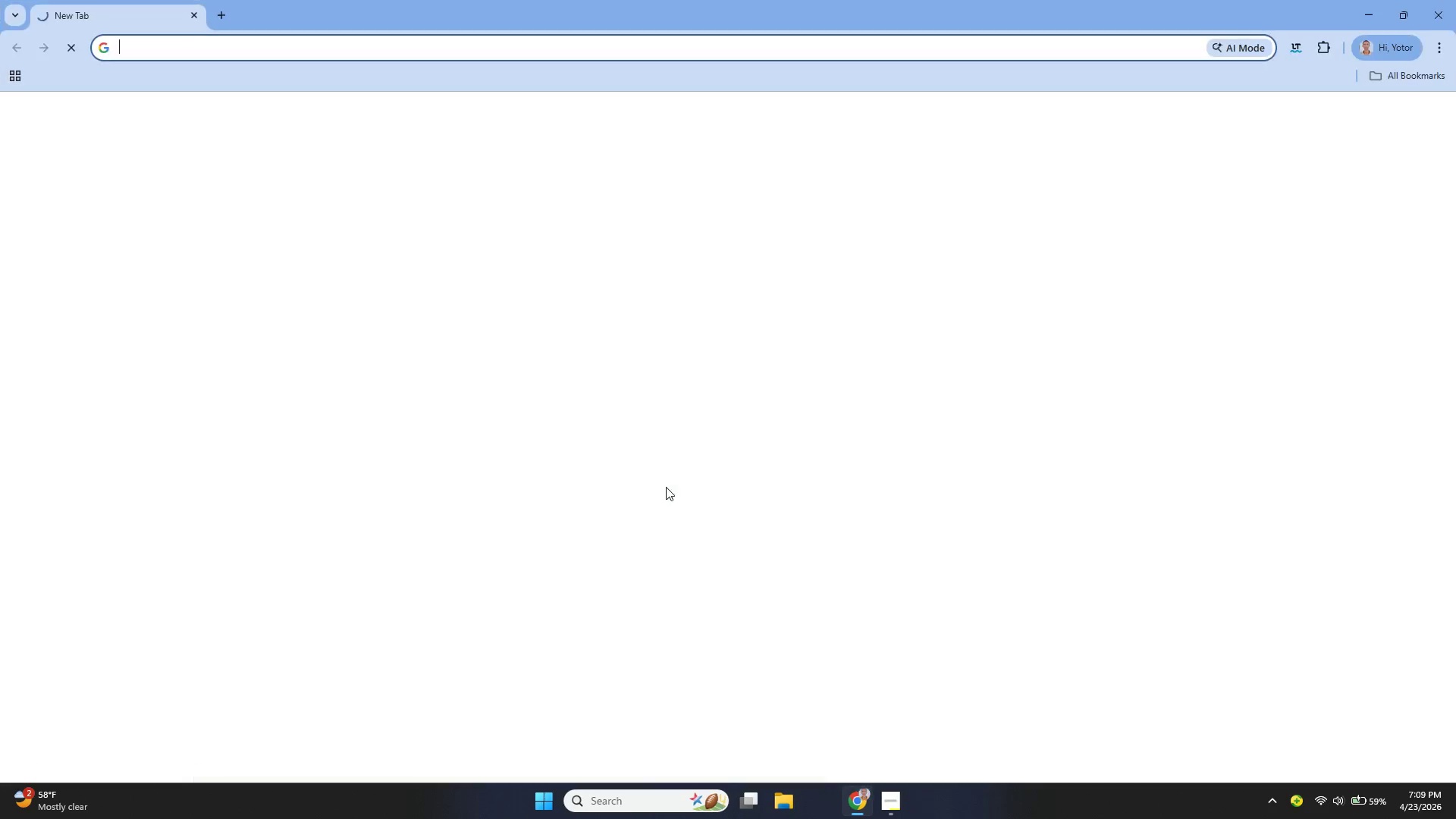 
key(S)
 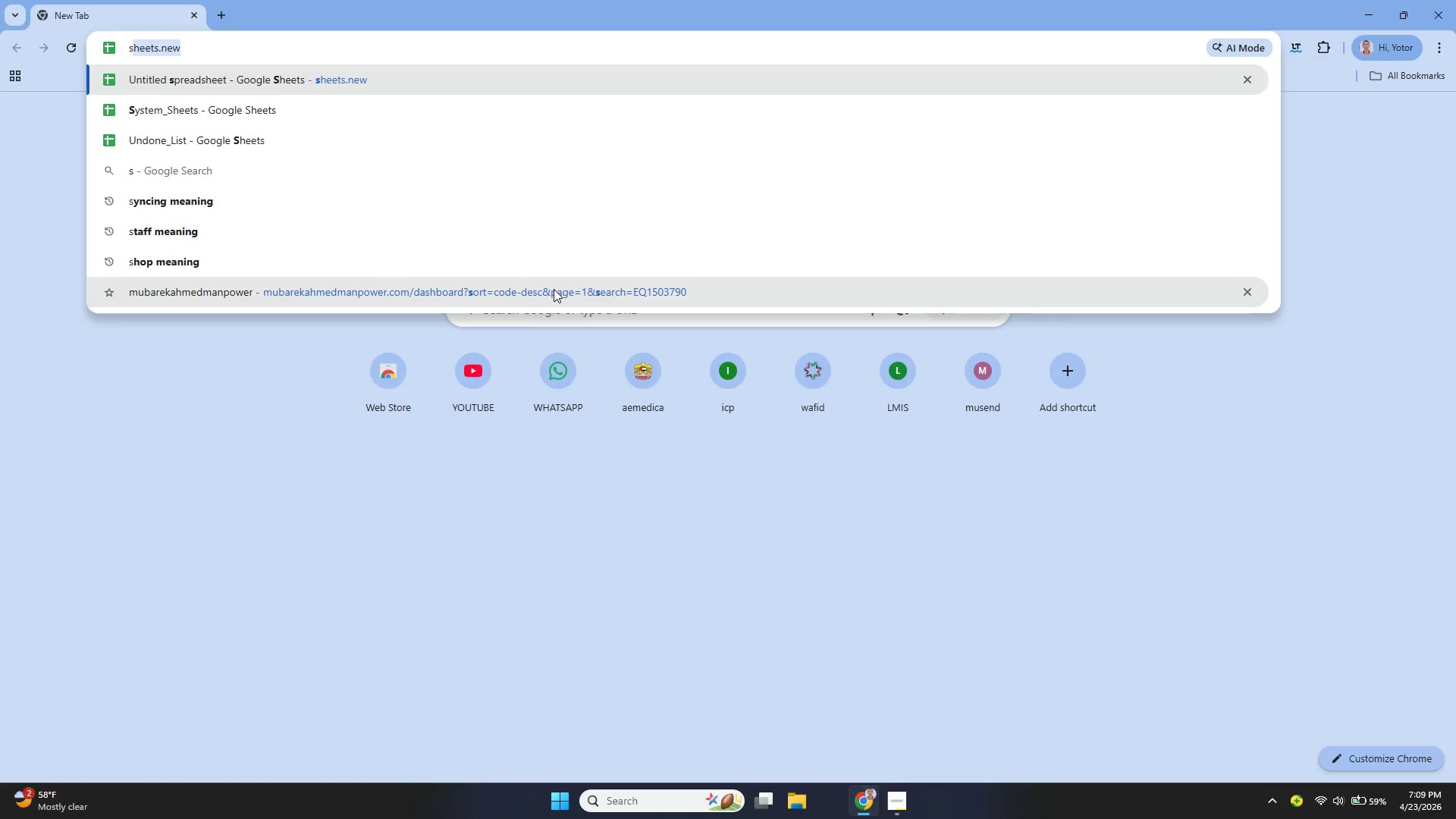 
key(ArrowRight)
 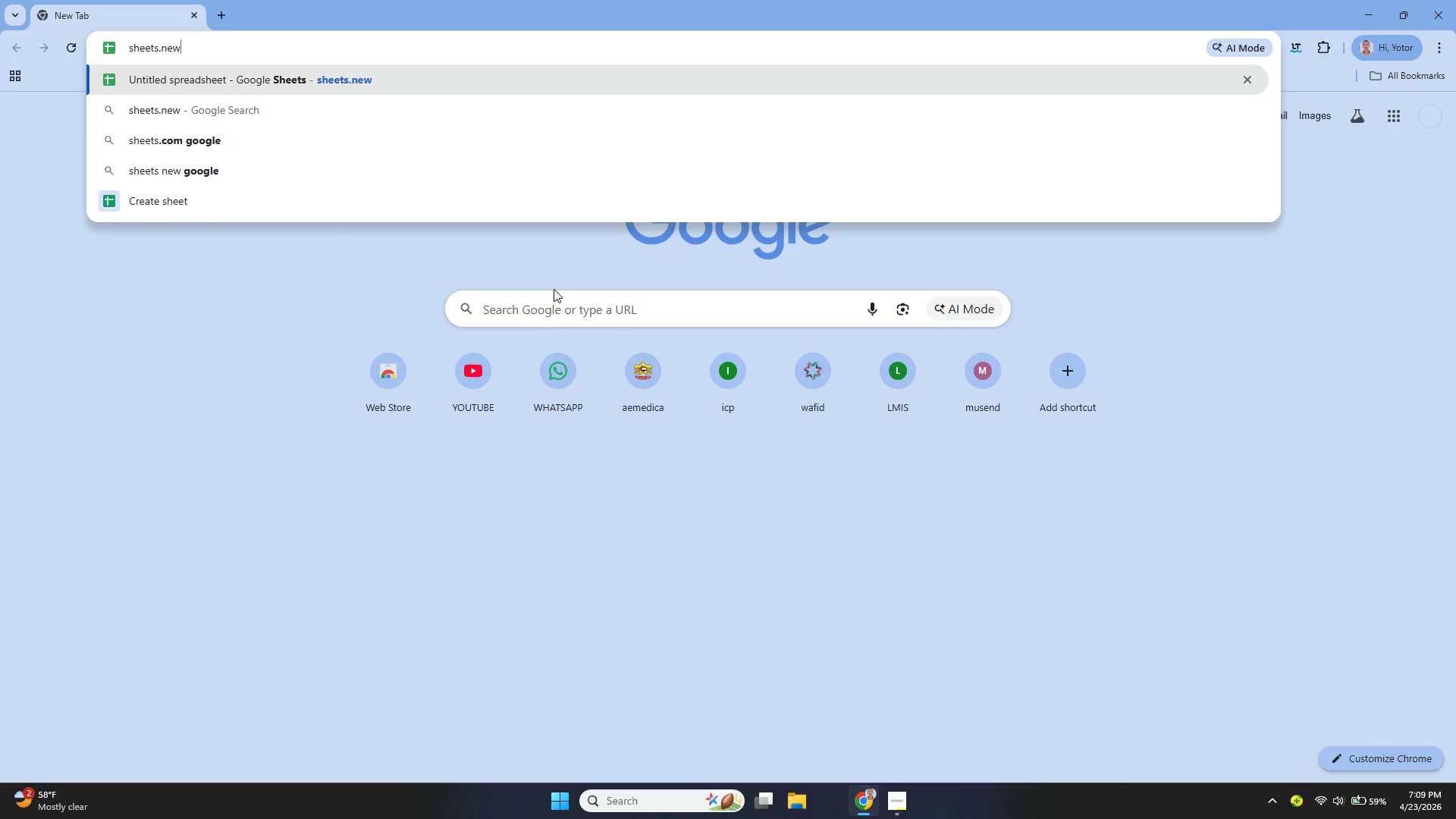 
key(Enter)
 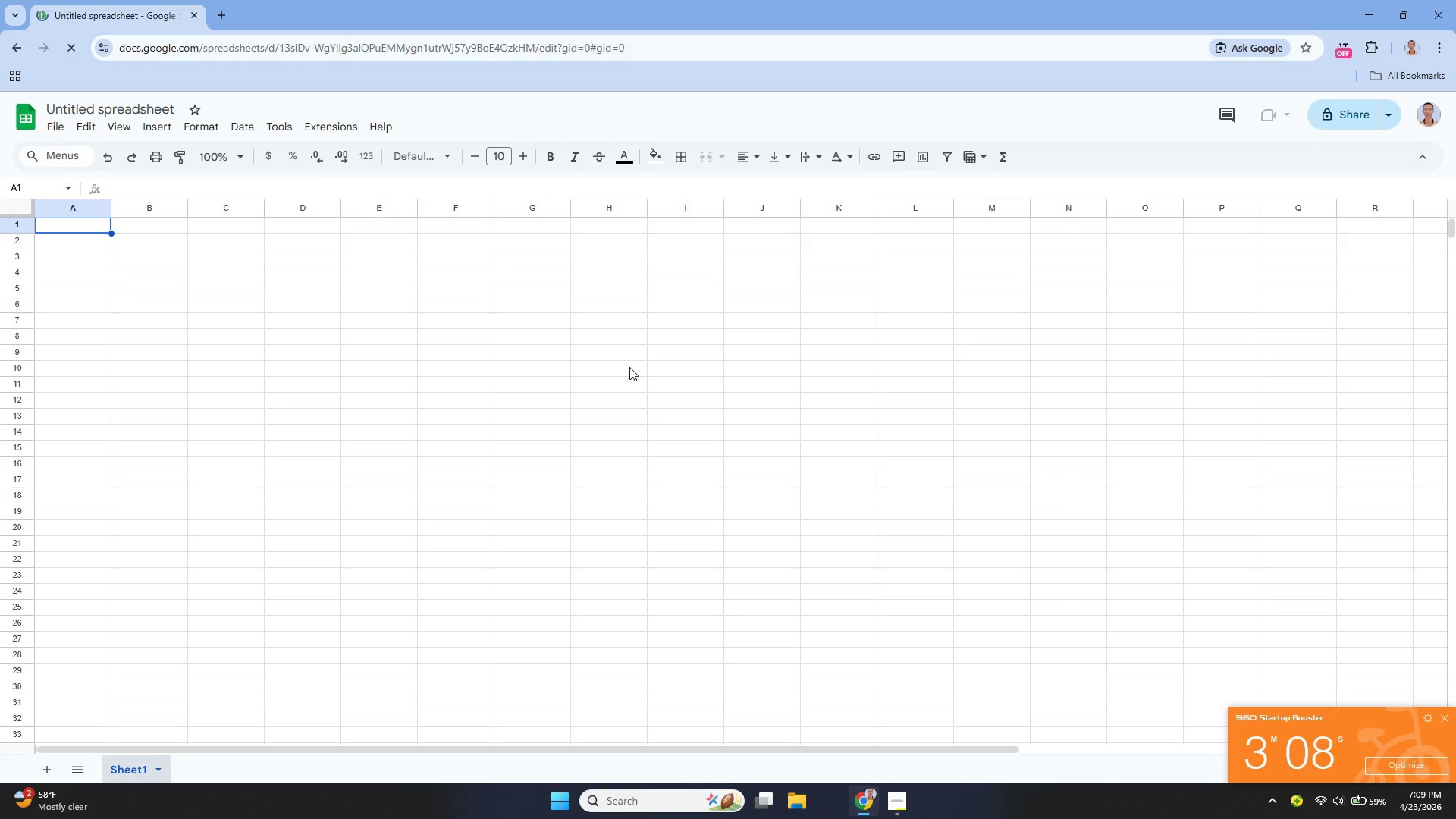 
wait(12.11)
 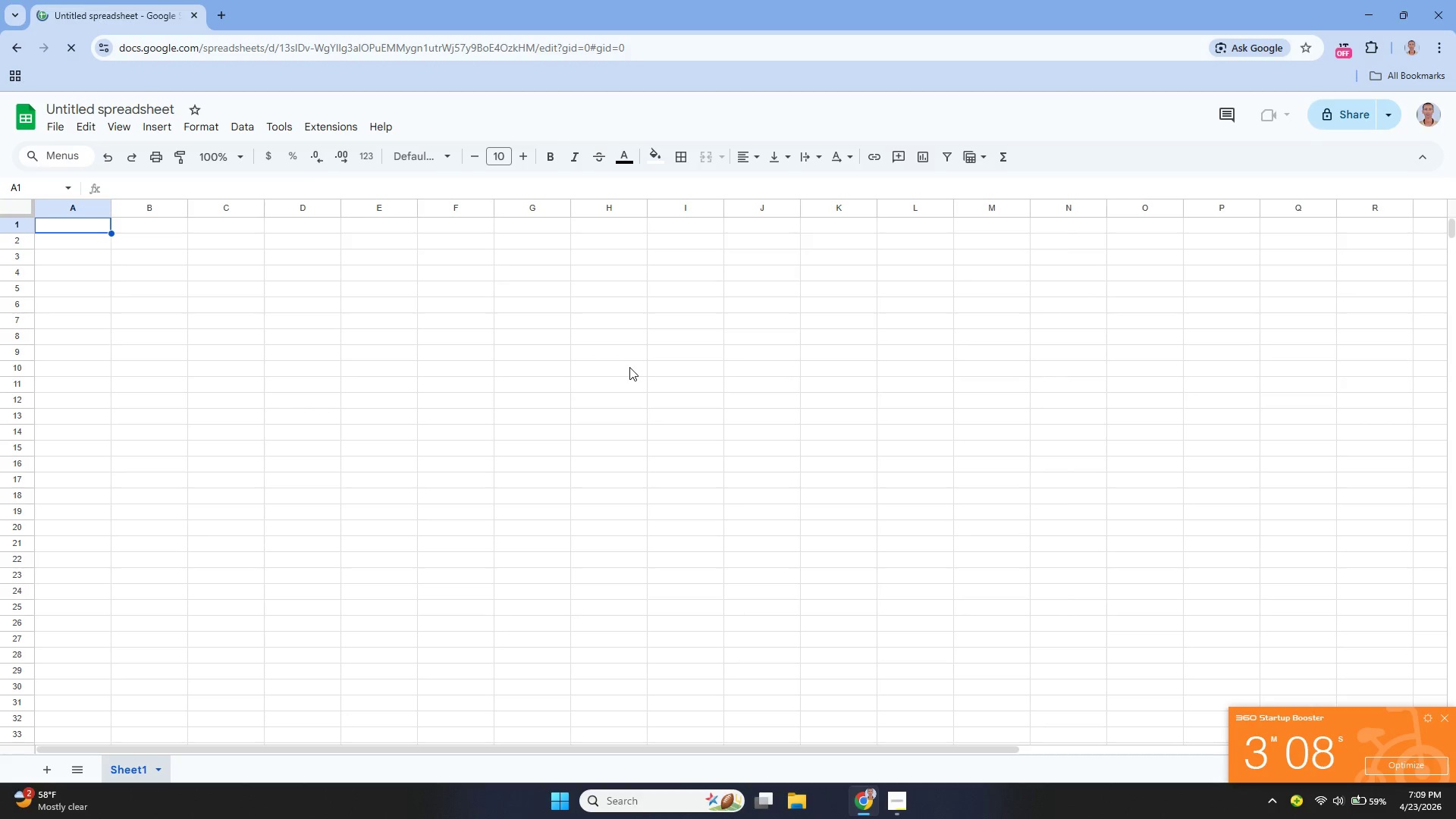 
left_click([1420, 155])
 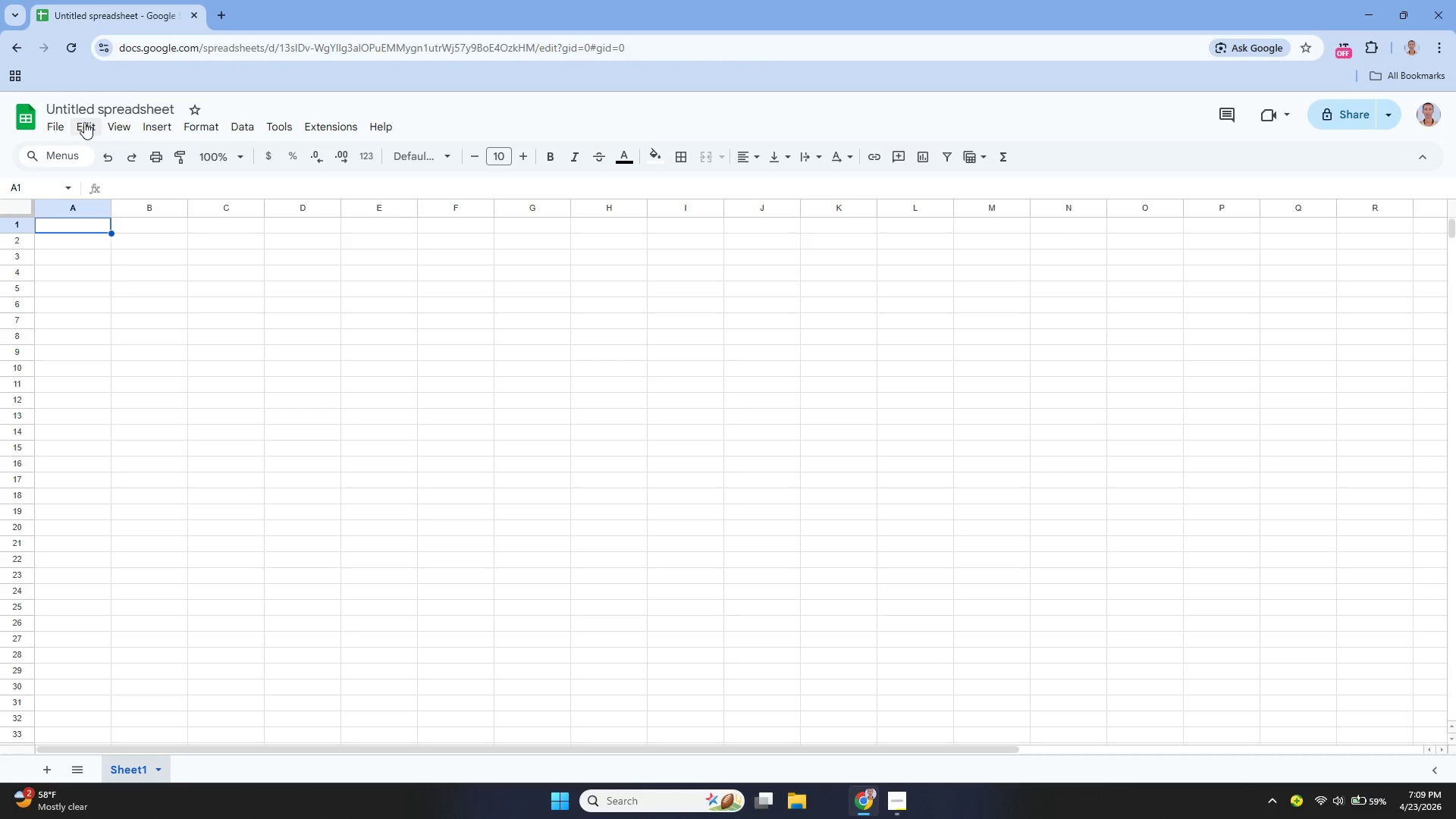 
left_click([56, 122])
 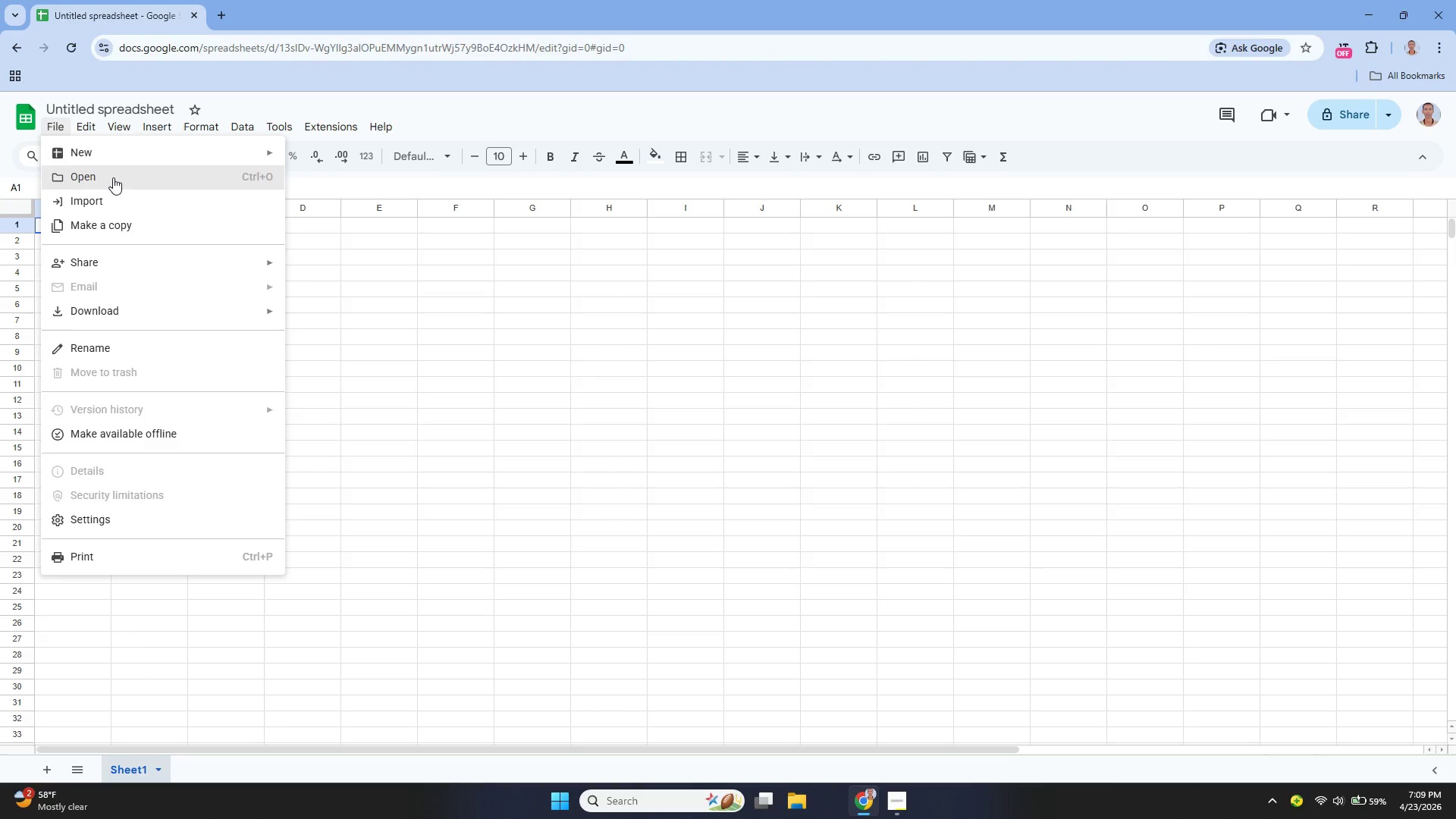 
wait(5.73)
 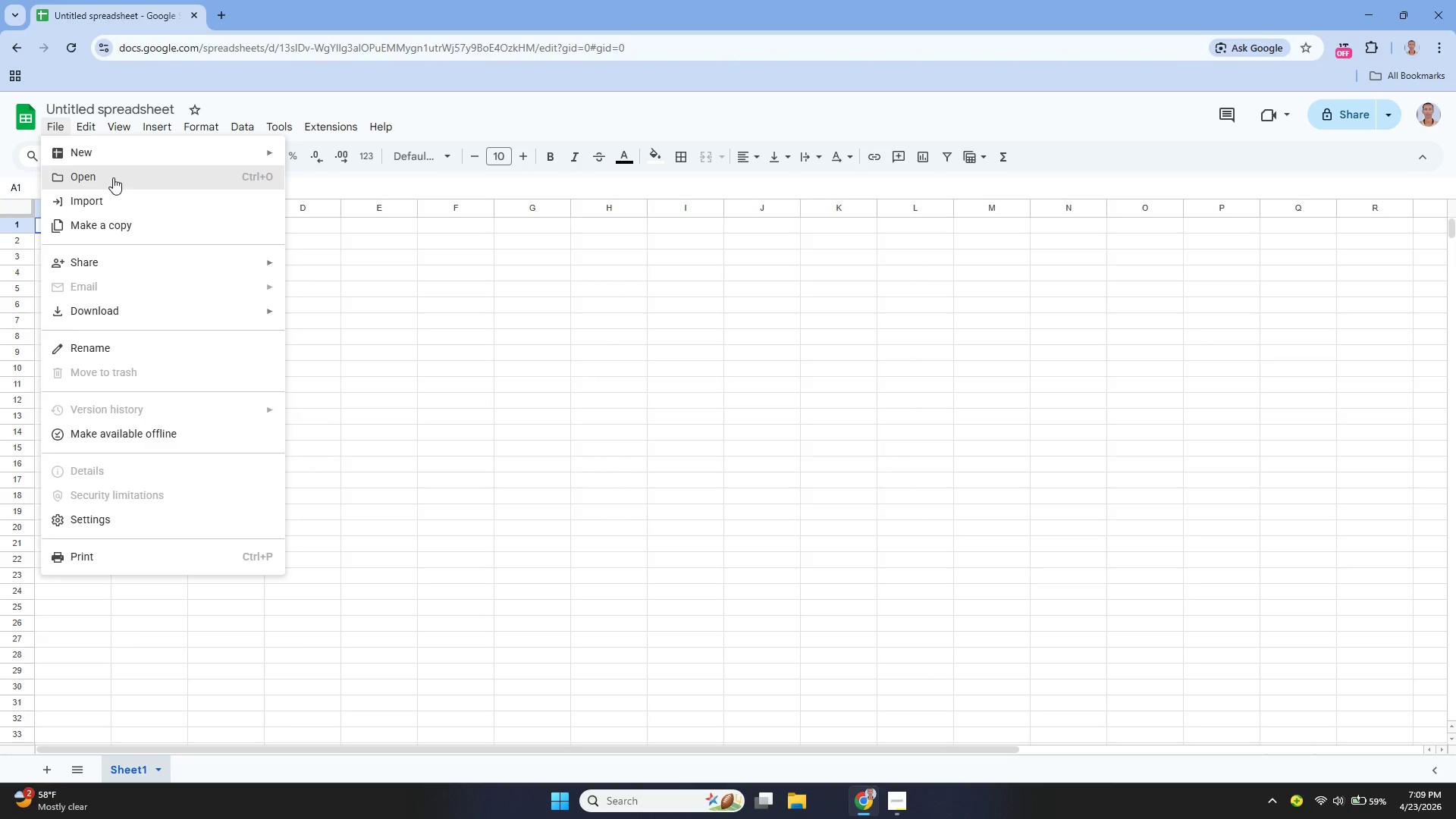 
left_click([113, 177])
 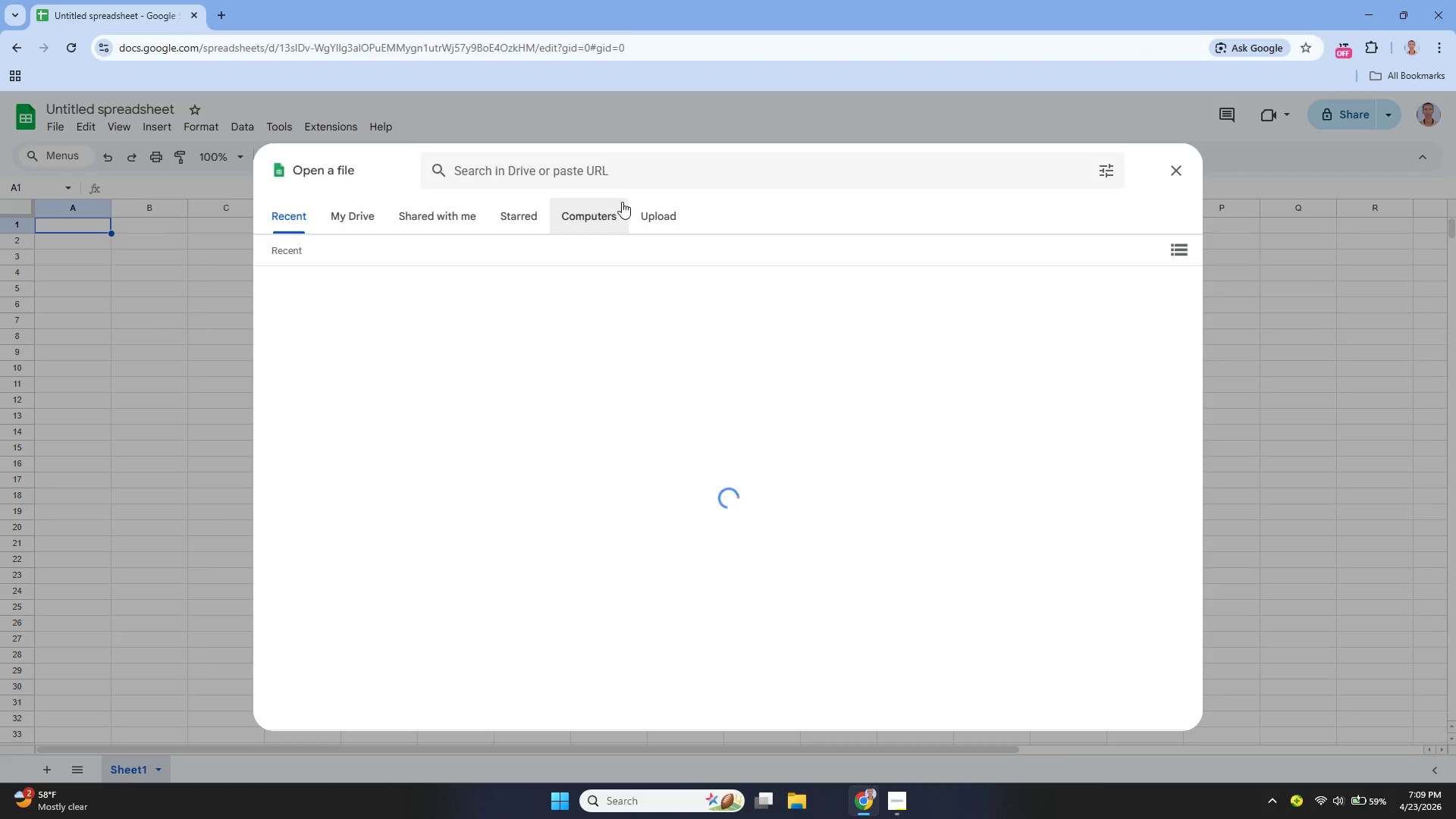 
left_click([658, 218])
 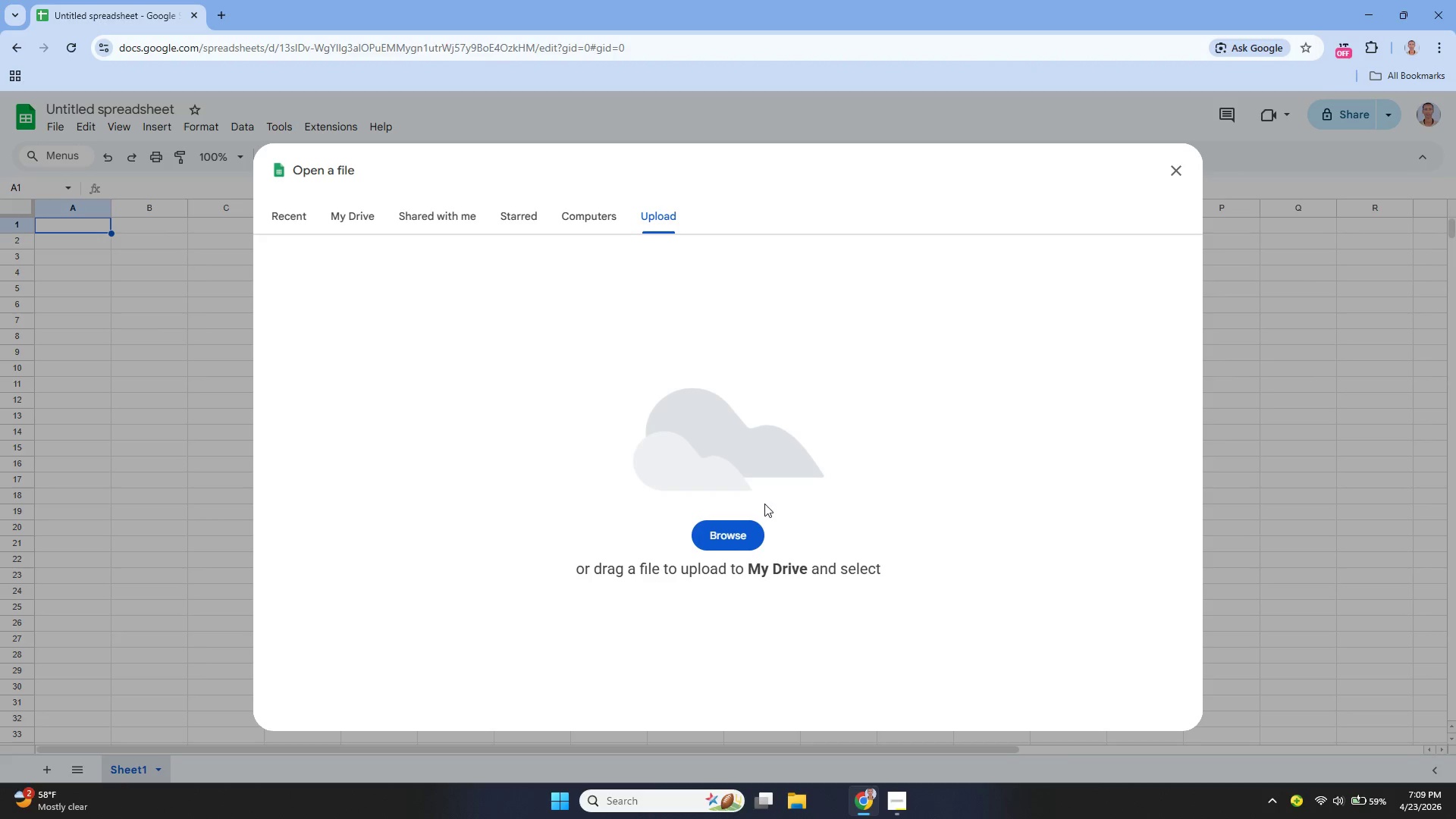 
left_click([740, 535])
 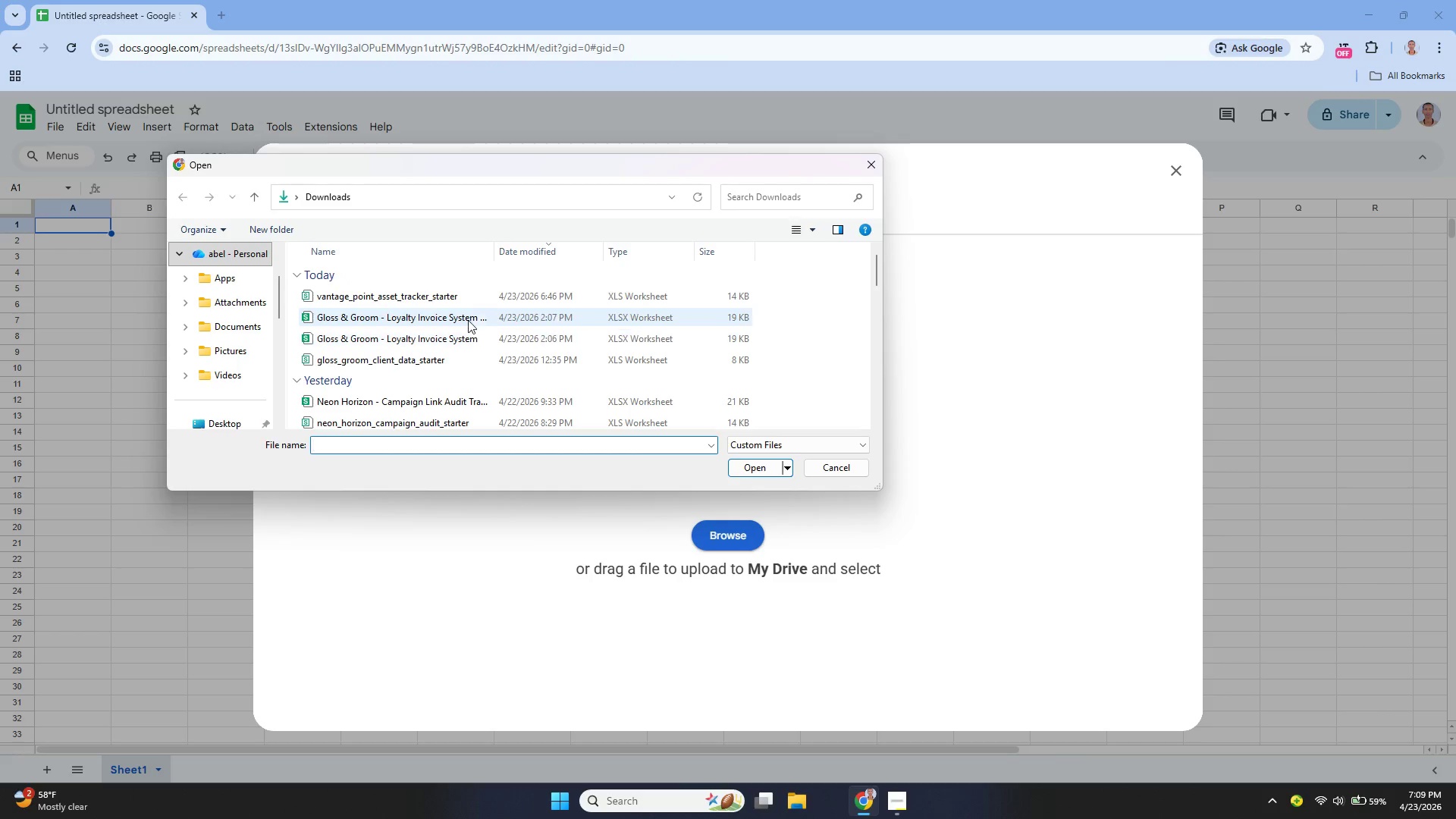 
left_click([460, 304])
 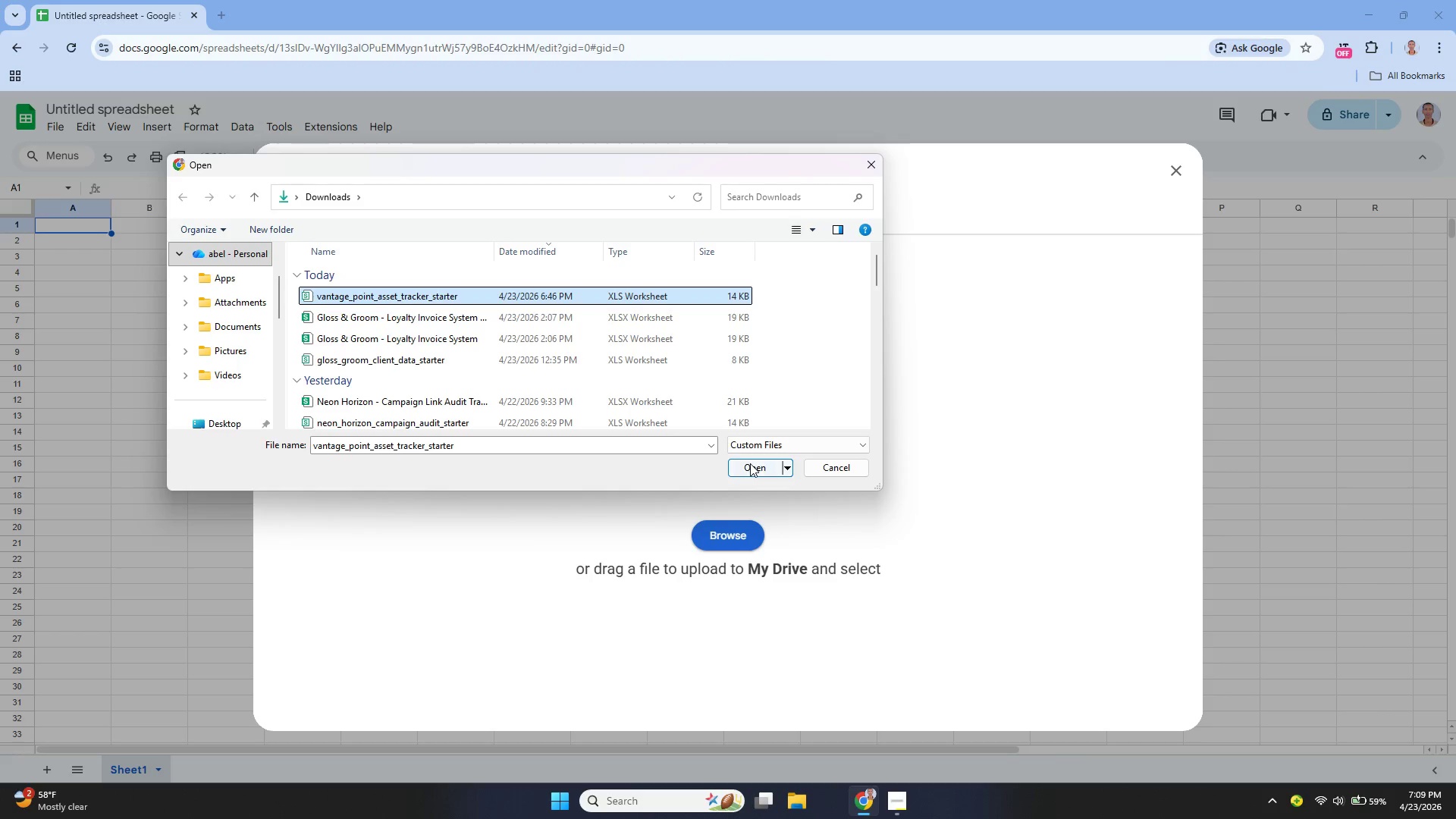 
left_click([750, 463])
 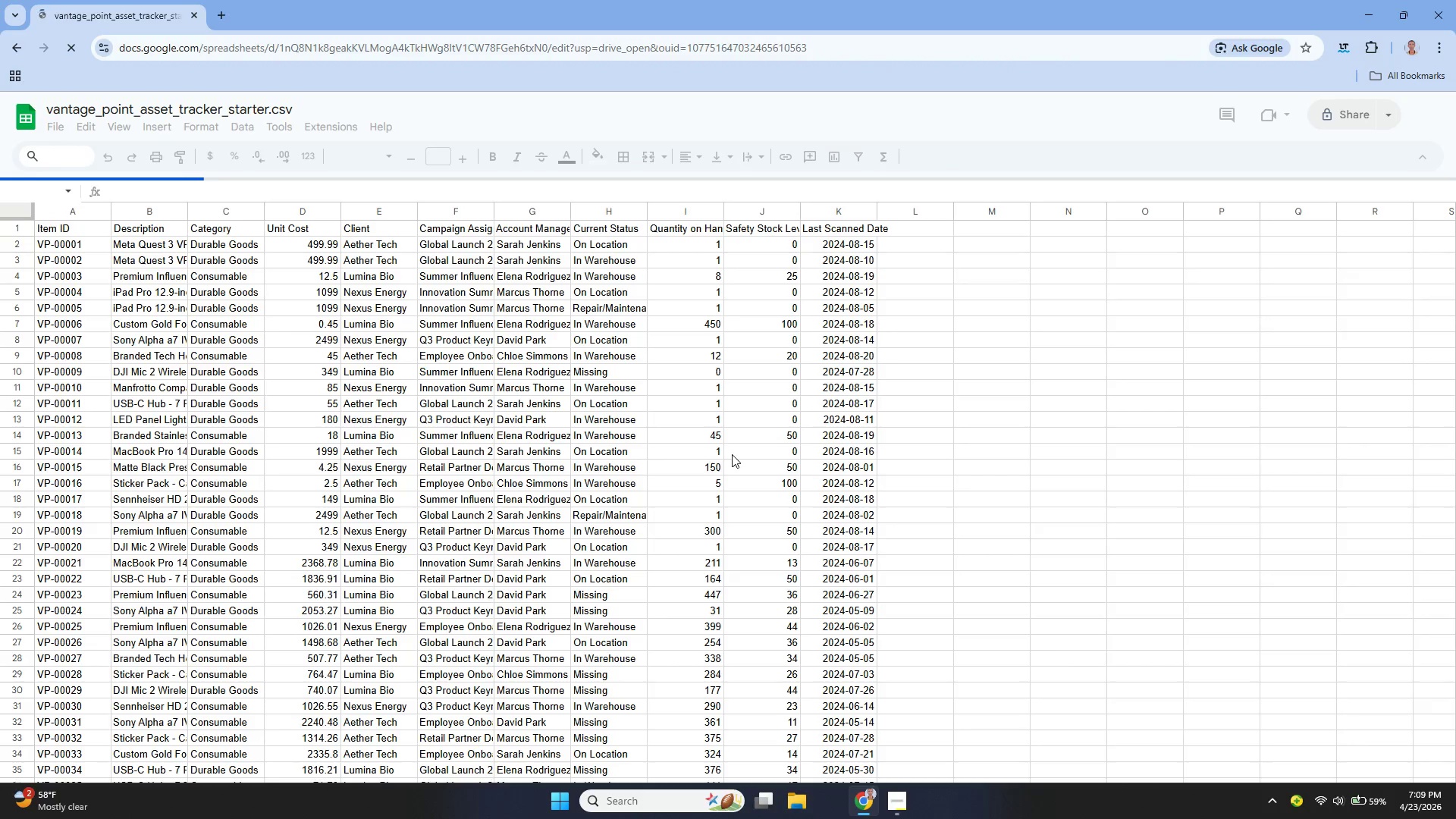 
wait(11.75)
 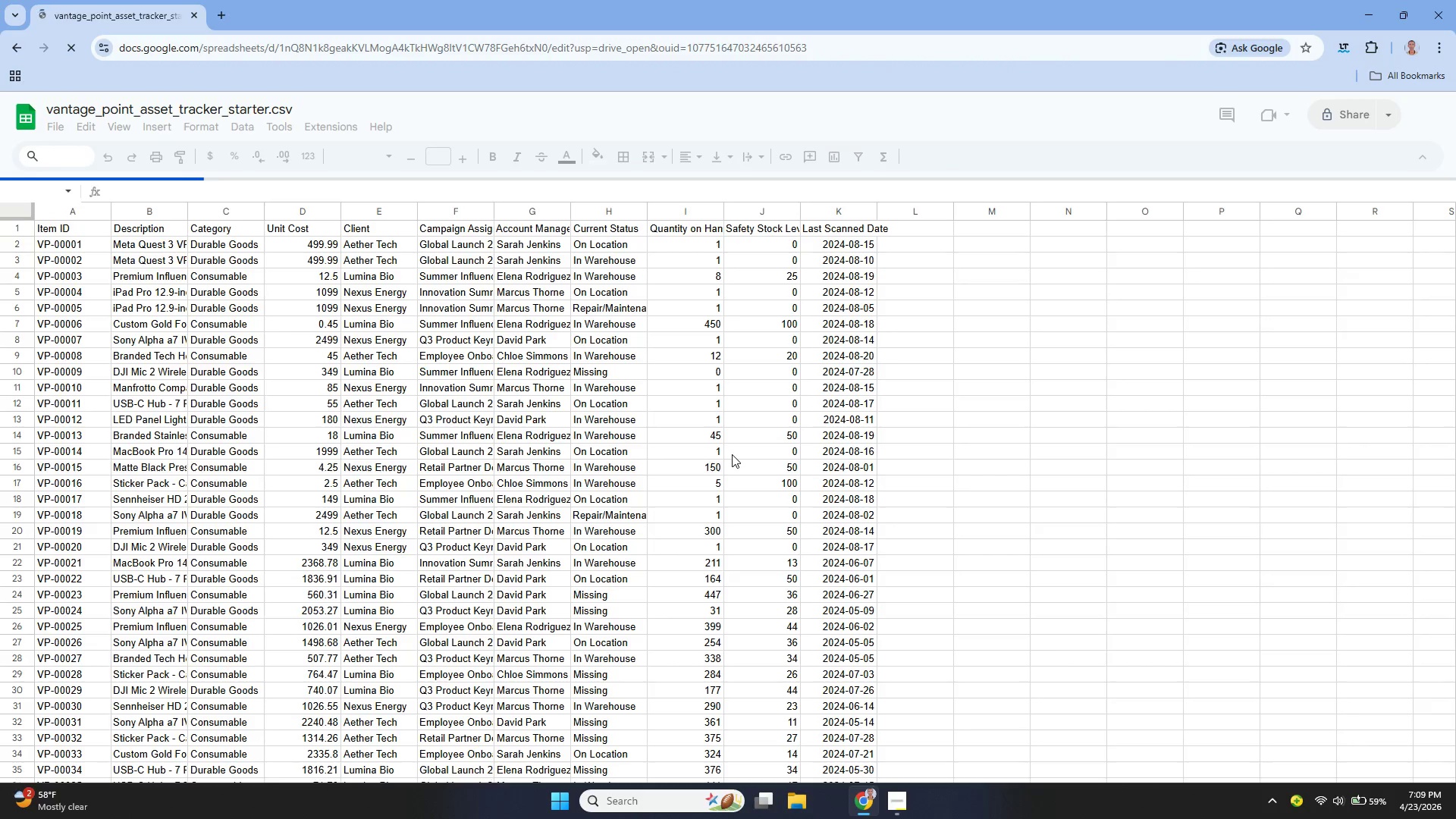 
left_click([959, 375])
 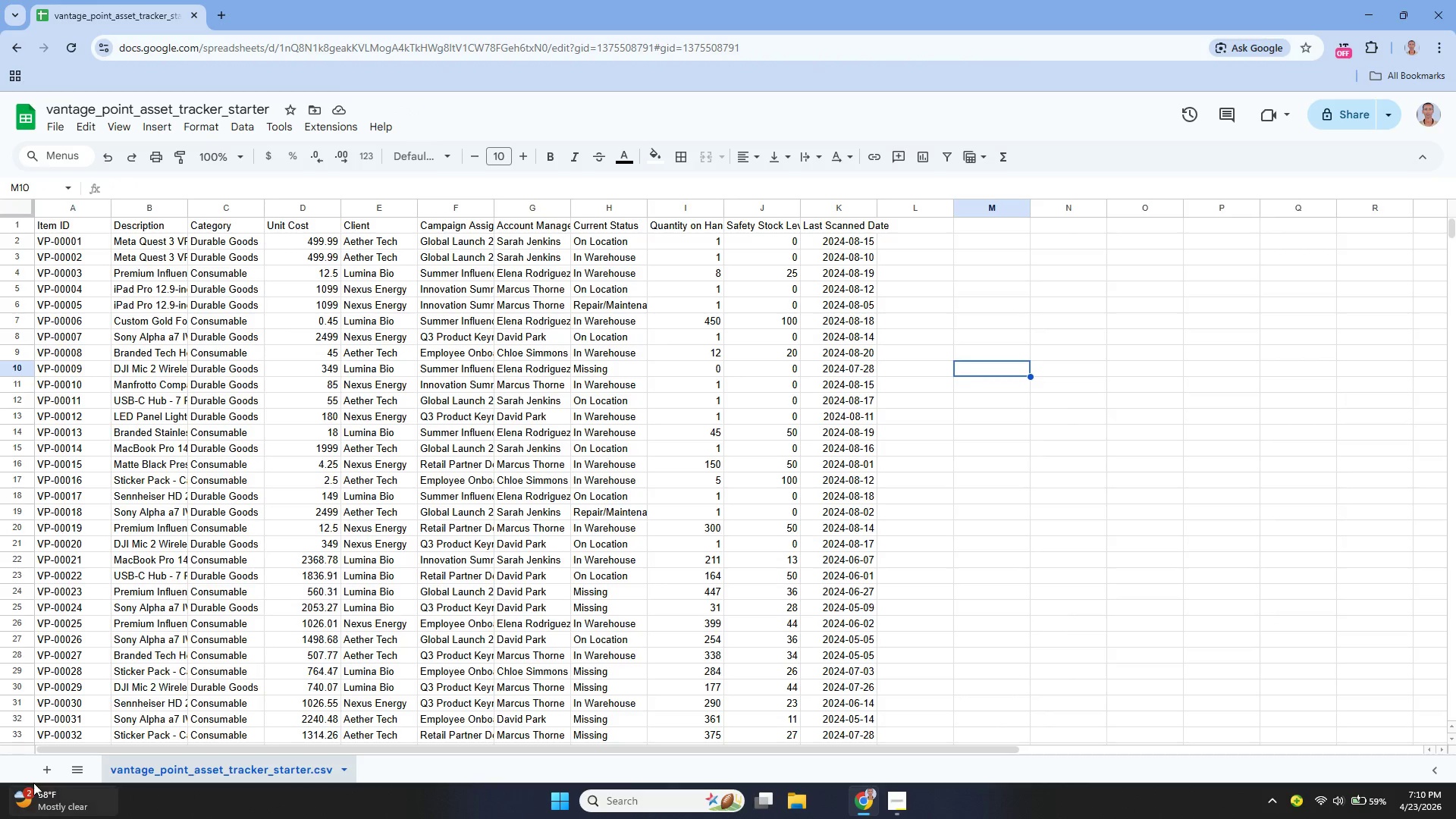 
left_click([37, 778])
 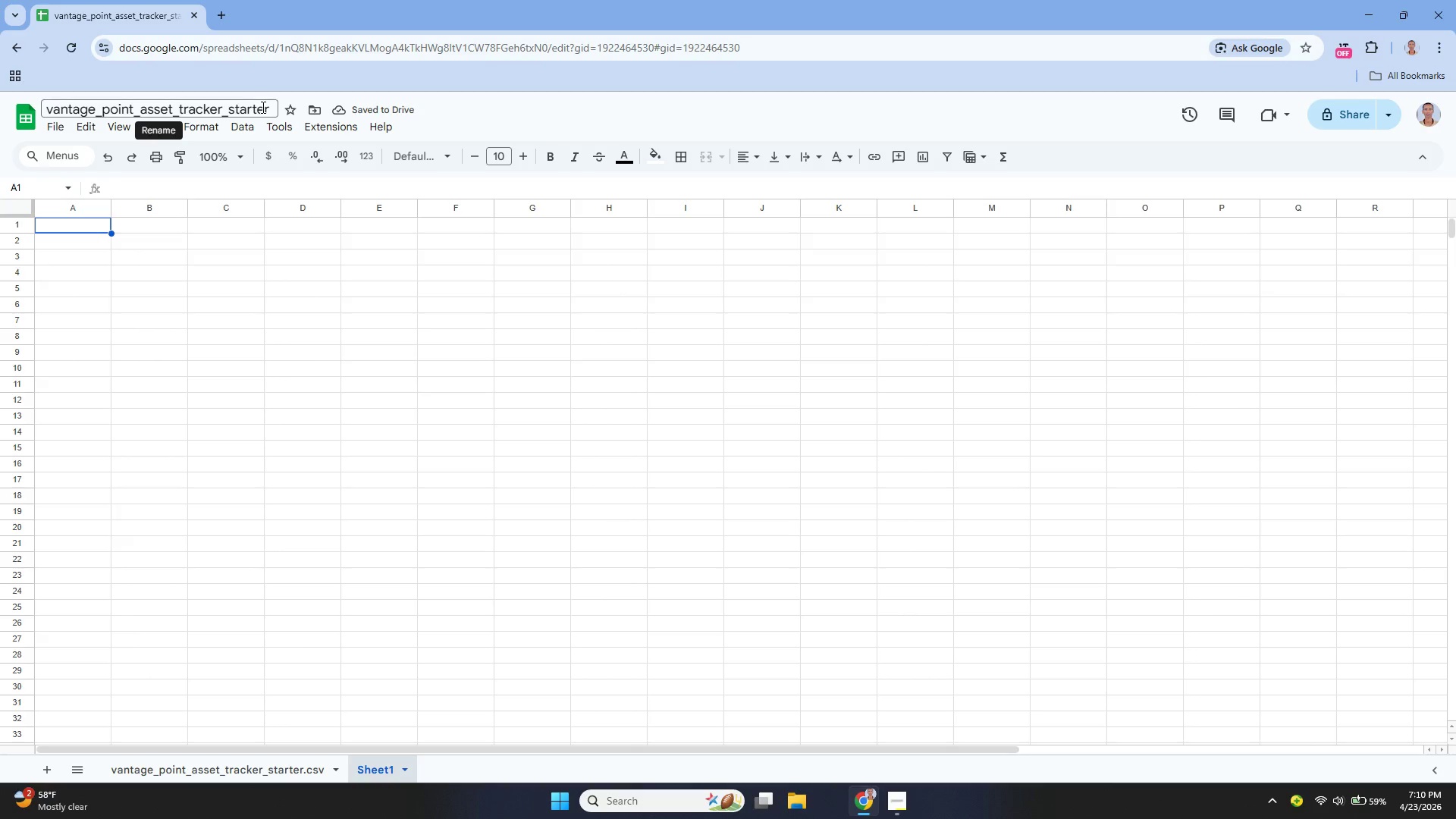 
wait(6.06)
 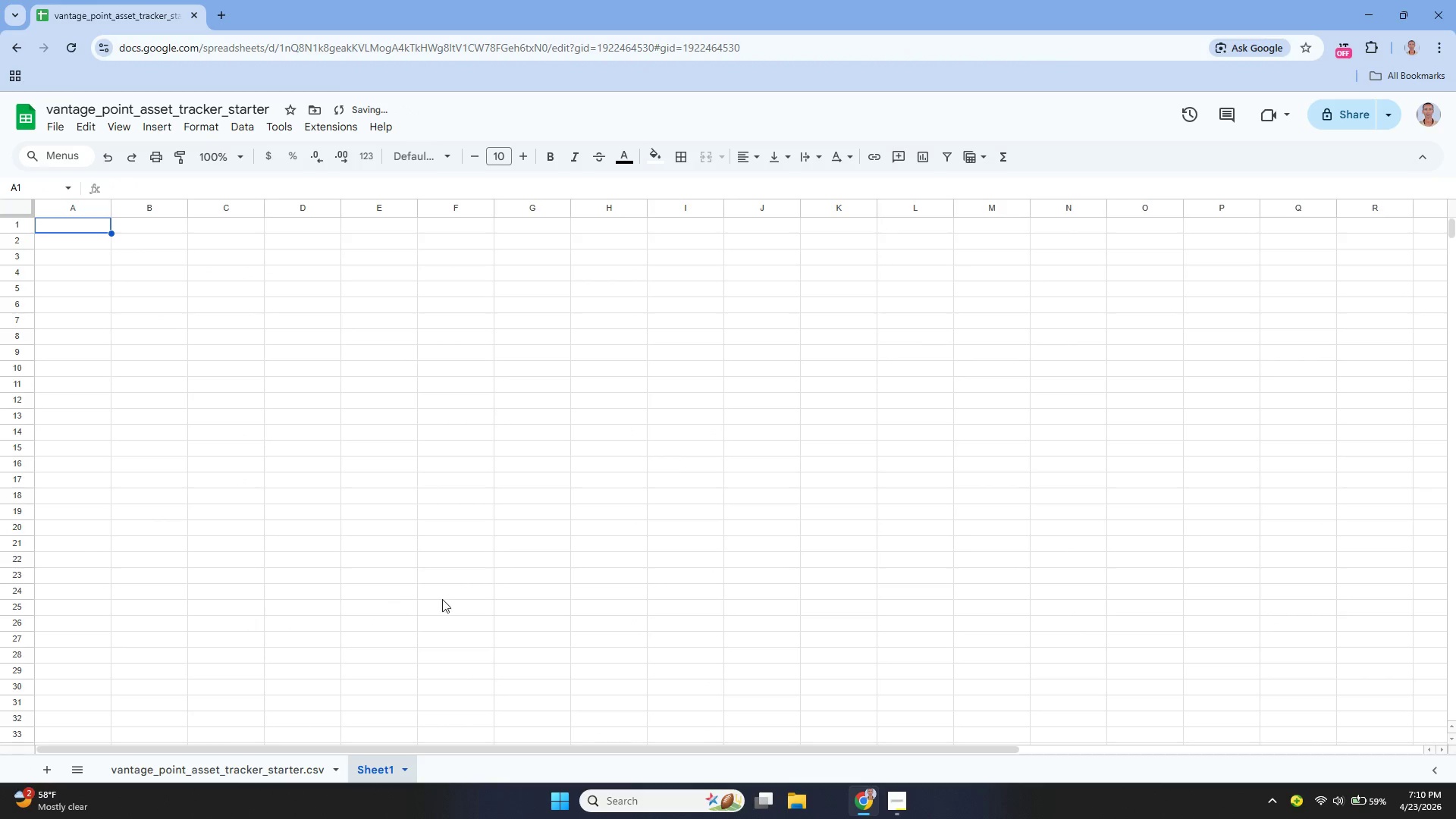 
left_click([270, 108])
 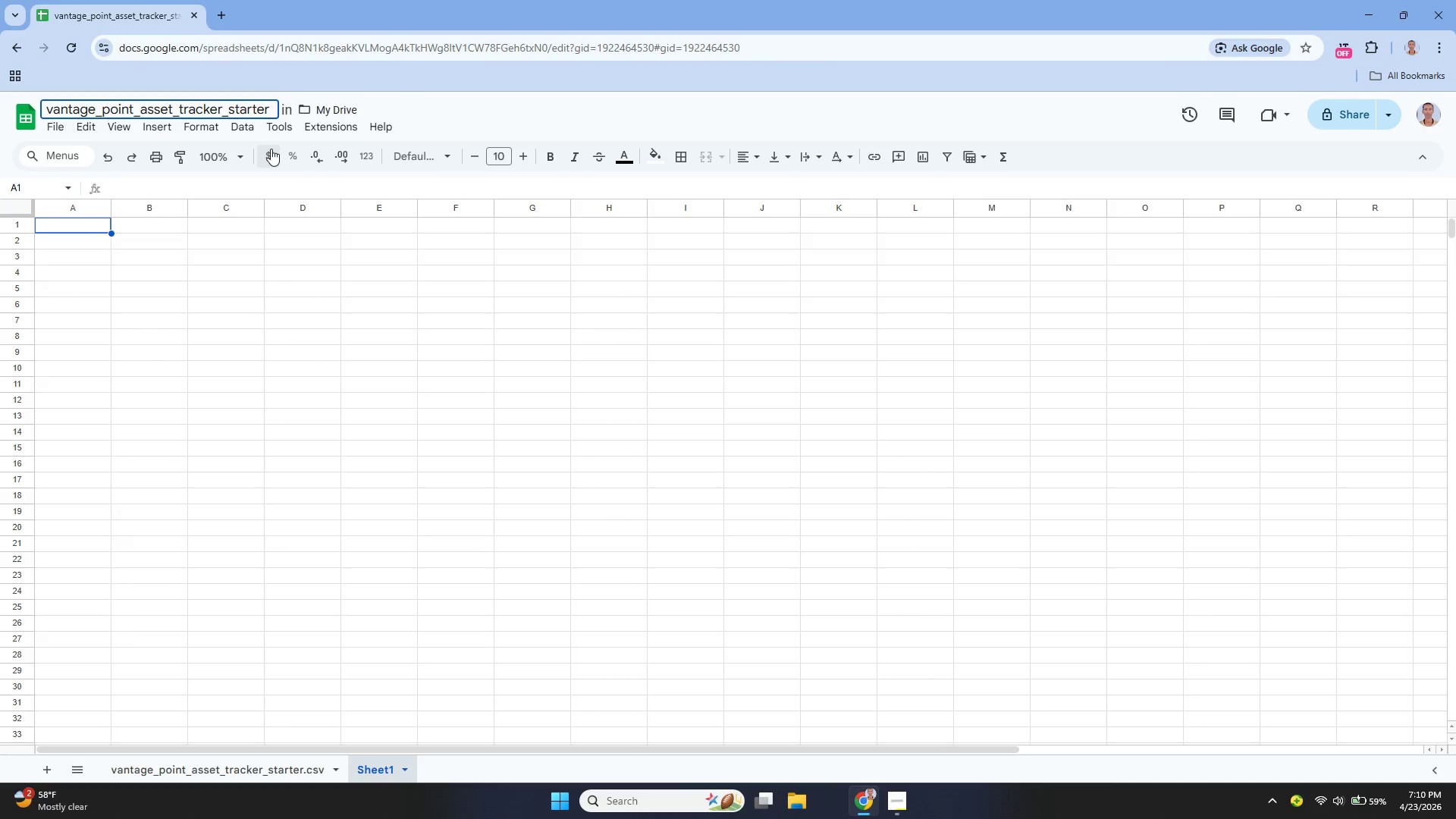 
hold_key(key=Backspace, duration=1.52)
 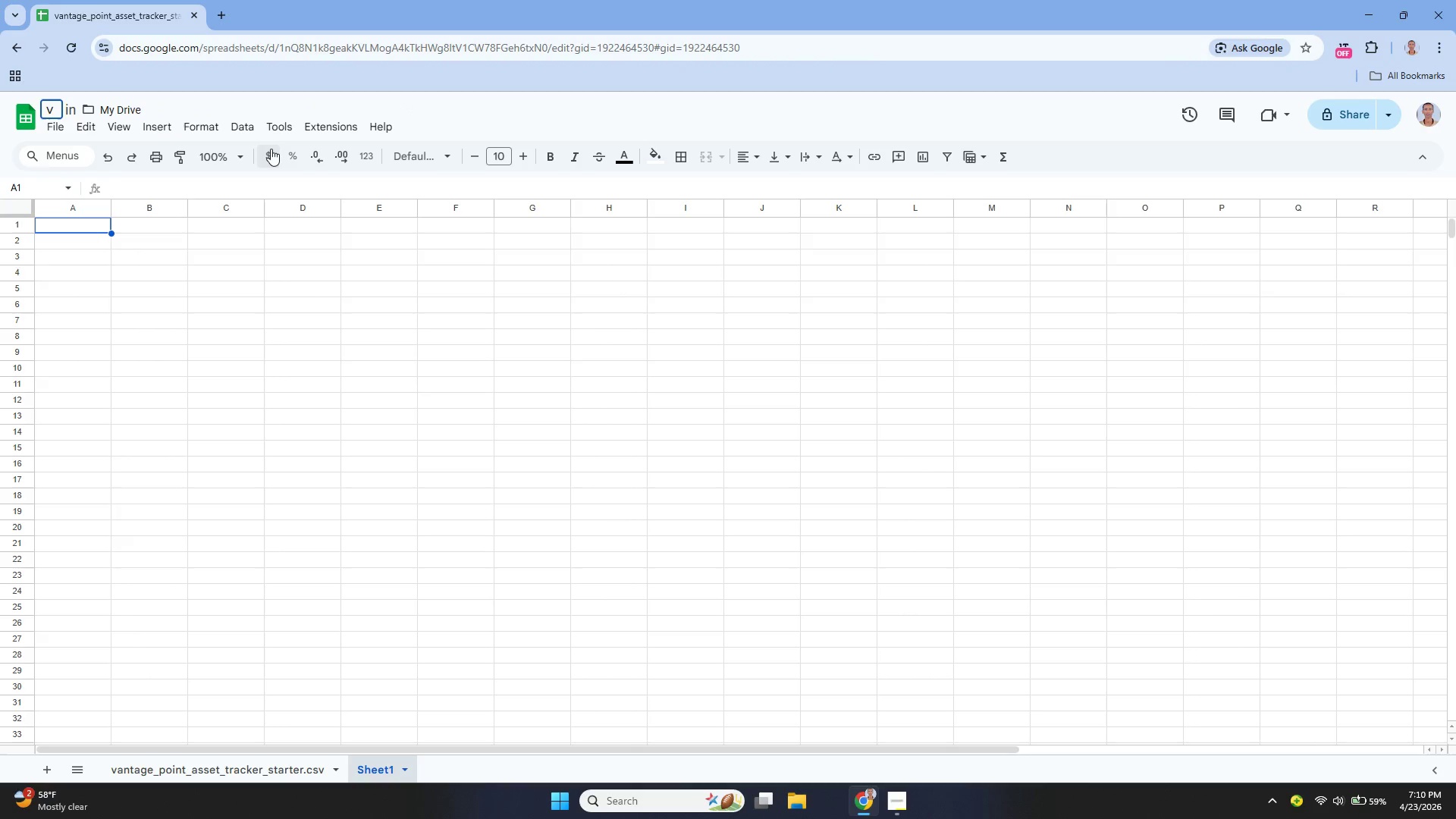 
key(Backspace)
key(Backspace)
key(Backspace)
key(Backspace)
key(Backspace)
key(Backspace)
key(Backspace)
type(Ventahe )
key(Backspace)
key(Backspace)
key(Backspace)
type(ge Point - Asses and Inventory )
 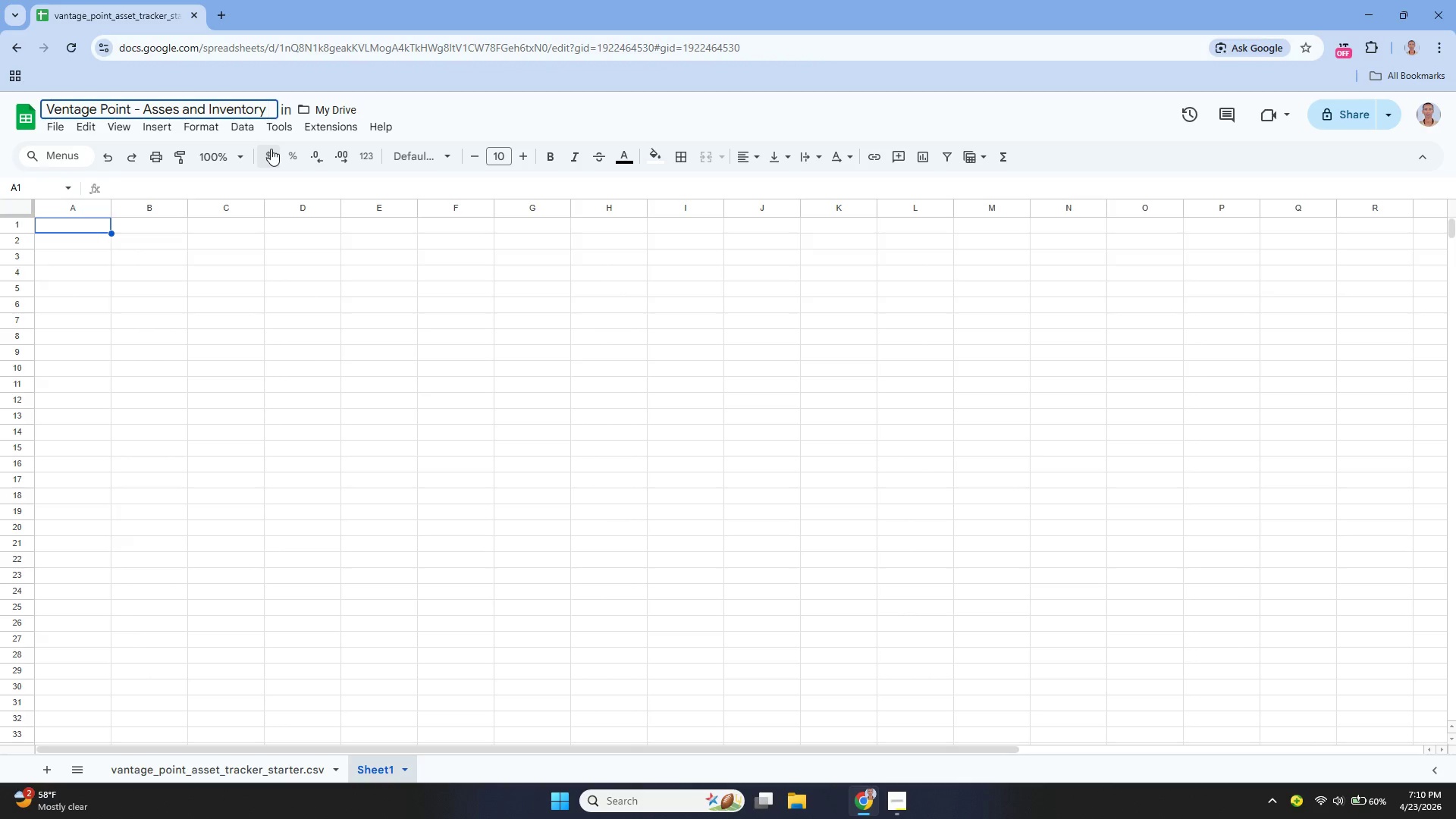 
type(COmmand Center)
 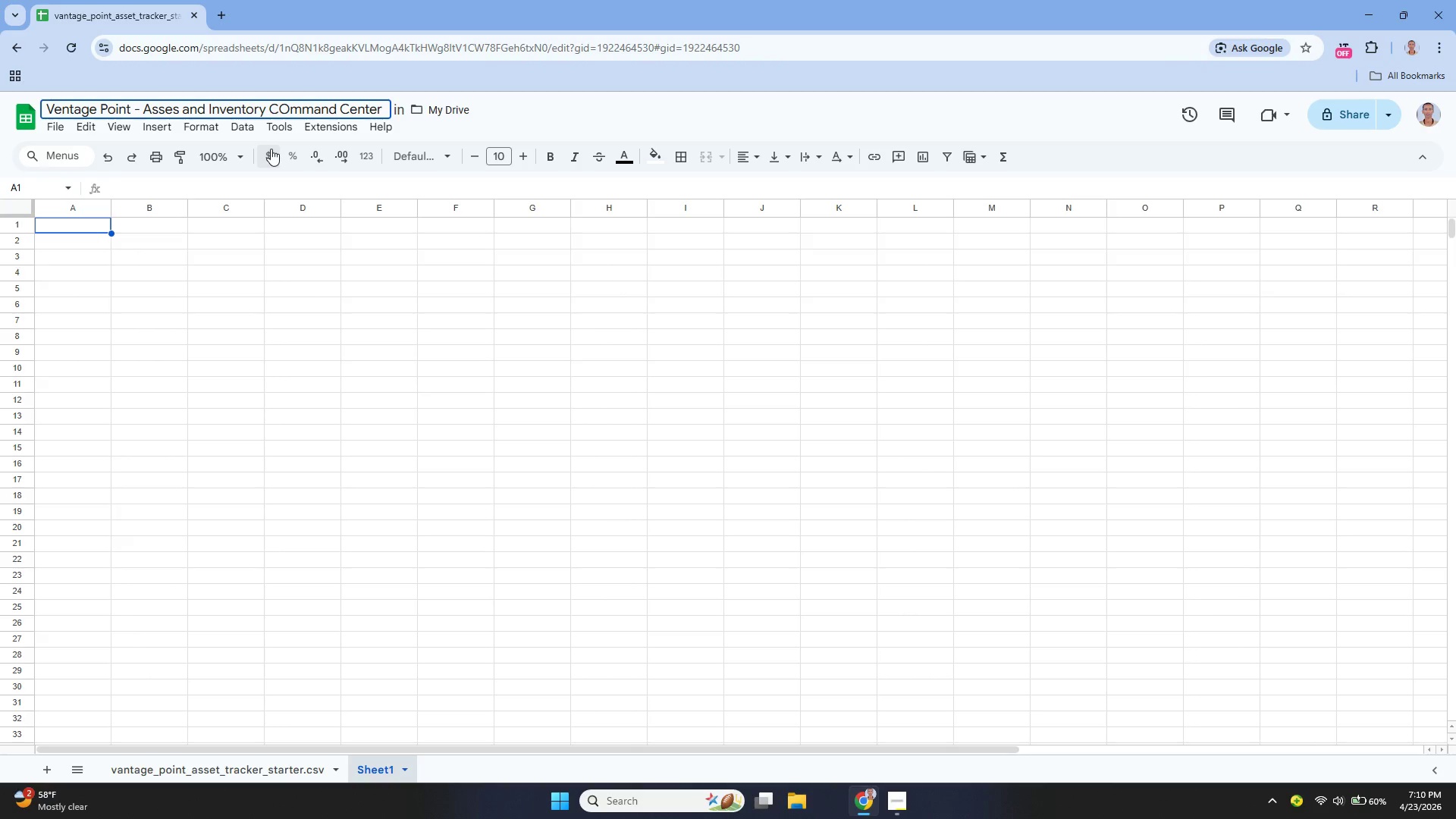 
key(Control+ControlRight)
 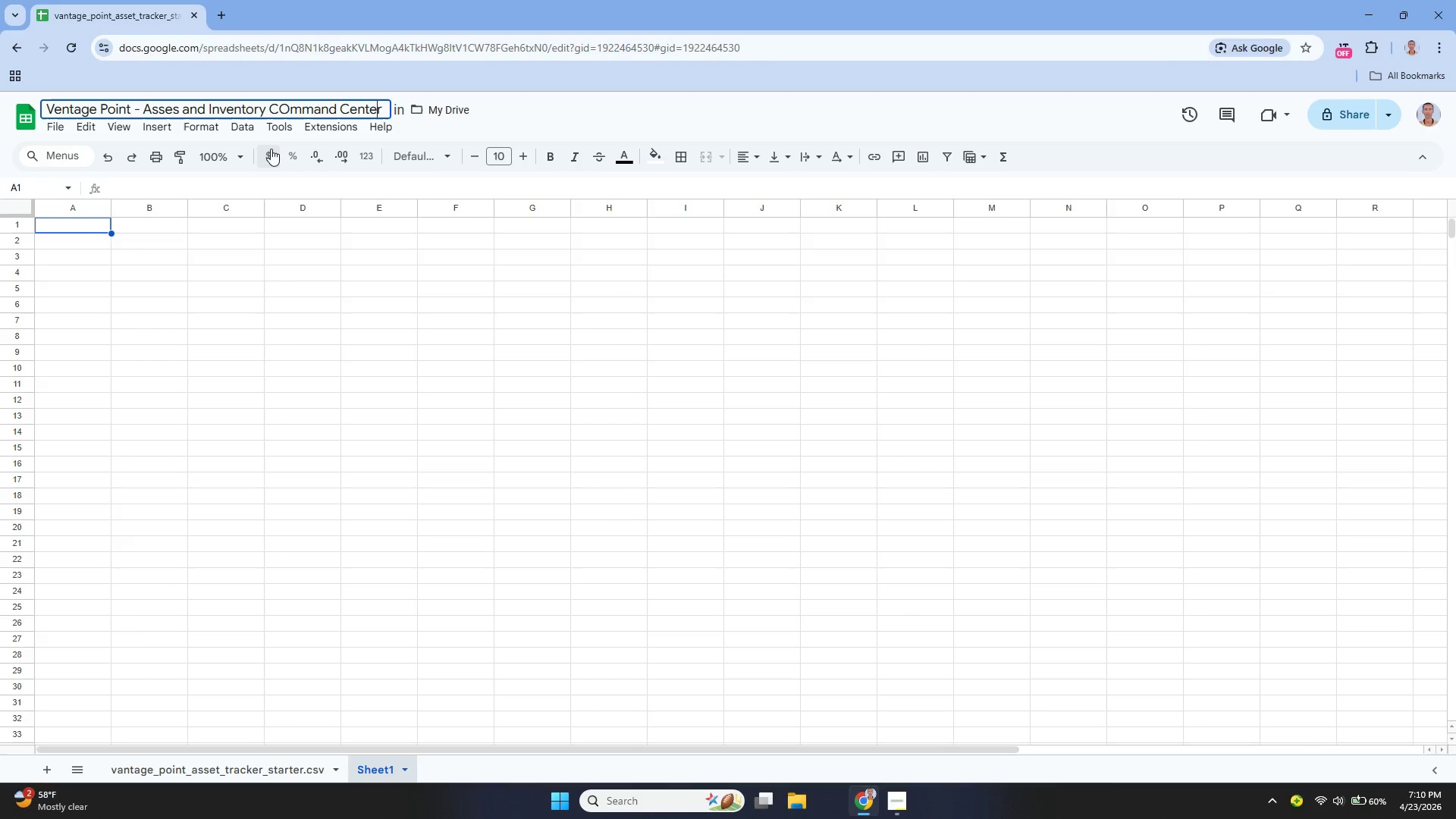 
hold_key(key=ArrowLeft, duration=0.94)
 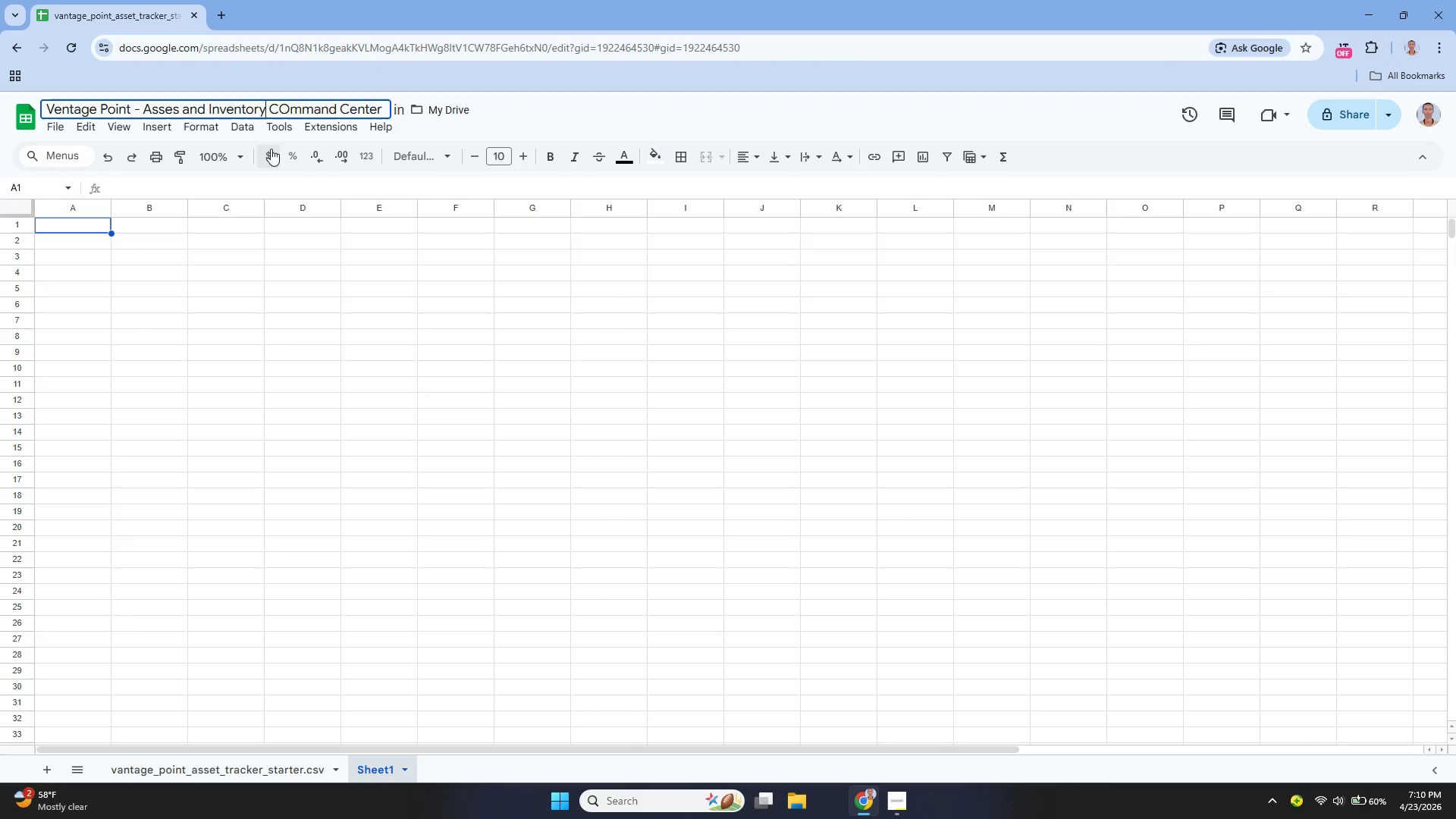 
key(ArrowRight)
 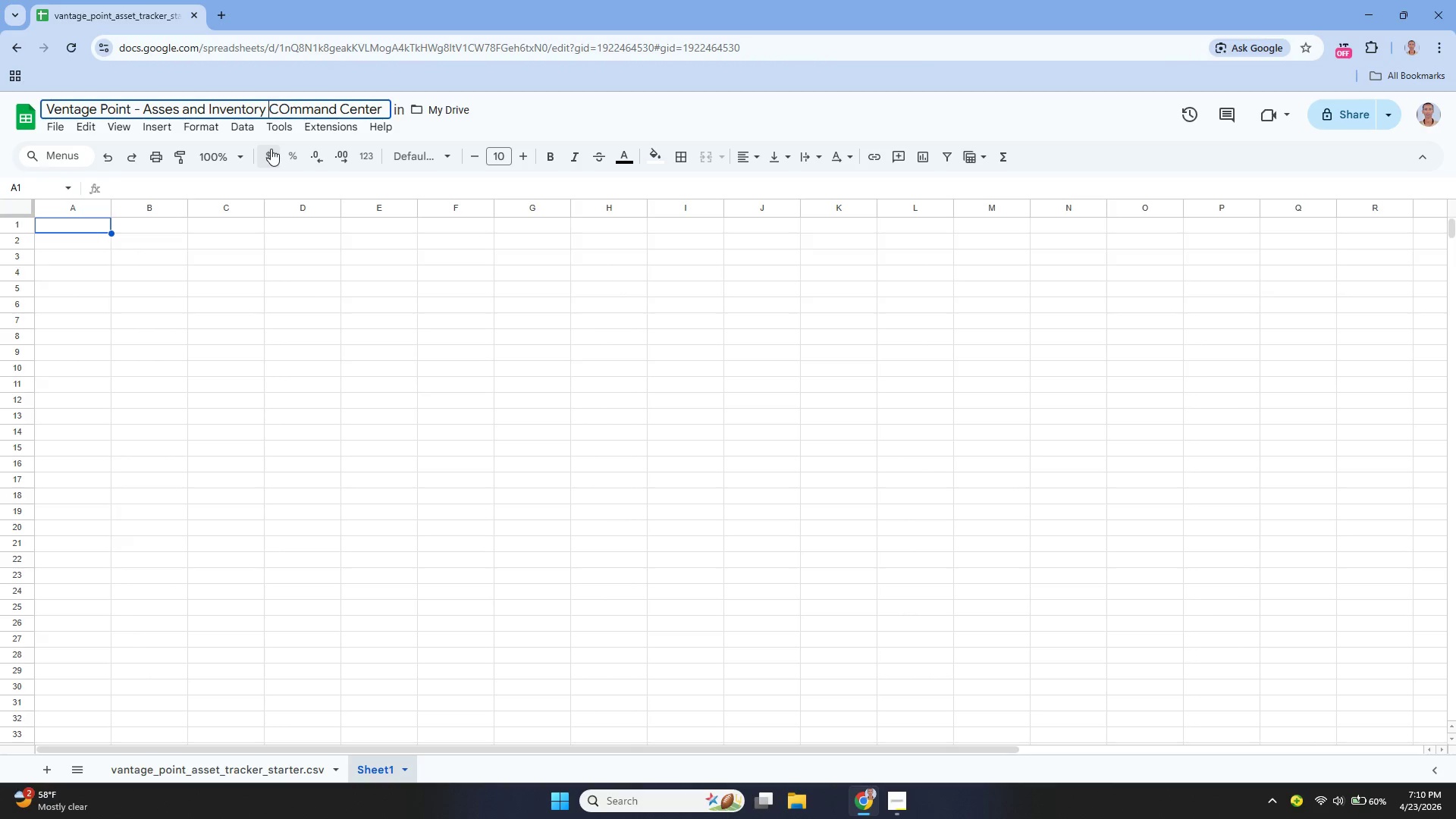 
key(ArrowRight)
 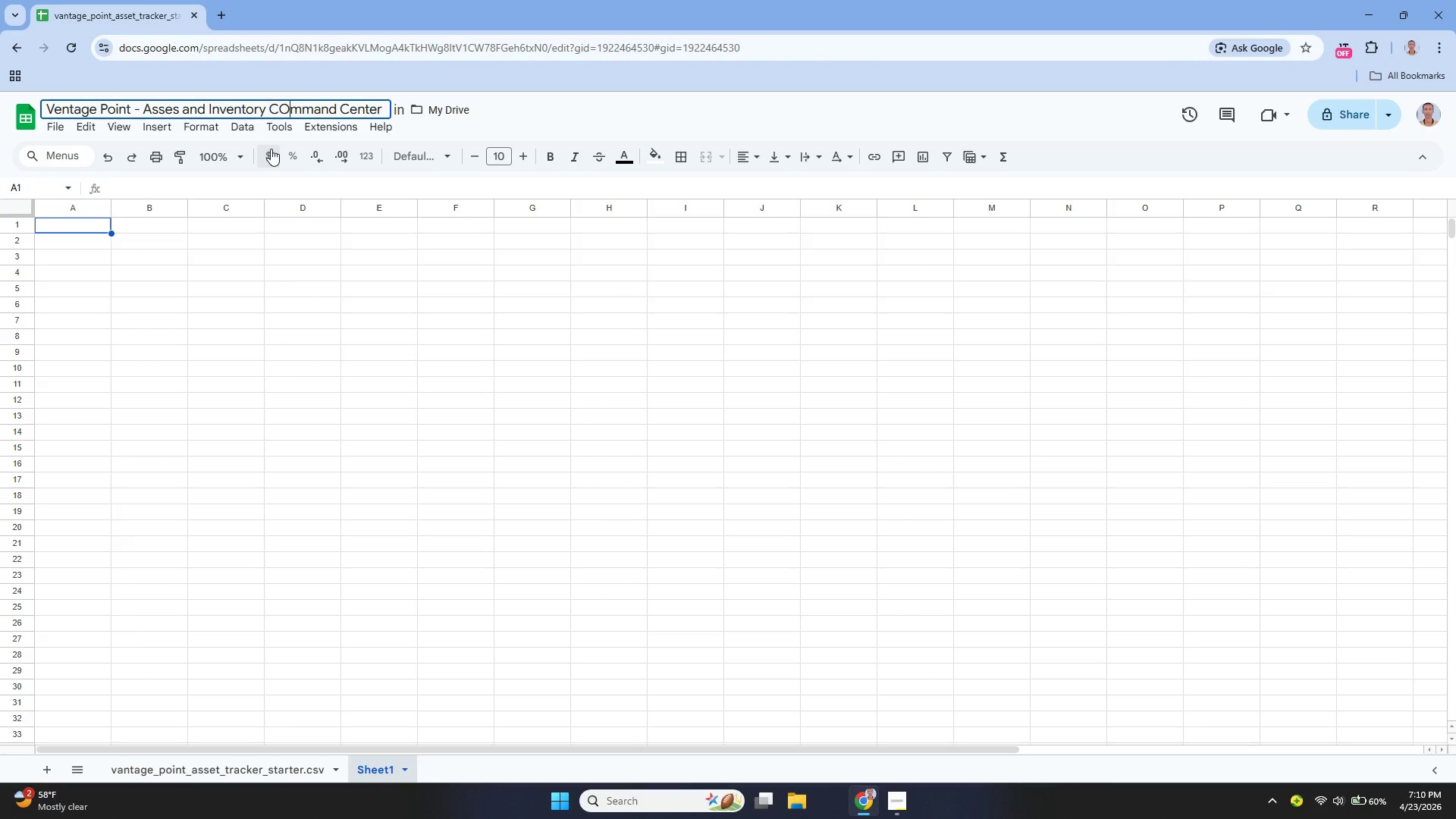 
key(ArrowRight)
 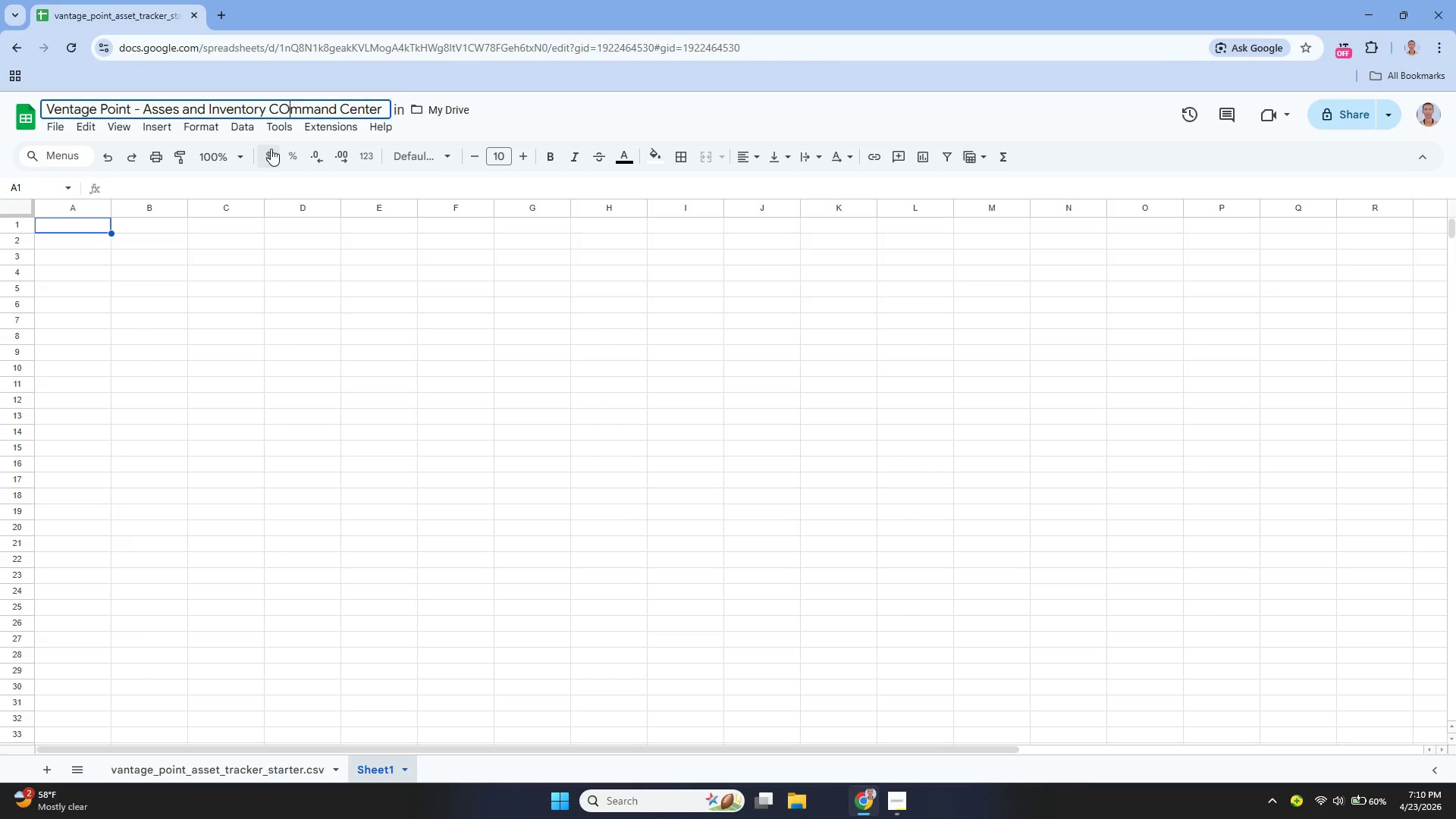 
key(Backspace)
 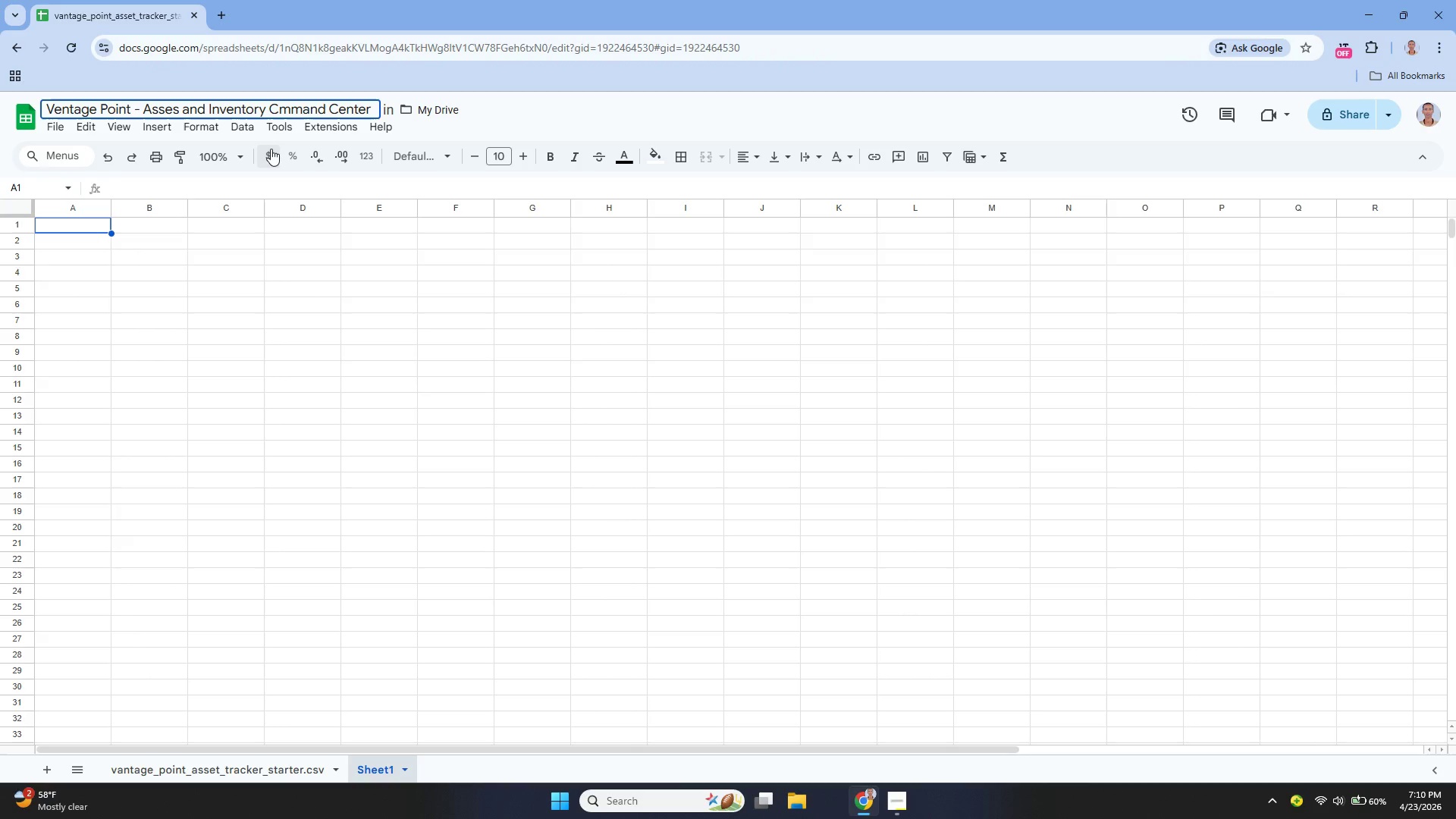 
key(O)
 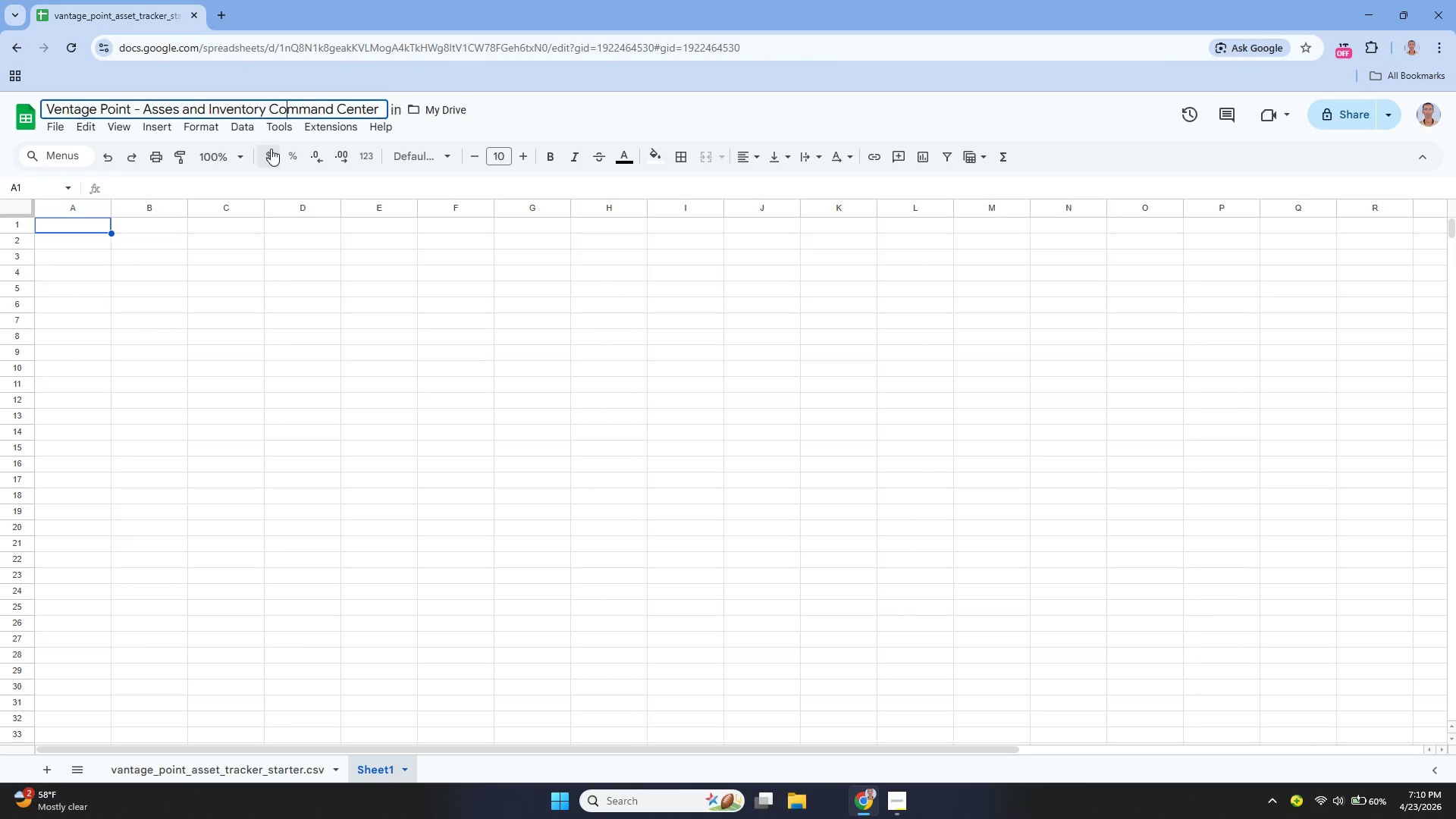 
key(Enter)
 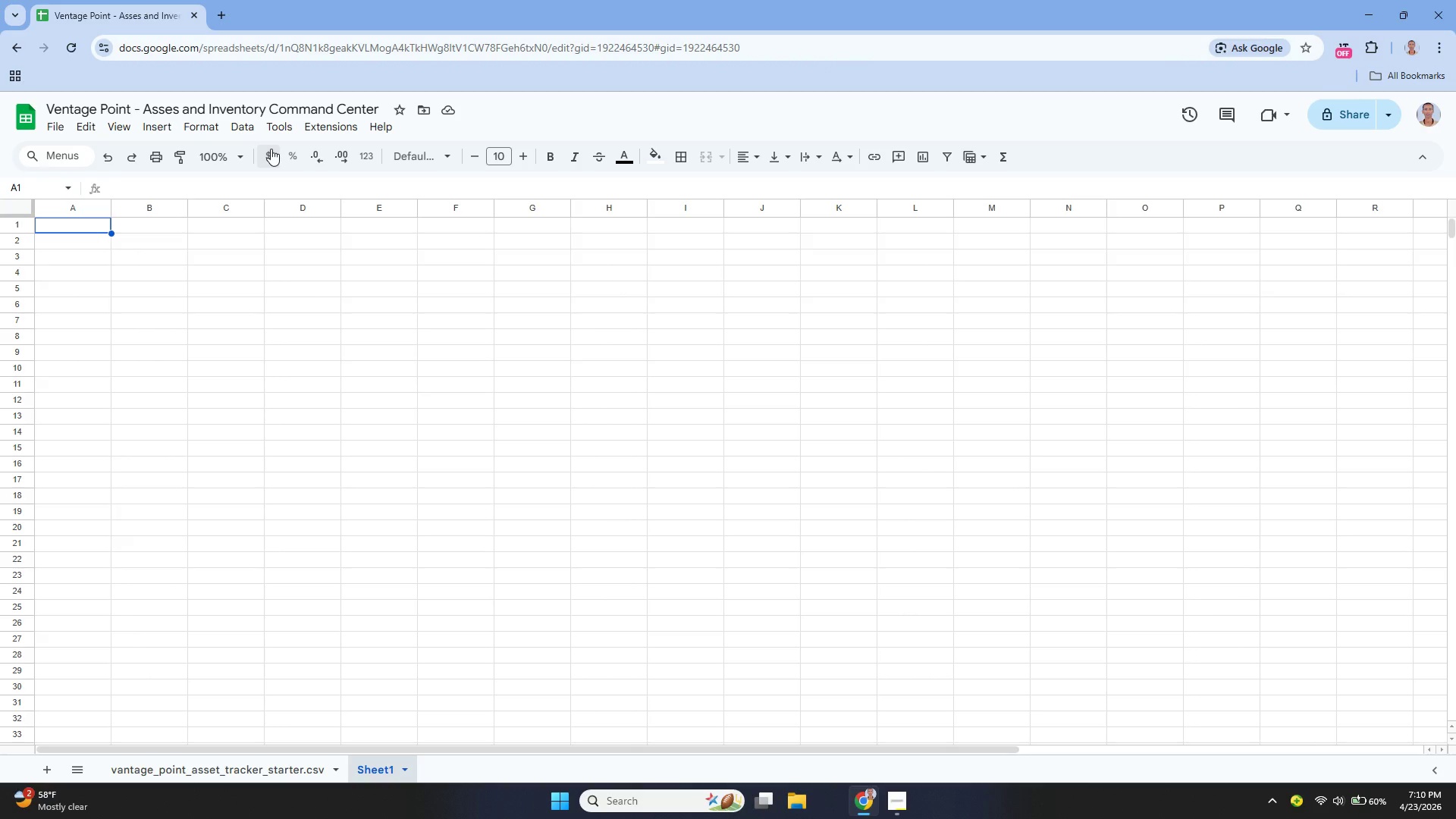 
wait(10.92)
 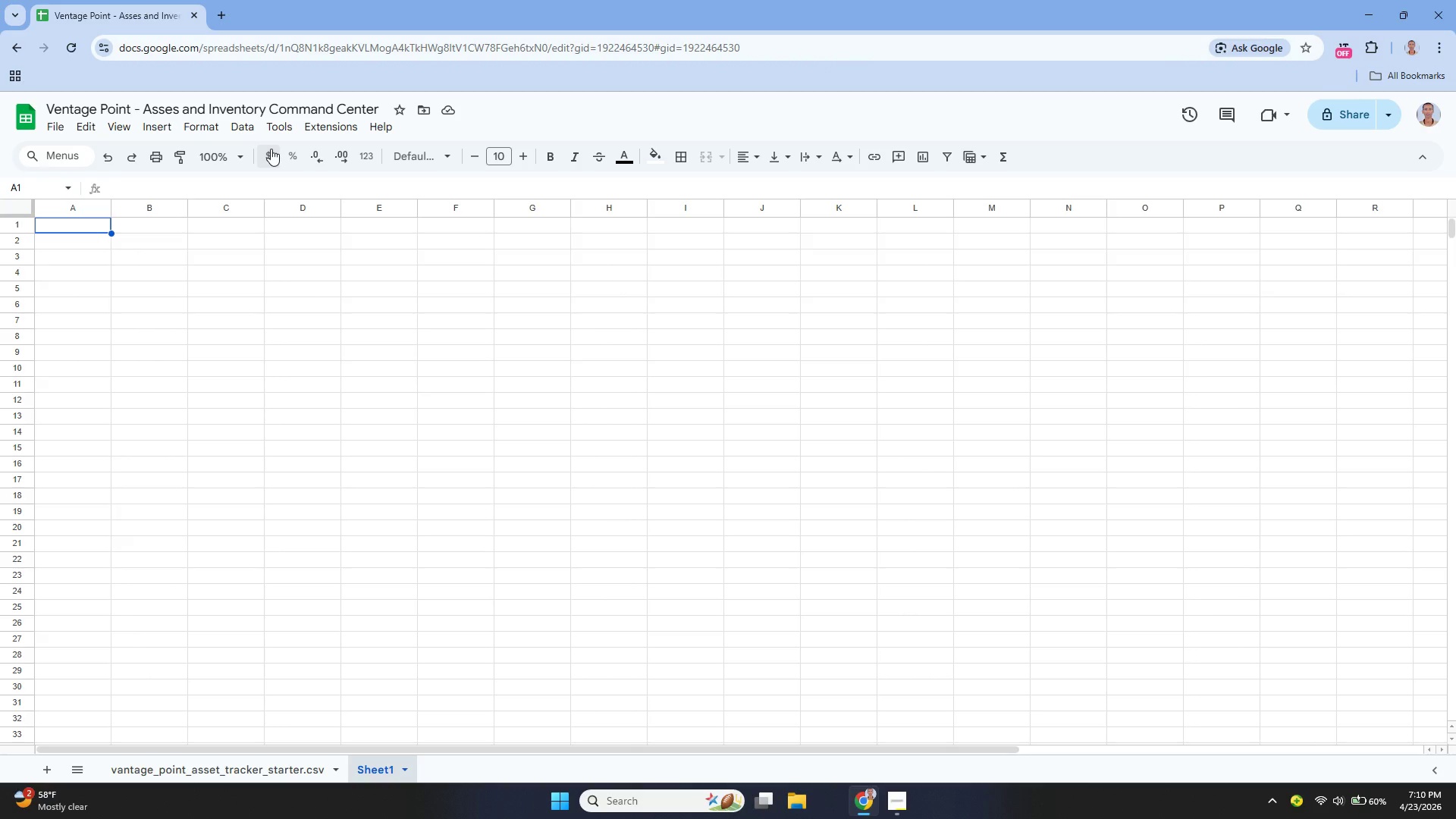 
left_click([176, 106])
 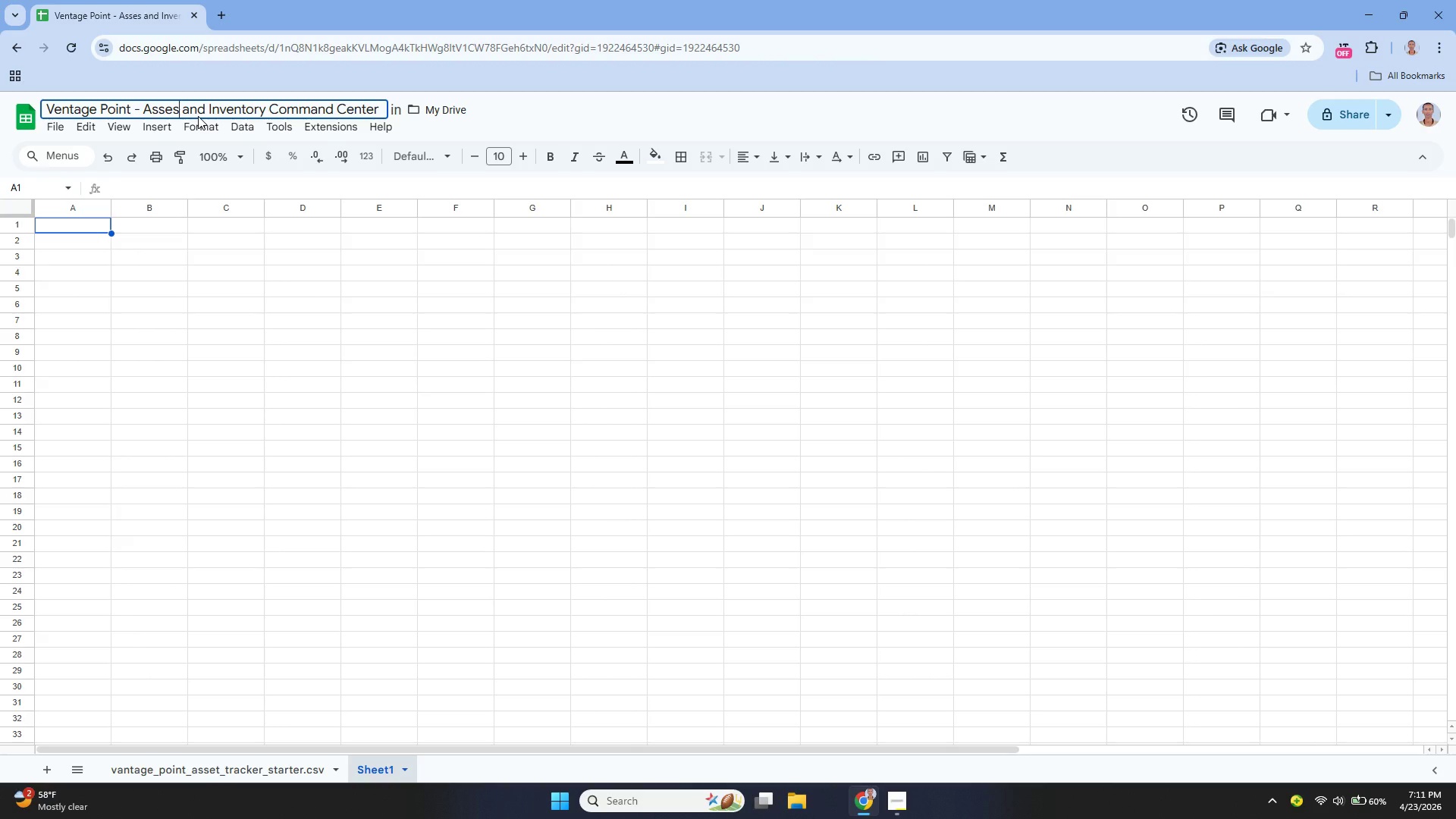 
key(Backspace)
 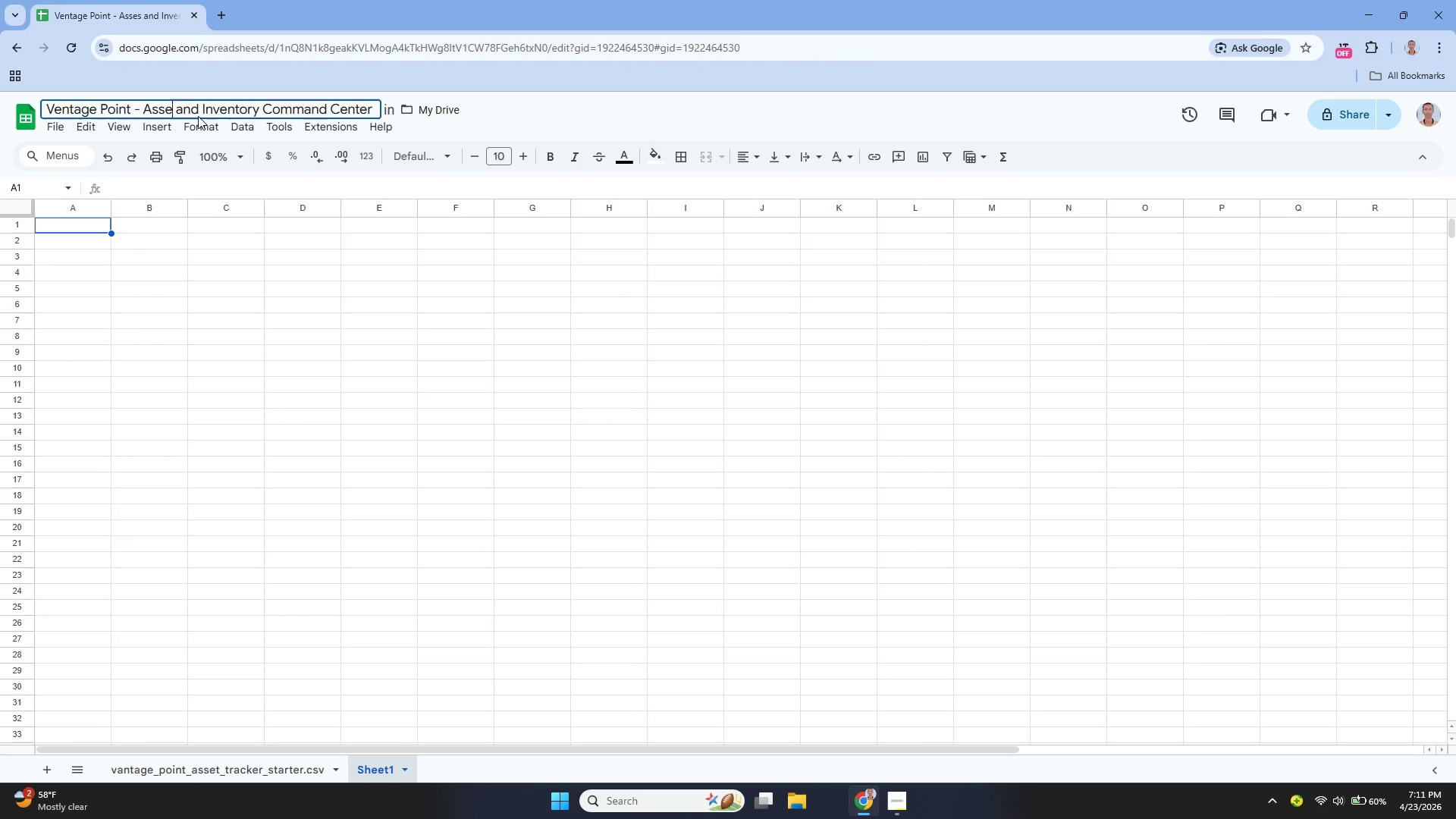 
key(T)
 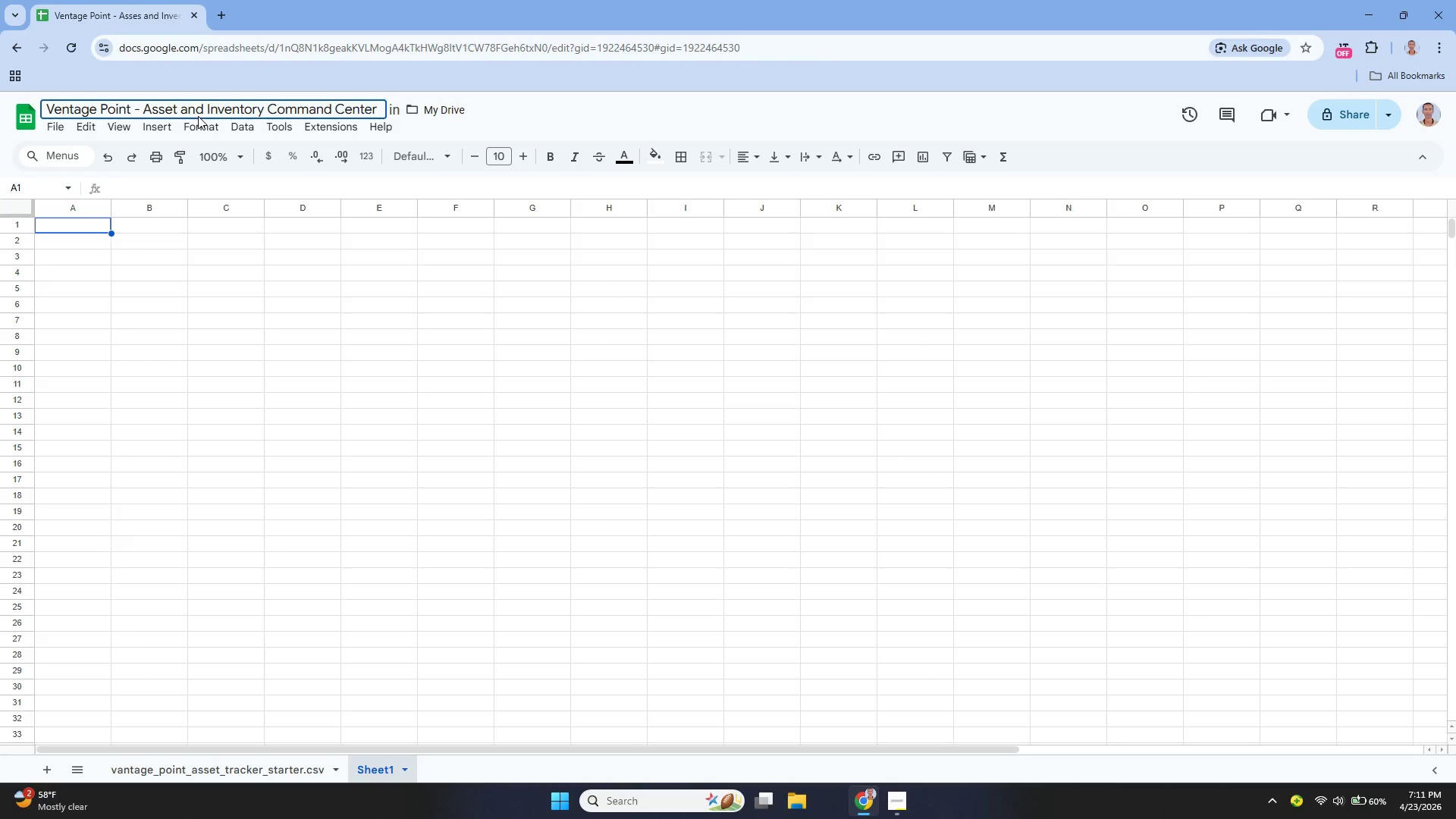 
wait(10.25)
 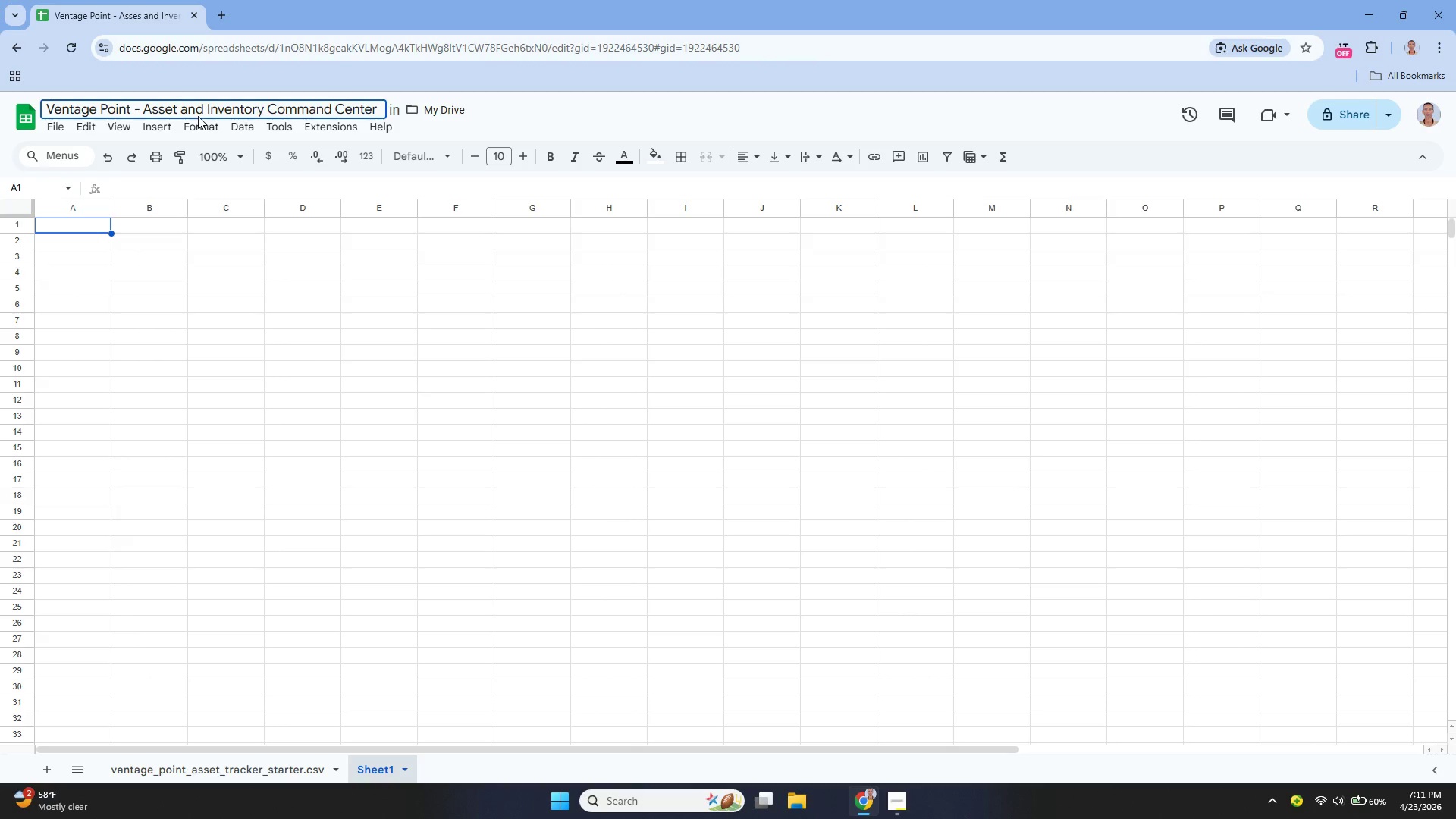 
left_click([234, 479])
 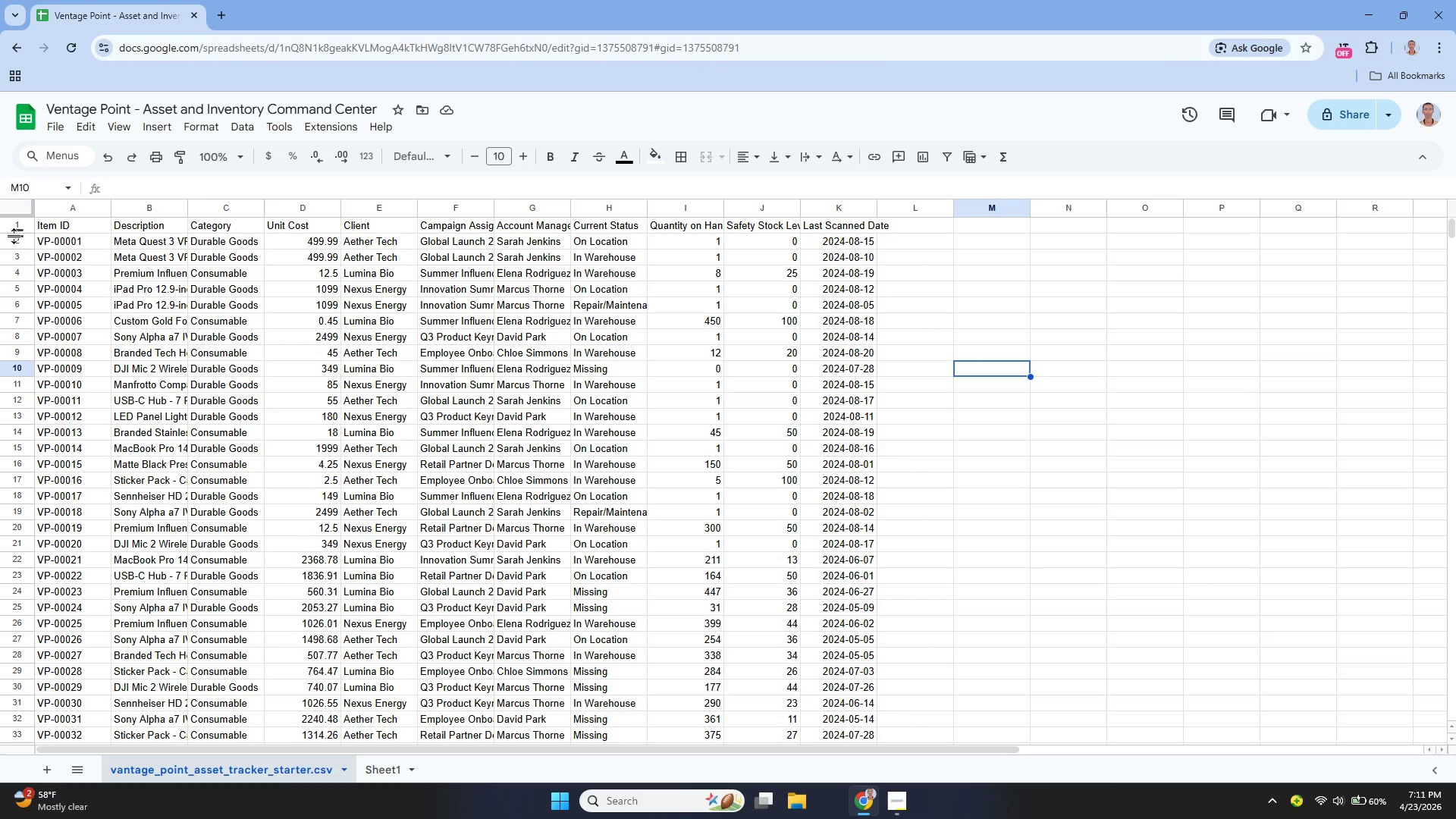 
left_click_drag(start_coordinate=[43, 228], to_coordinate=[852, 310])
 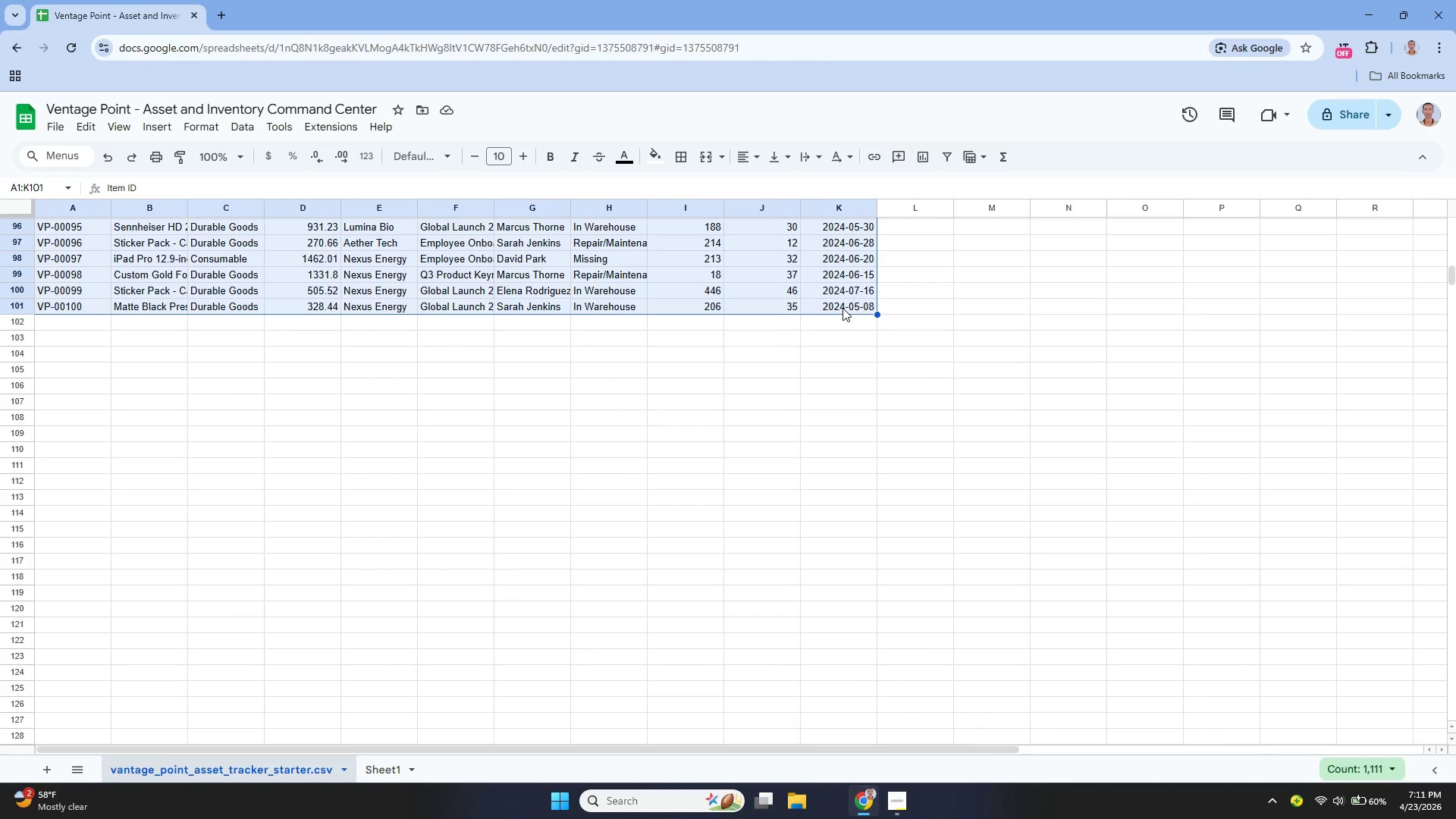 
key(Control+C)
 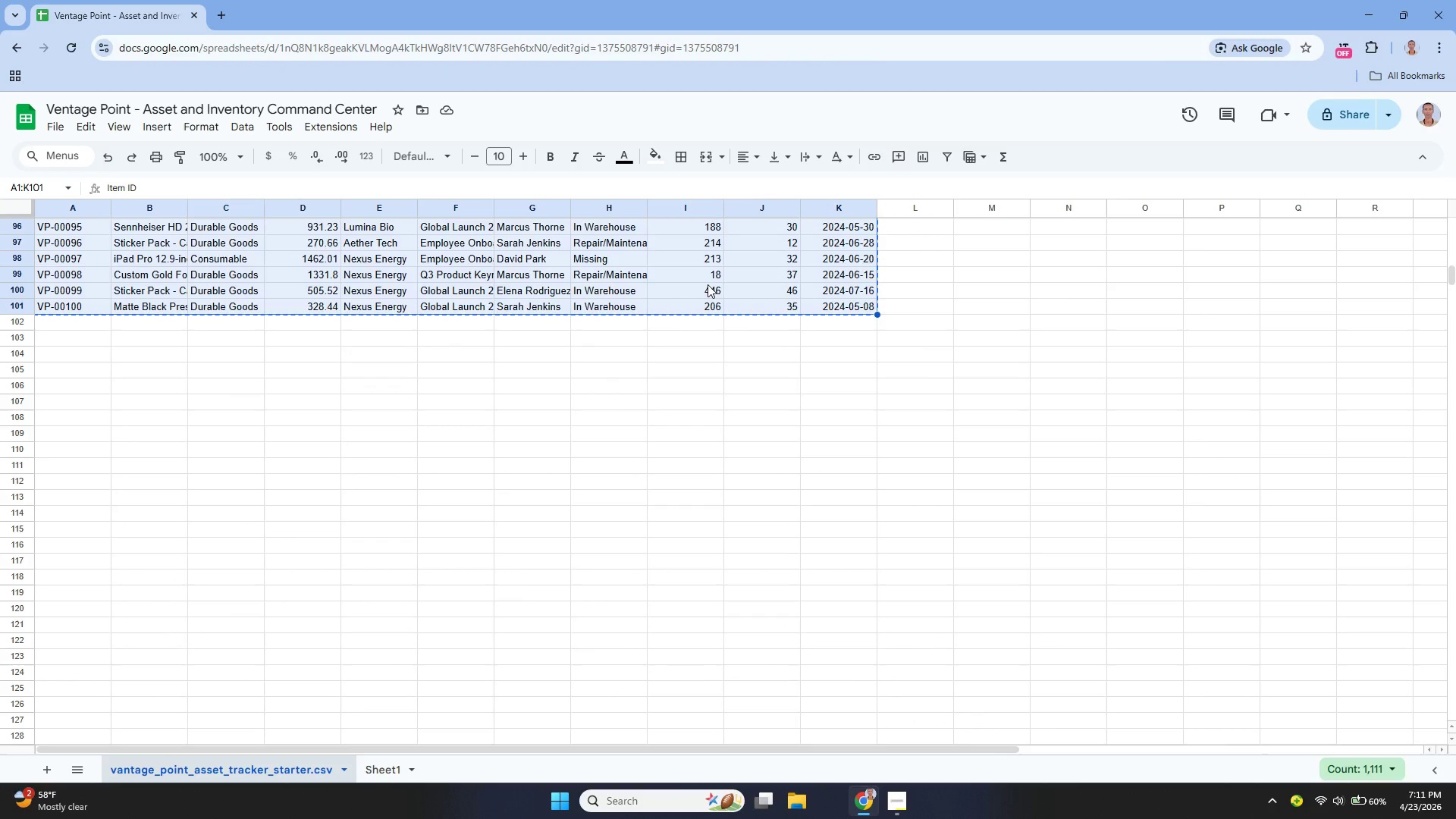 
right_click([708, 284])
 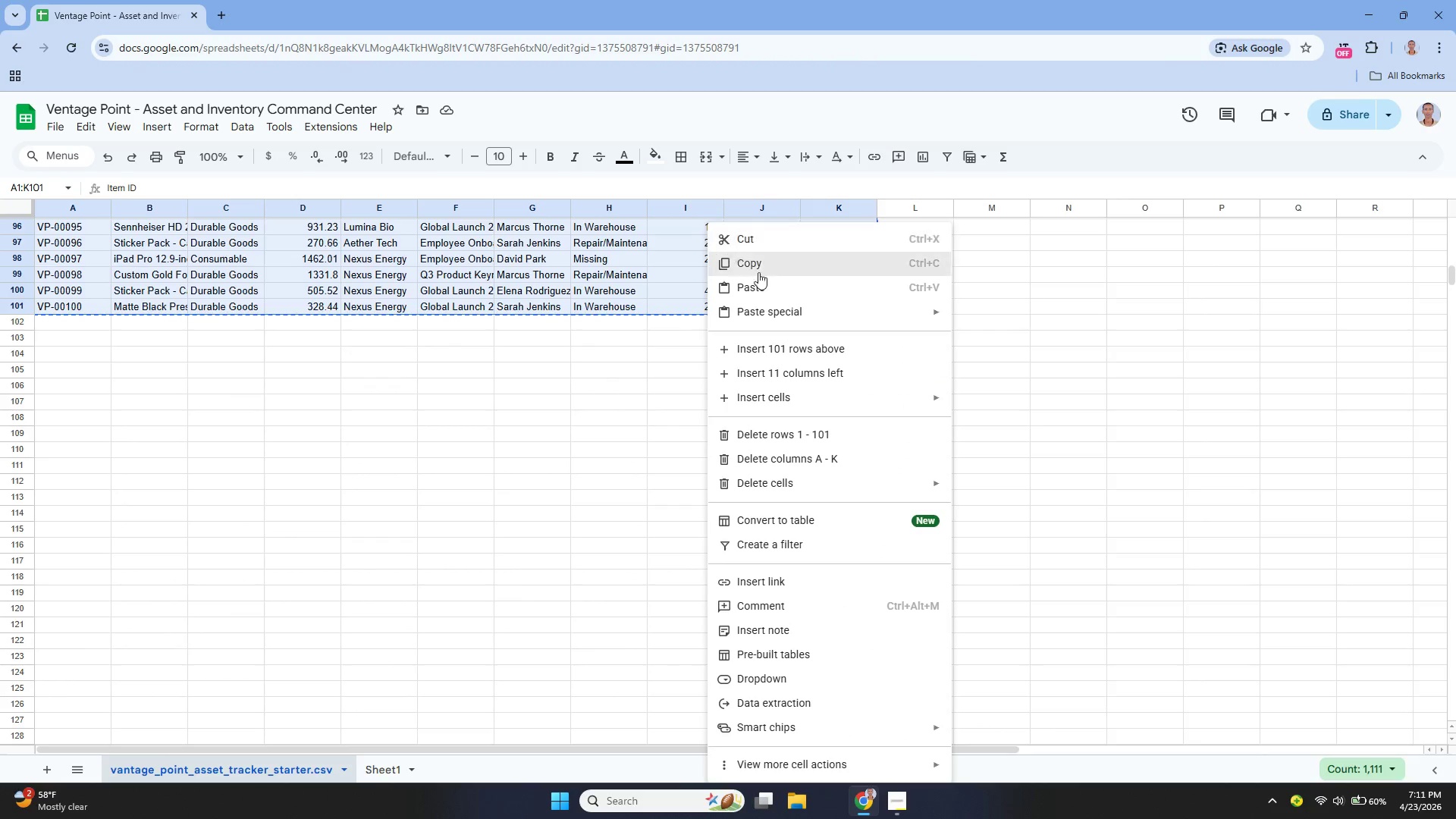 
left_click([755, 265])
 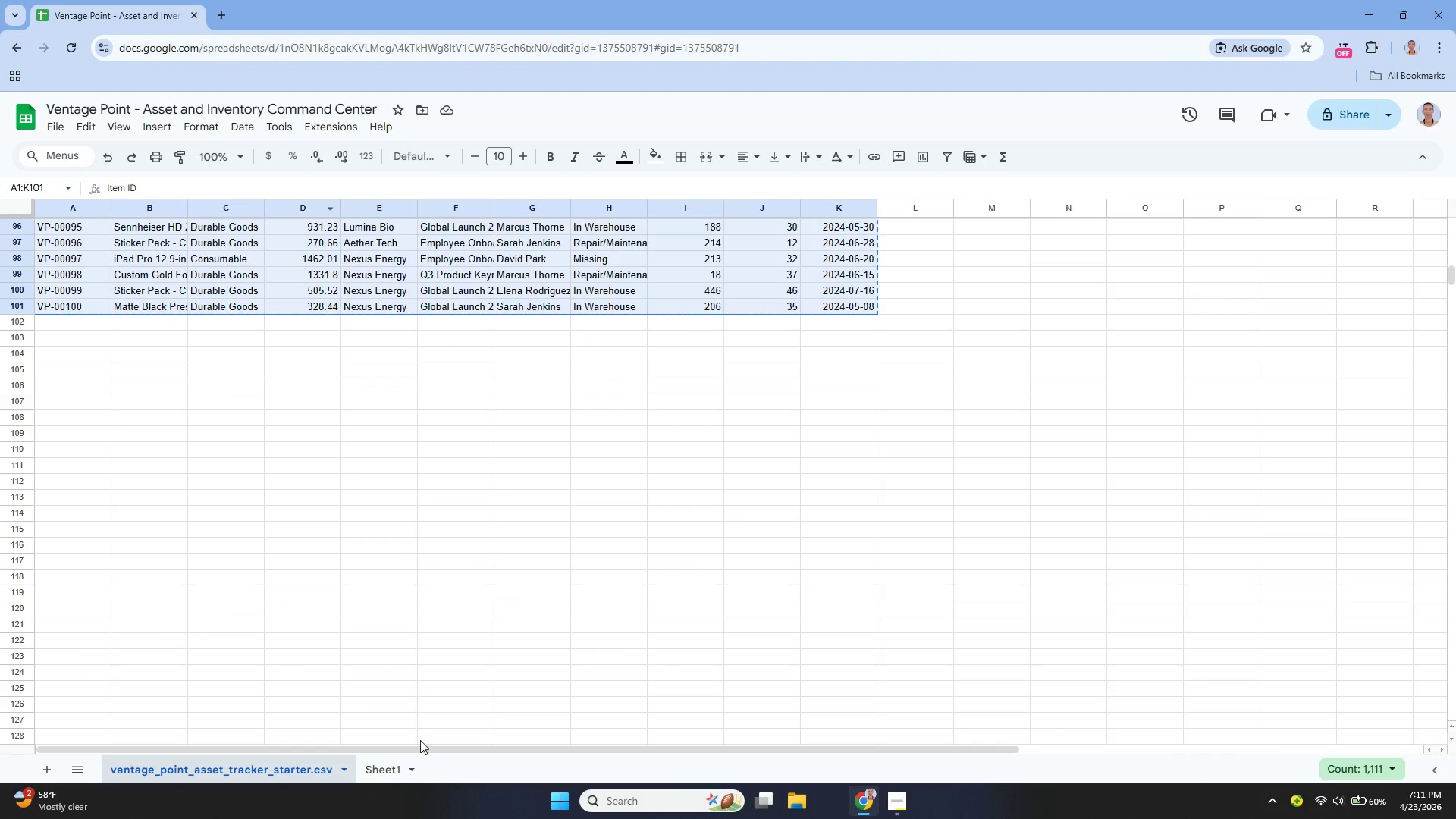 
left_click([389, 767])
 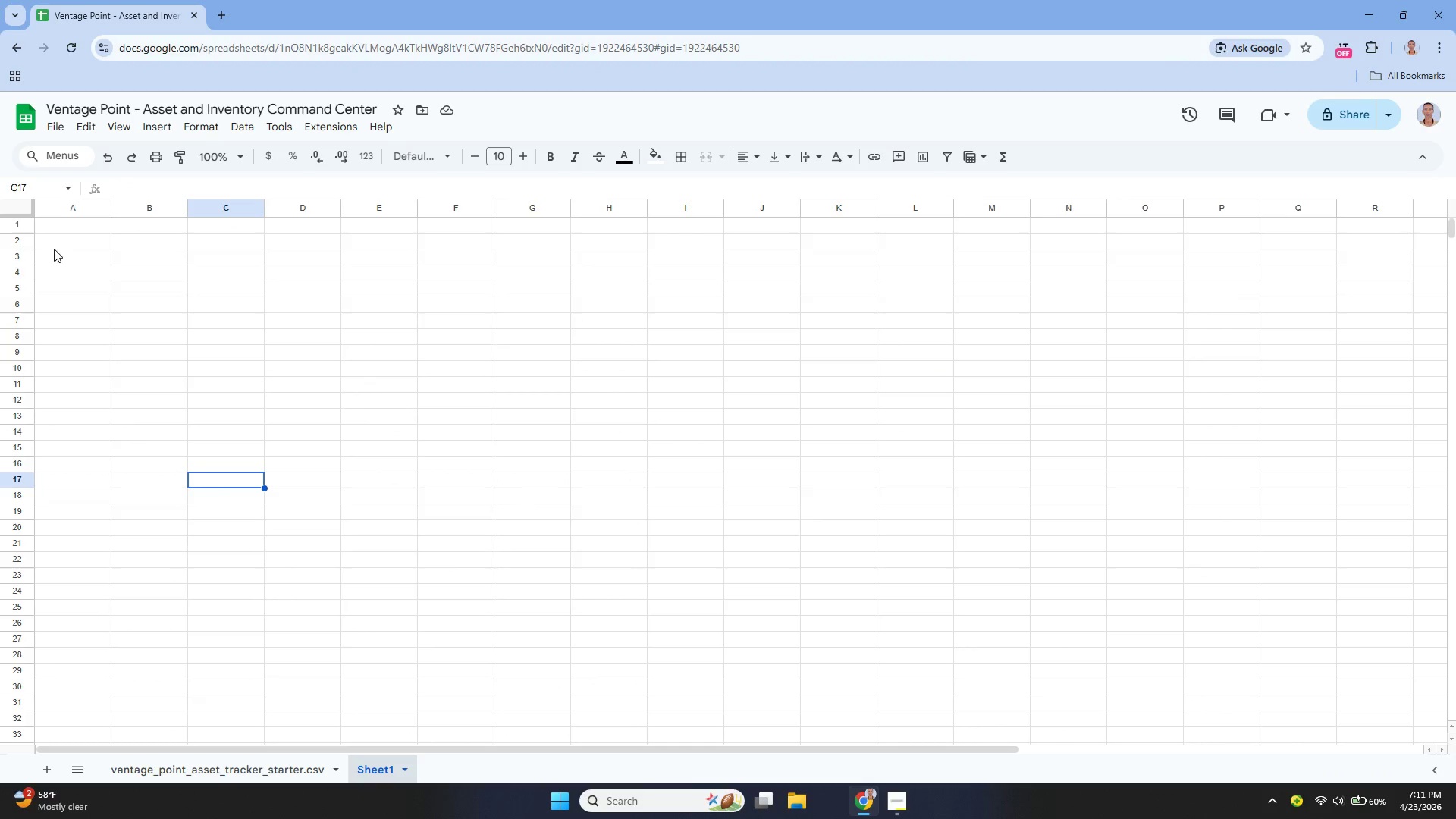 
scroll: coordinate [76, 256], scroll_direction: up, amount: 2.0
 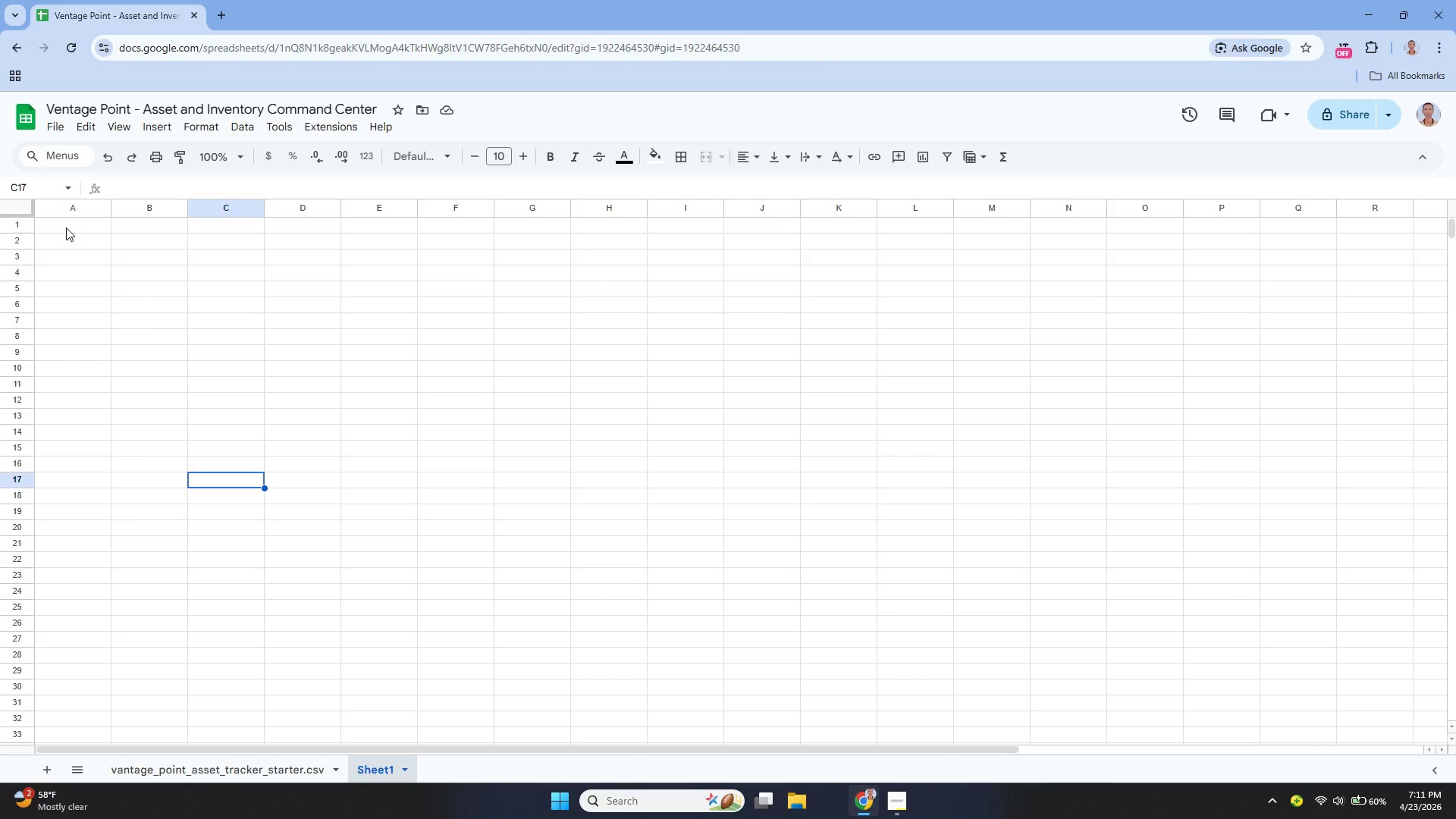 
left_click([64, 224])
 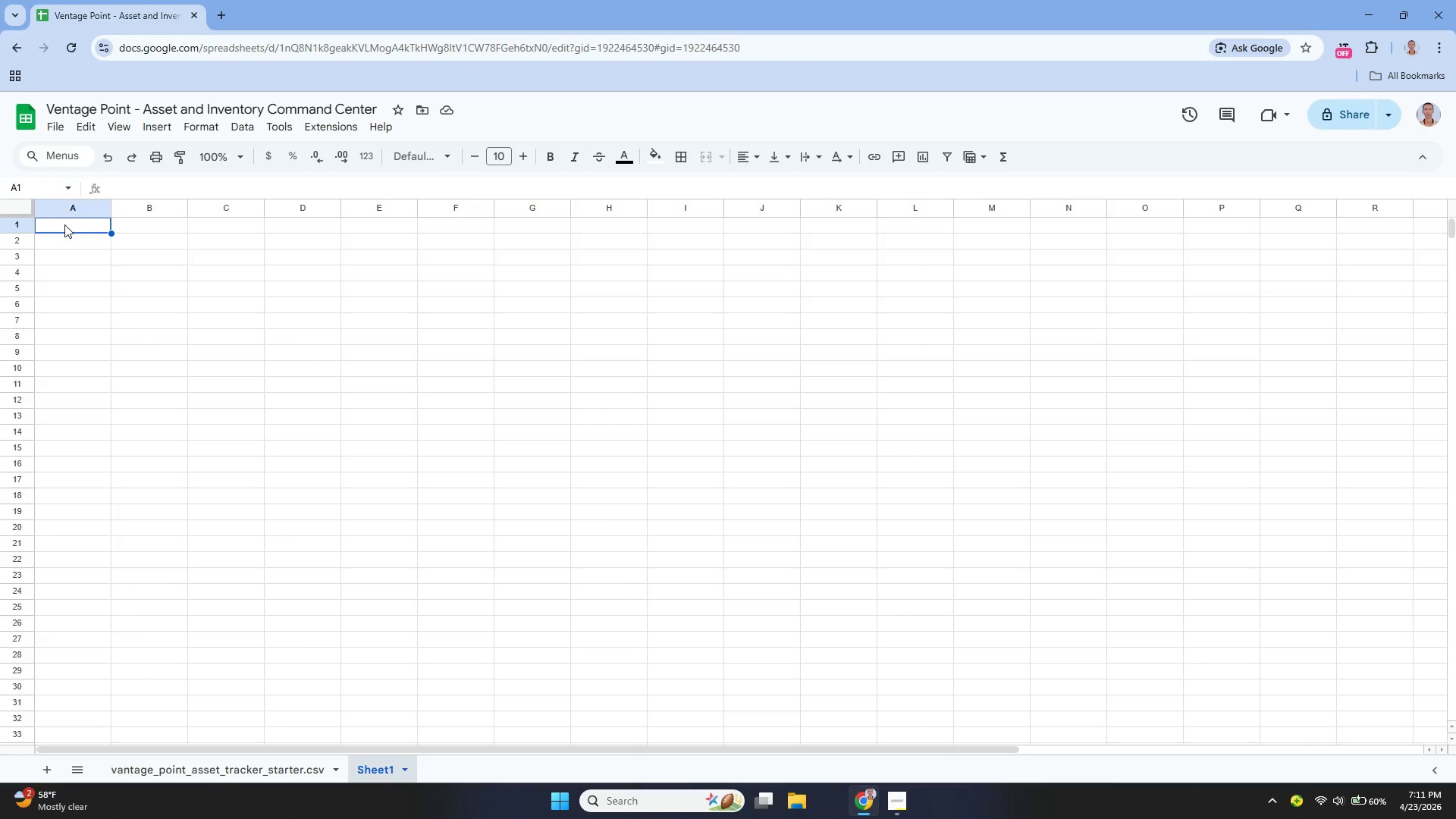 
right_click([64, 224])
 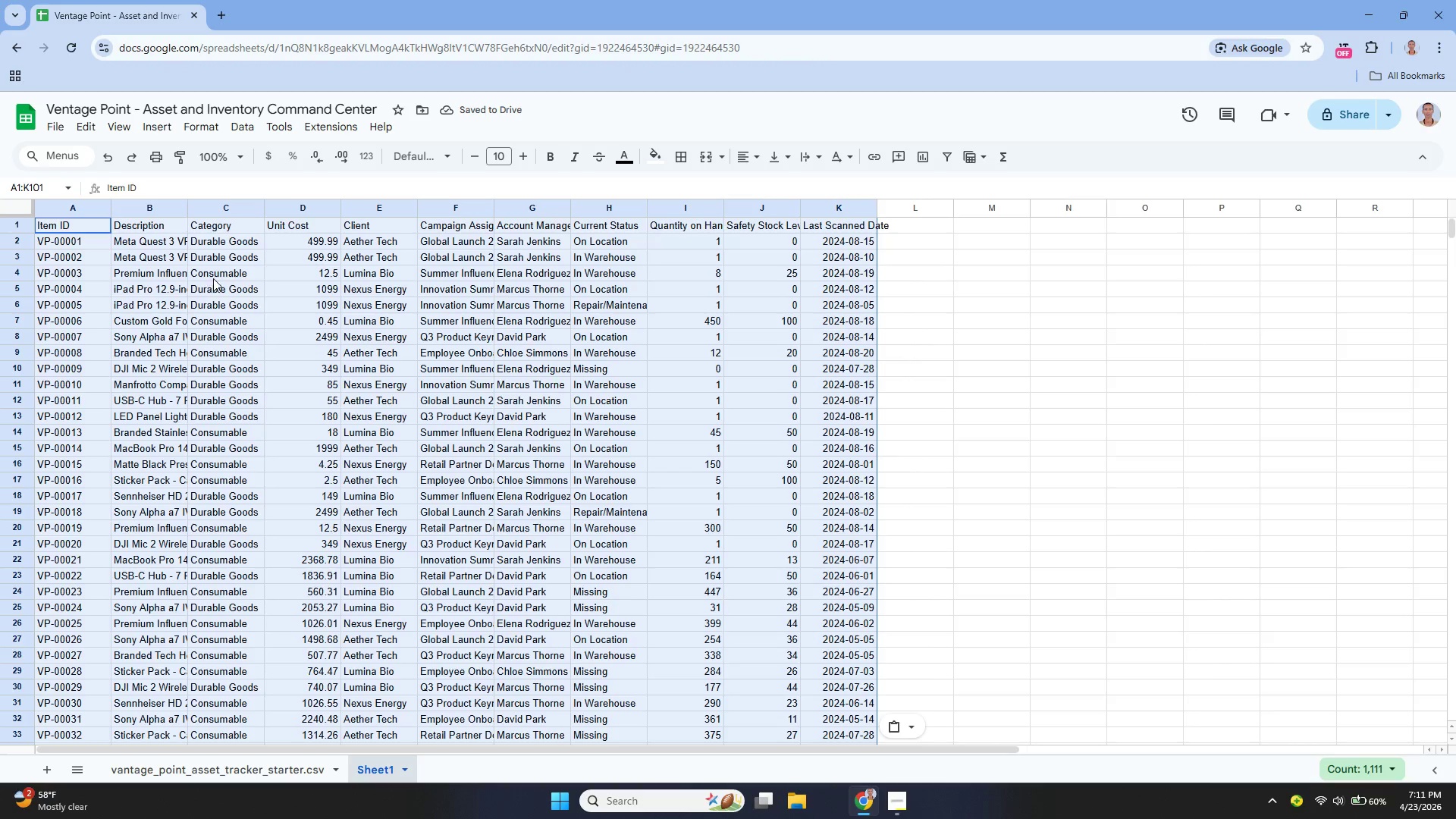 
wait(6.89)
 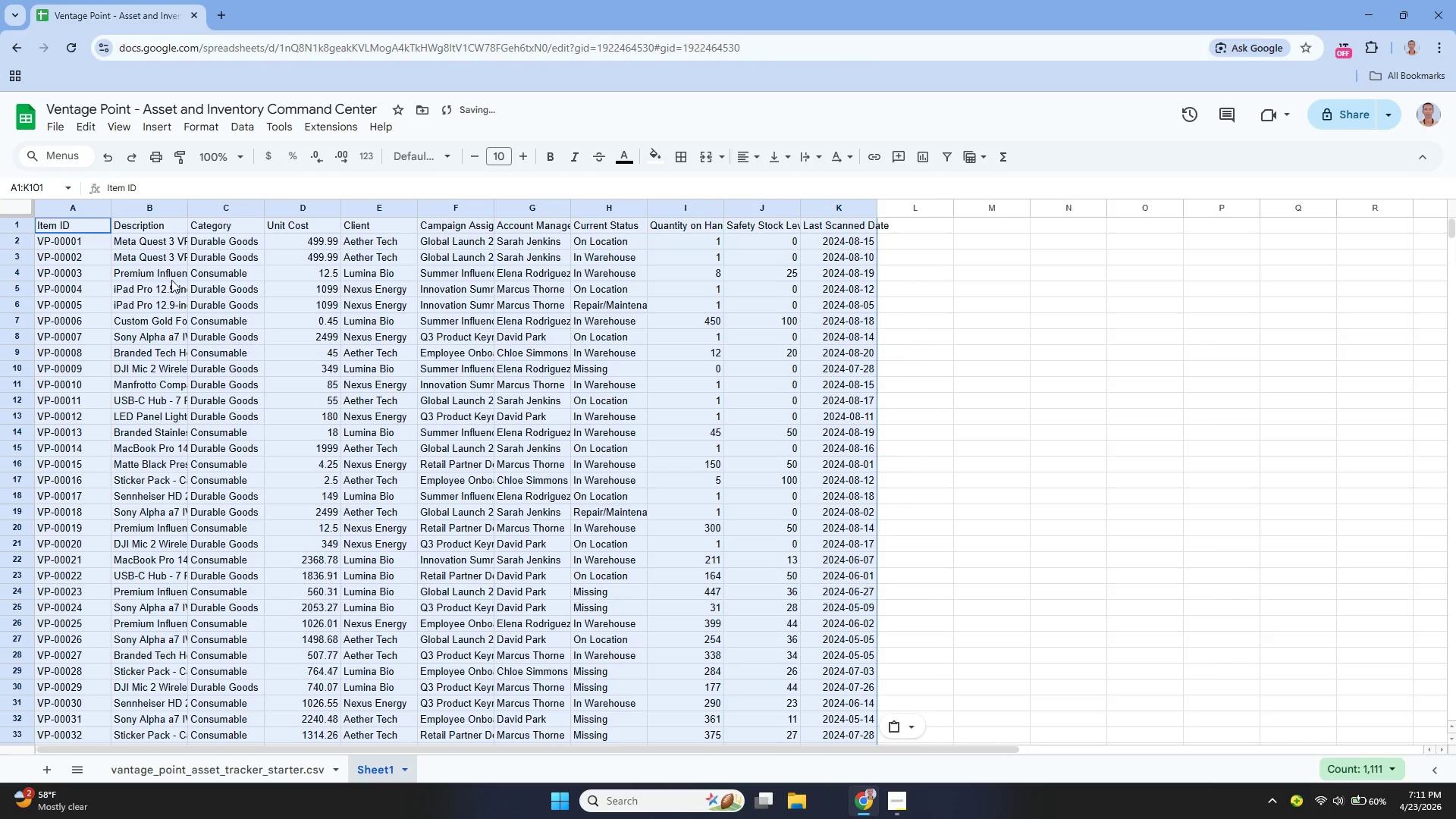 
left_click_drag(start_coordinate=[188, 211], to_coordinate=[212, 225])
 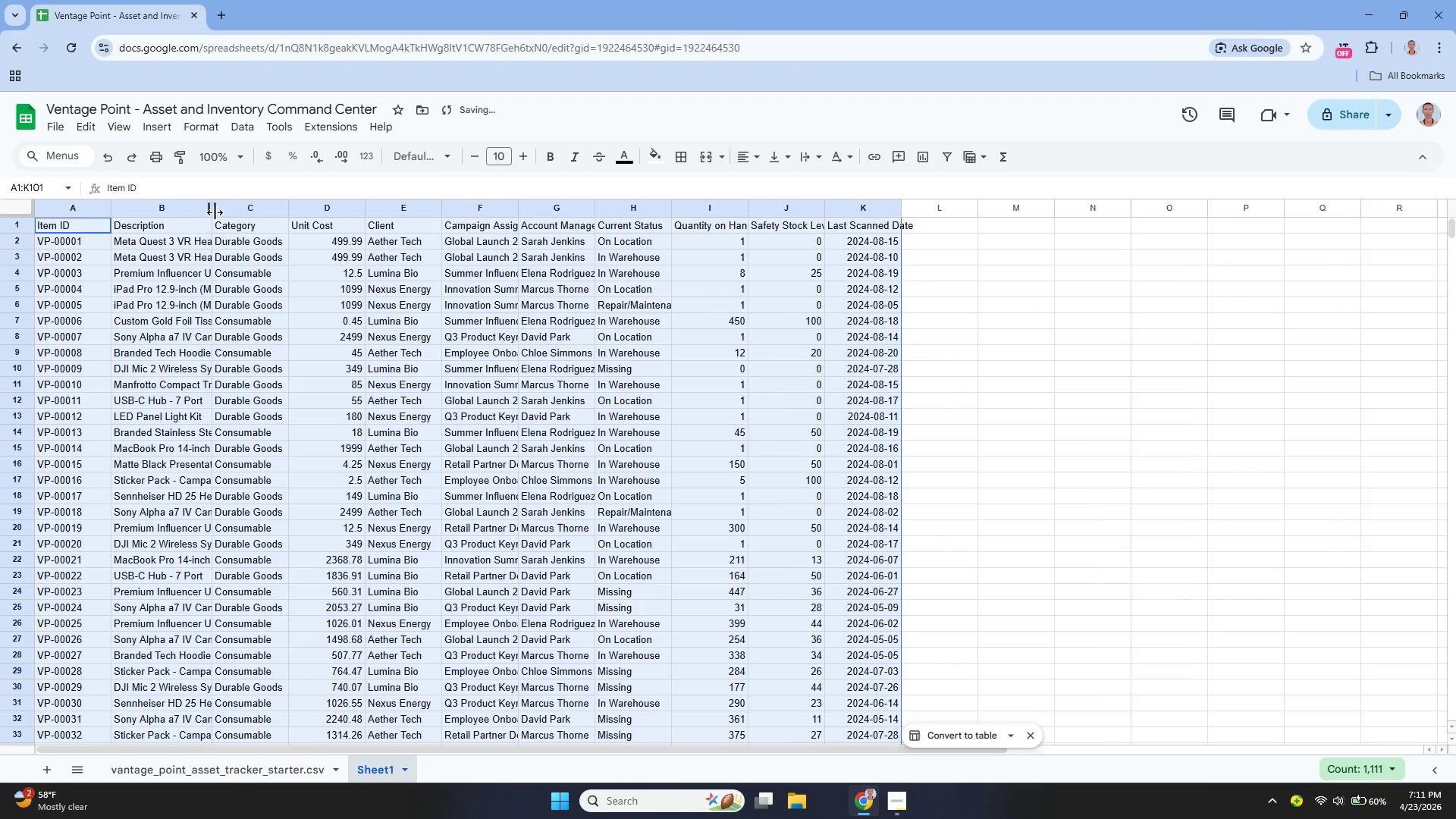 
left_click_drag(start_coordinate=[211, 211], to_coordinate=[254, 243])
 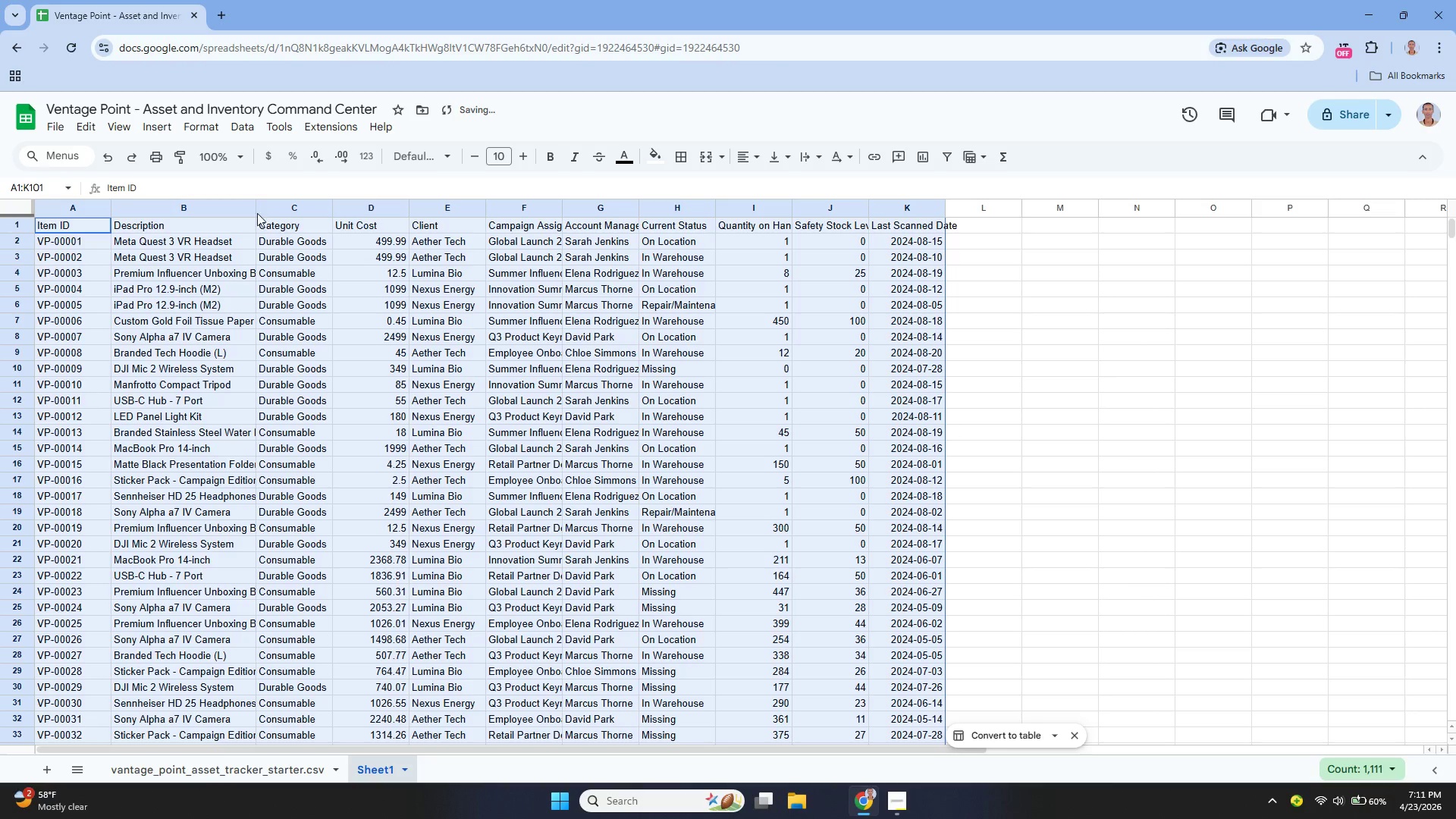 
left_click_drag(start_coordinate=[256, 210], to_coordinate=[288, 245])
 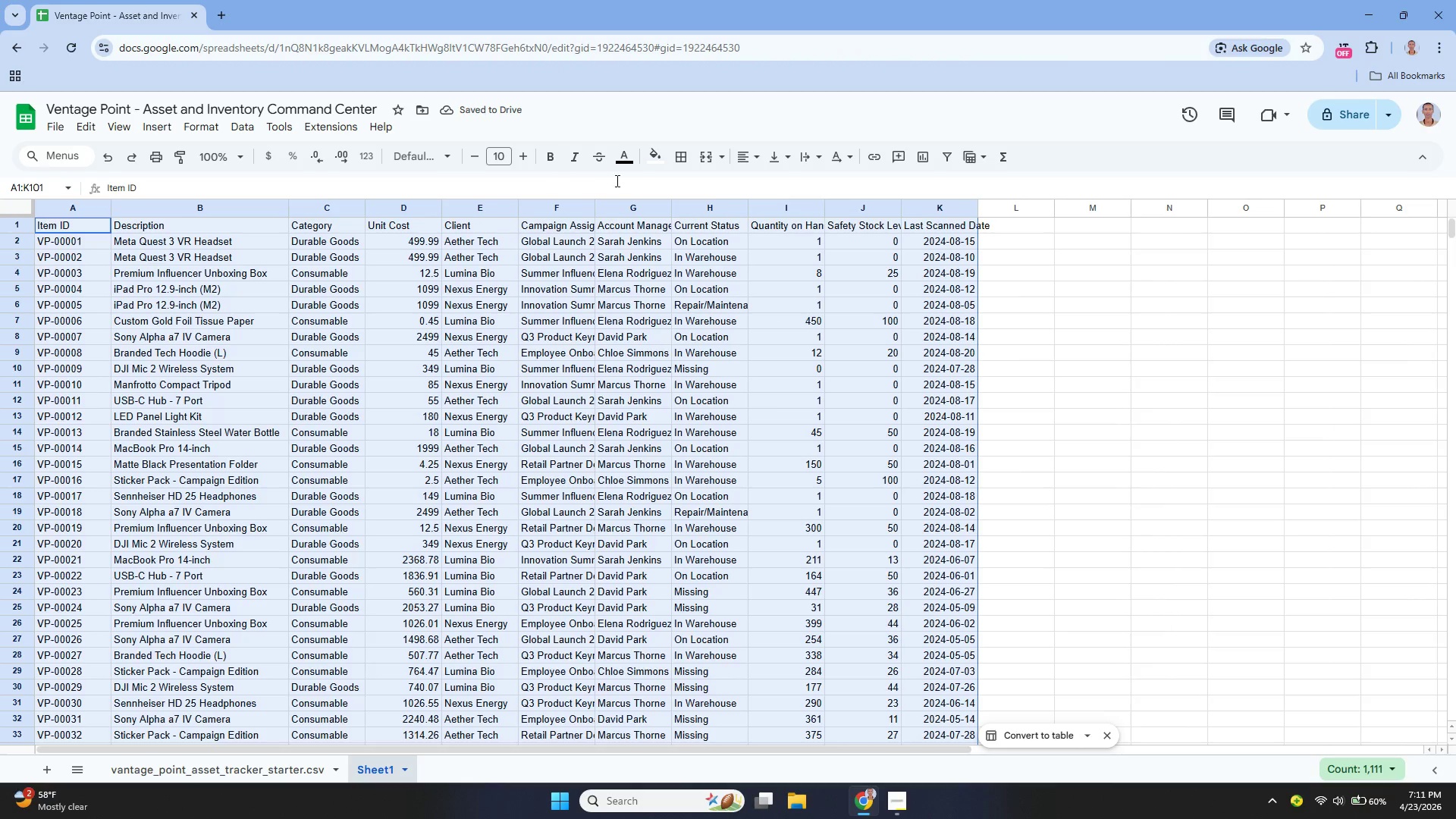 
left_click_drag(start_coordinate=[592, 211], to_coordinate=[623, 232])
 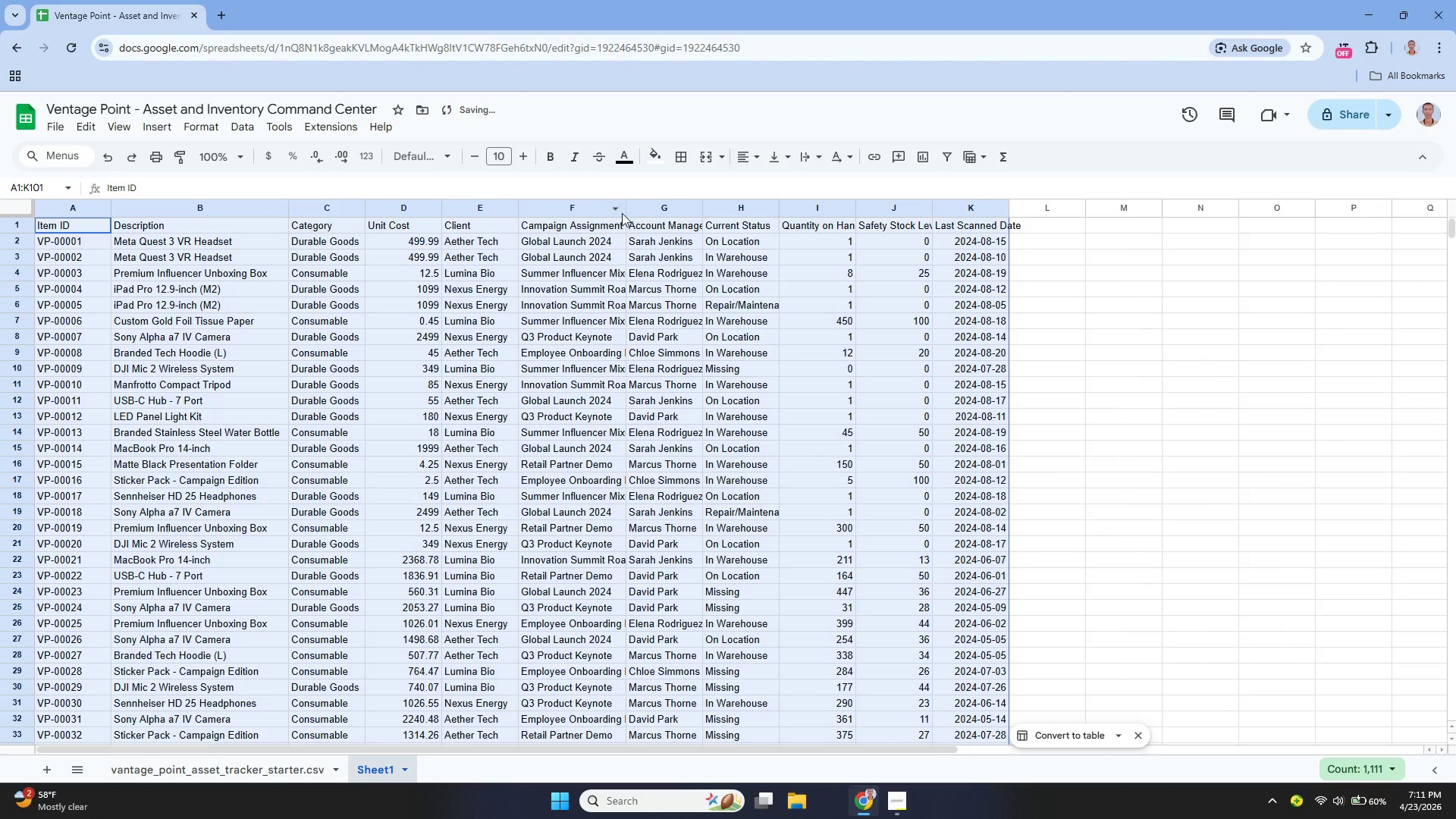 
left_click_drag(start_coordinate=[623, 211], to_coordinate=[664, 237])
 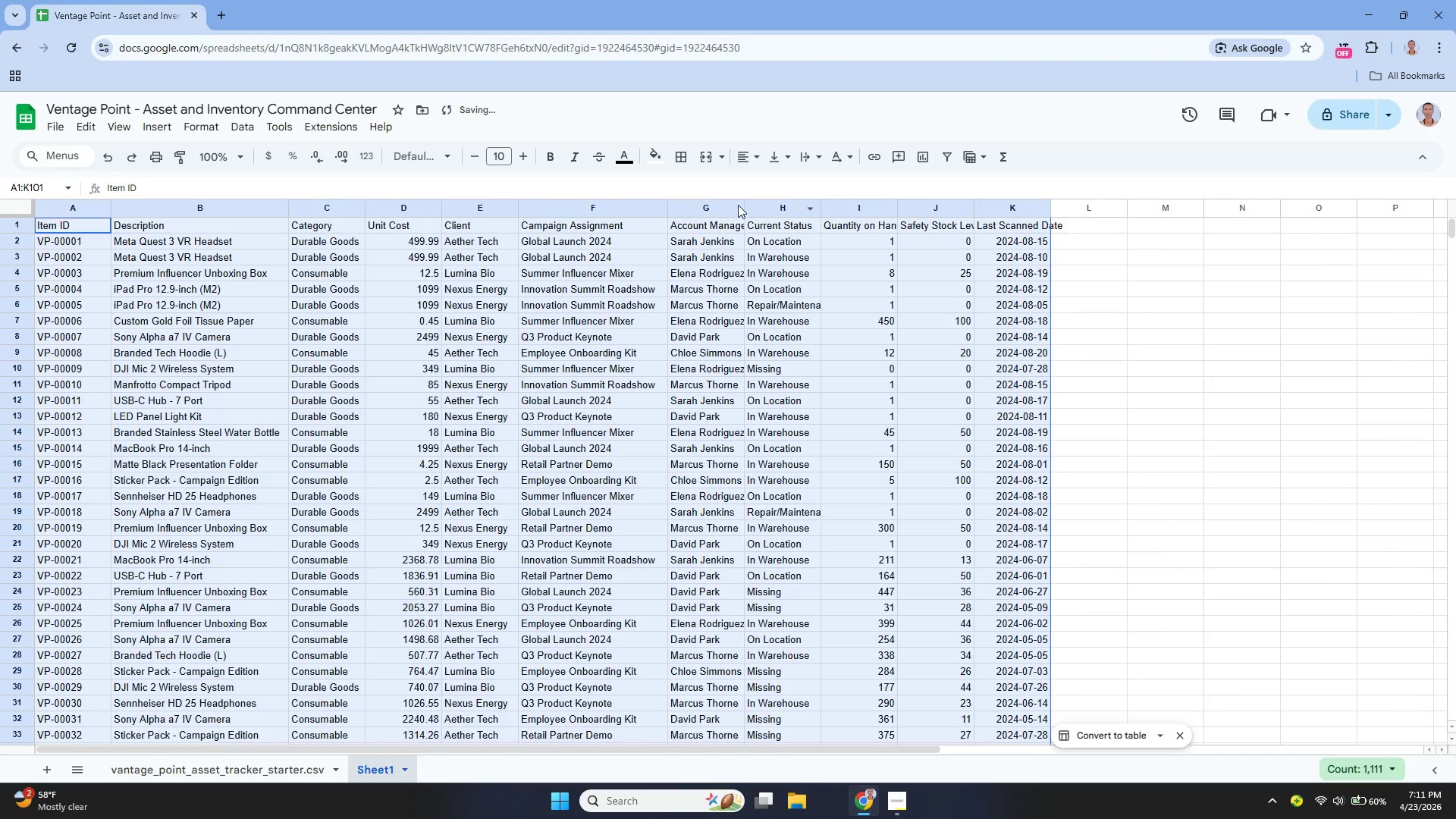 
left_click_drag(start_coordinate=[741, 206], to_coordinate=[782, 239])
 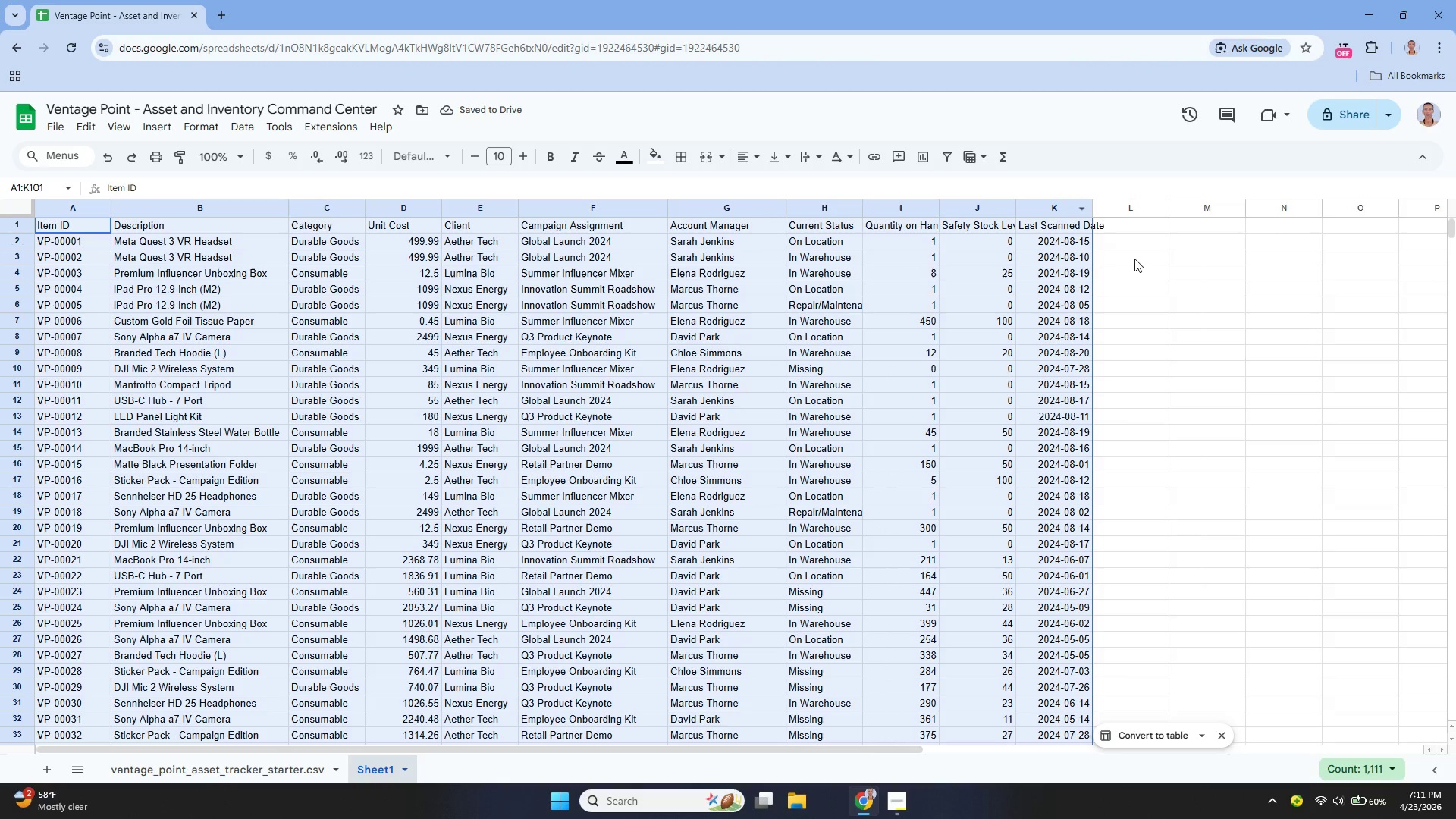 
left_click_drag(start_coordinate=[1092, 209], to_coordinate=[1139, 242])
 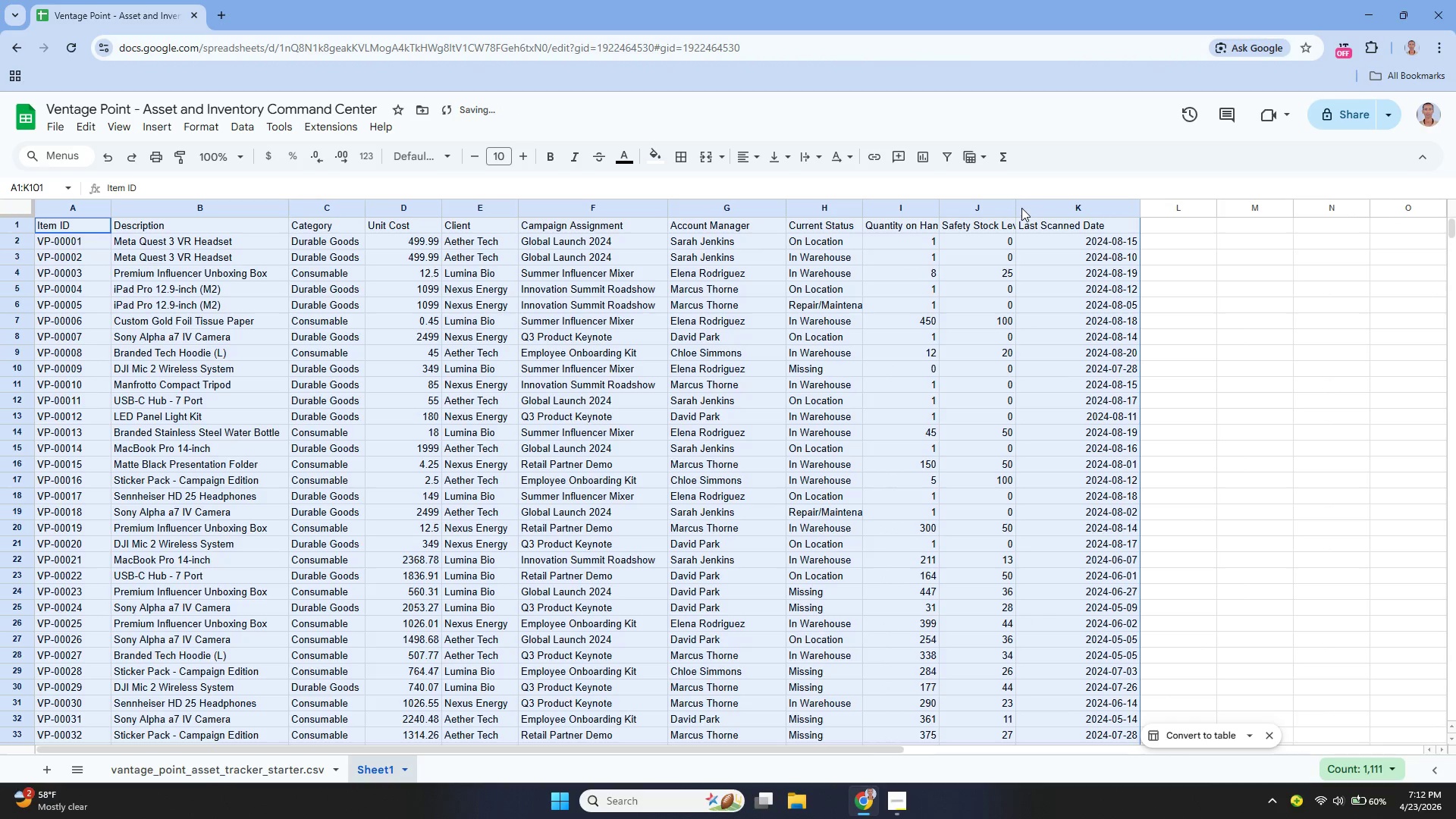 
left_click_drag(start_coordinate=[1017, 207], to_coordinate=[1059, 232])
 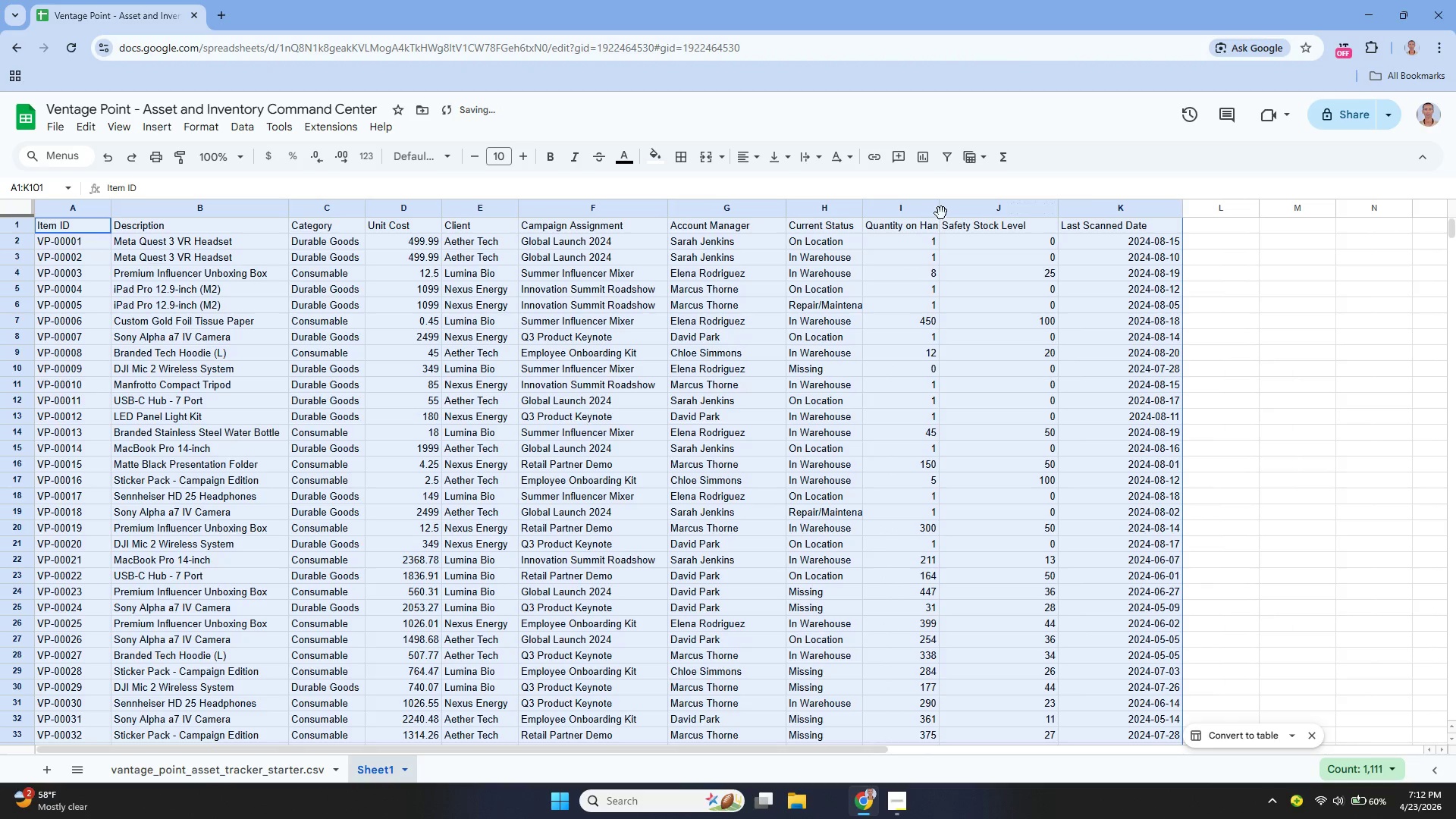 
left_click_drag(start_coordinate=[941, 211], to_coordinate=[963, 229])
 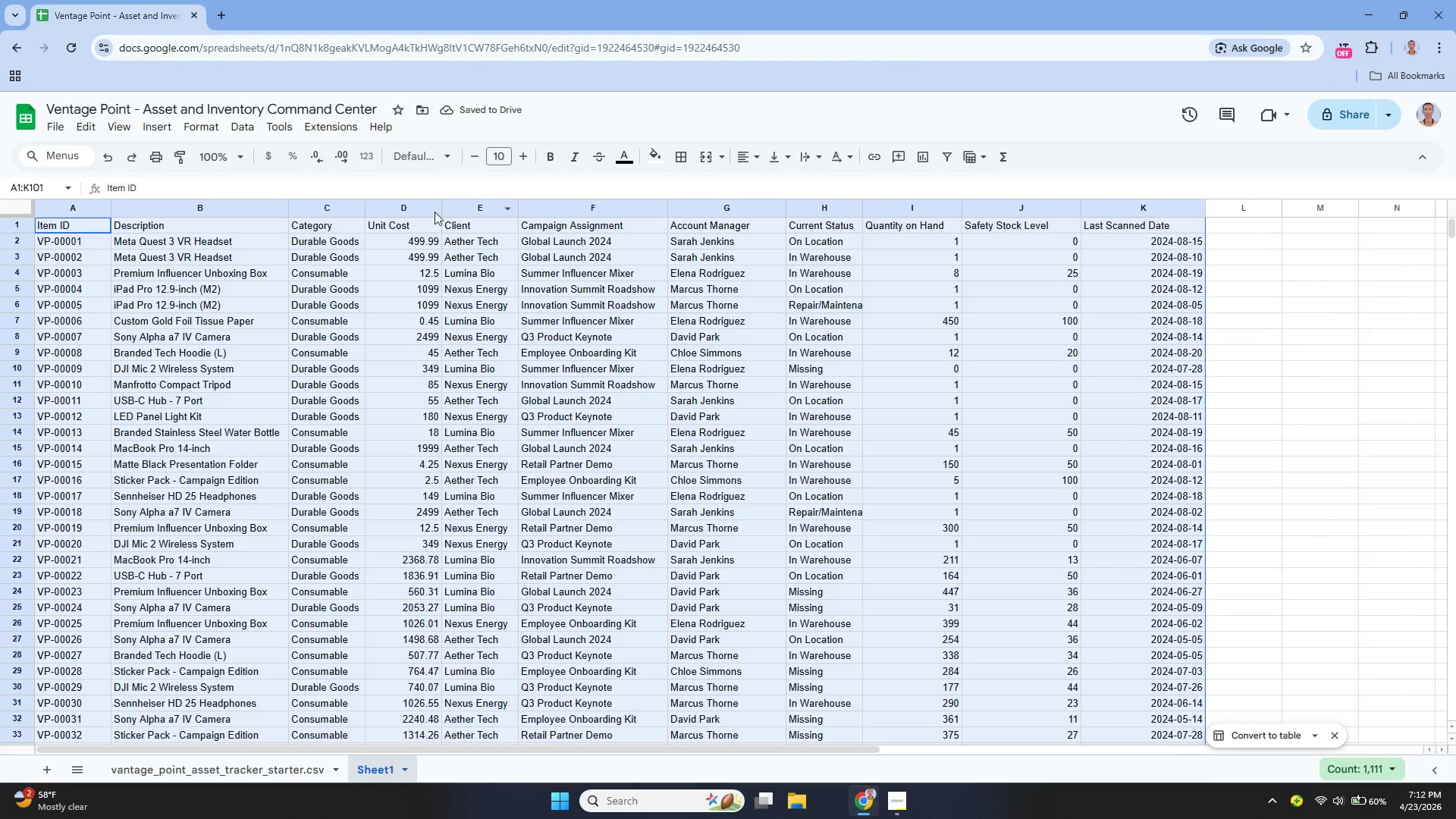 
wait(5.12)
 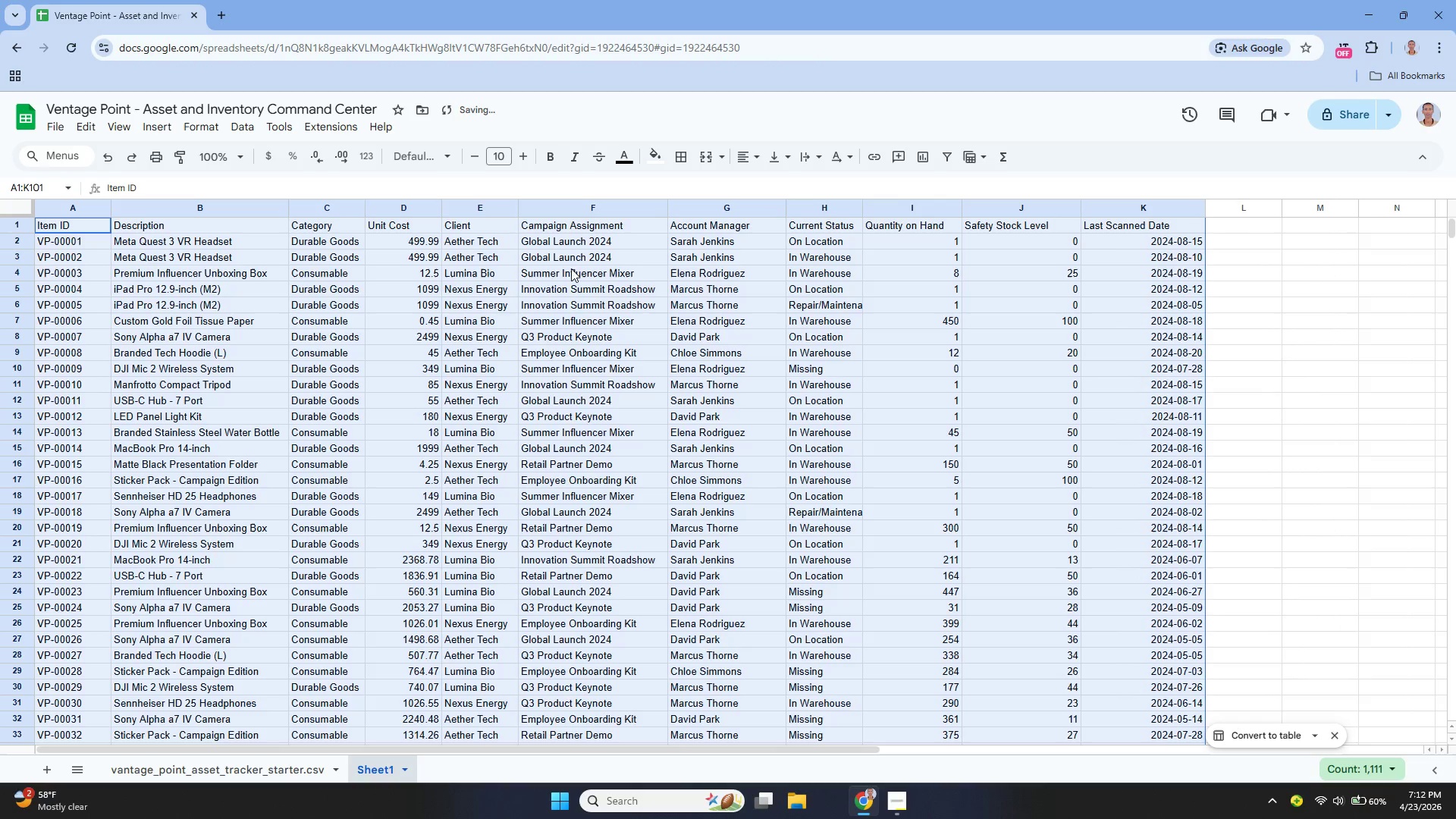 
scroll: coordinate [237, 278], scroll_direction: down, amount: 3.0
 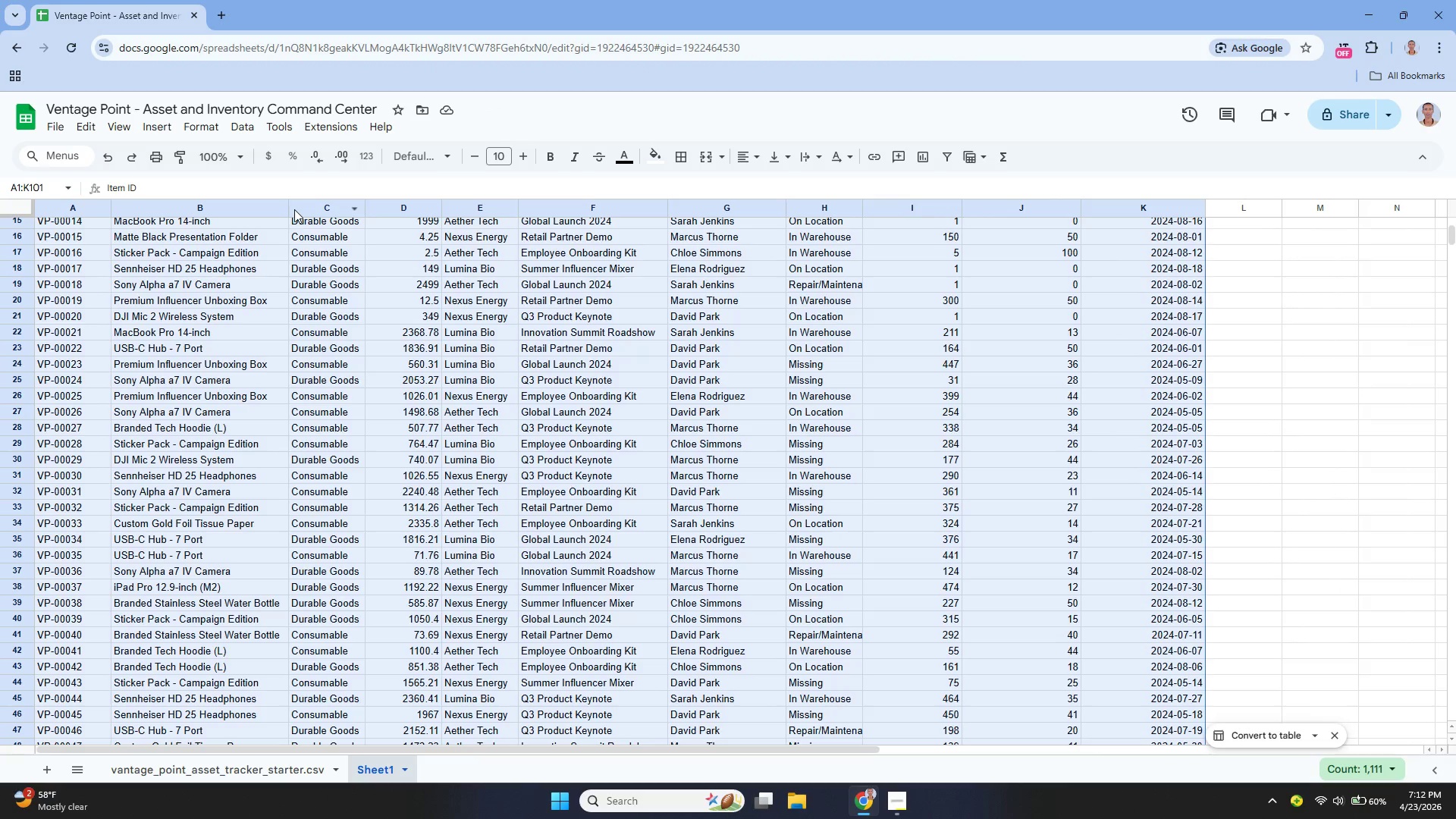 
left_click_drag(start_coordinate=[284, 206], to_coordinate=[293, 209])
 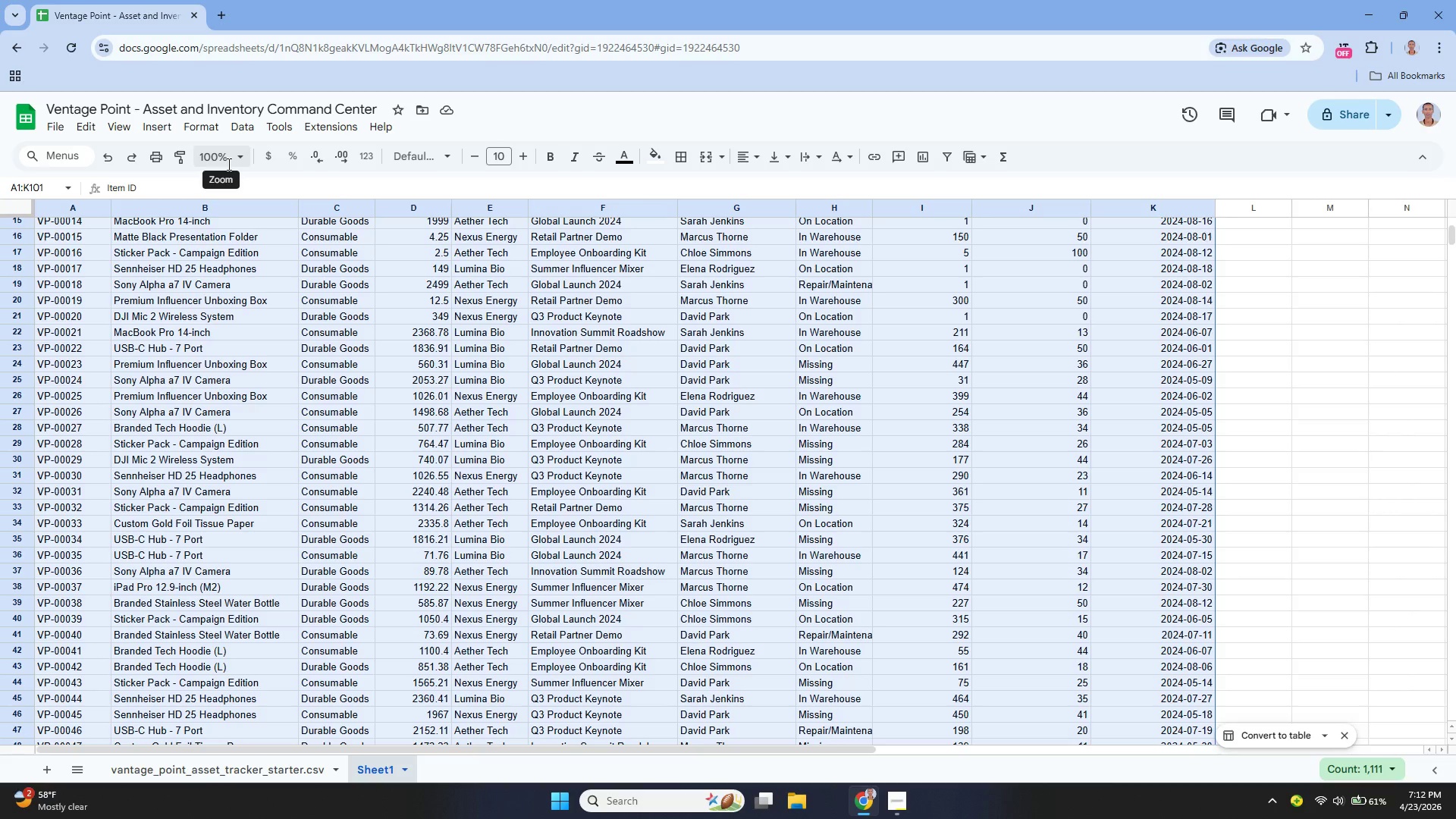 
wait(13.06)
 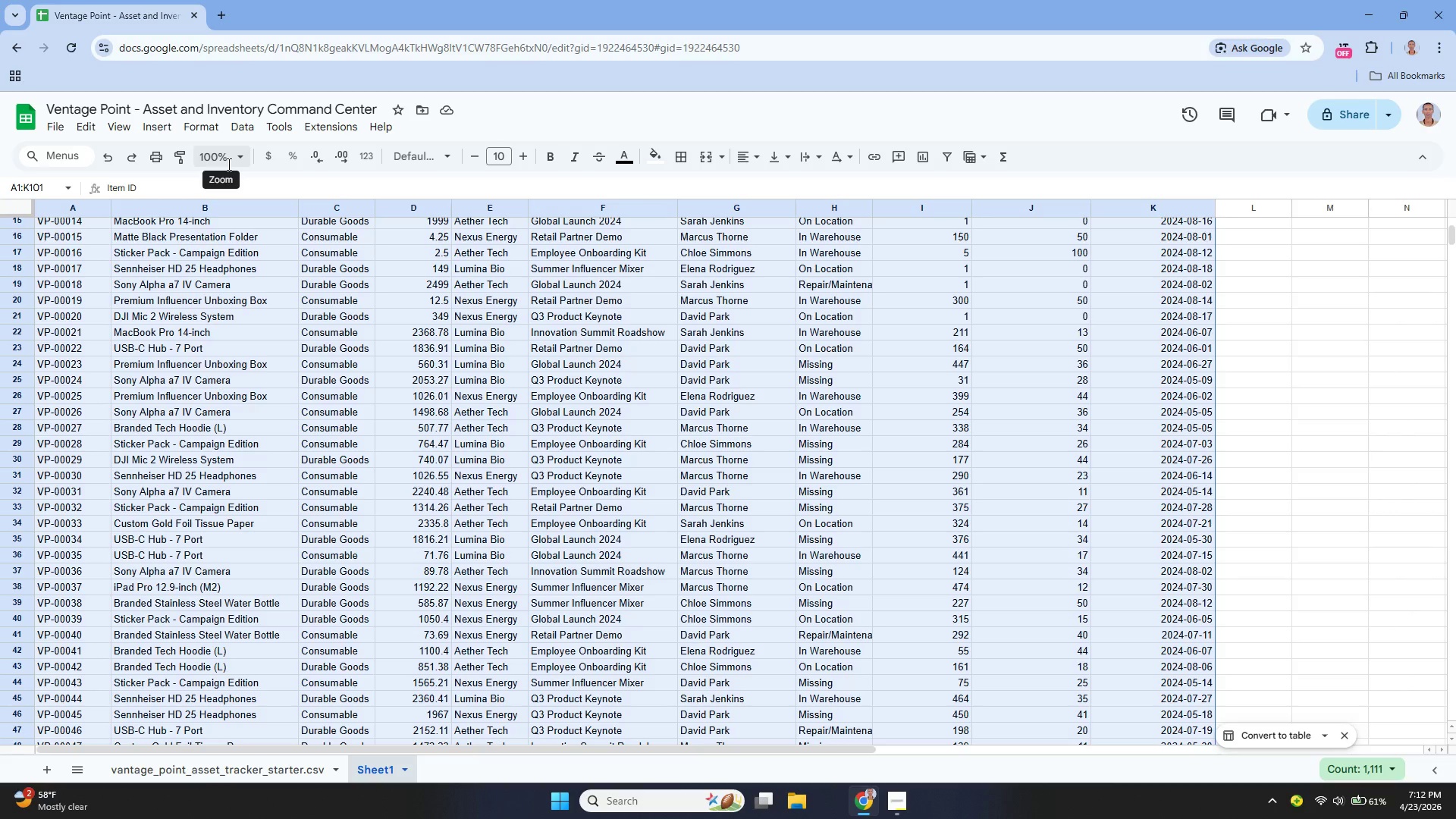 
double_click([387, 770])
 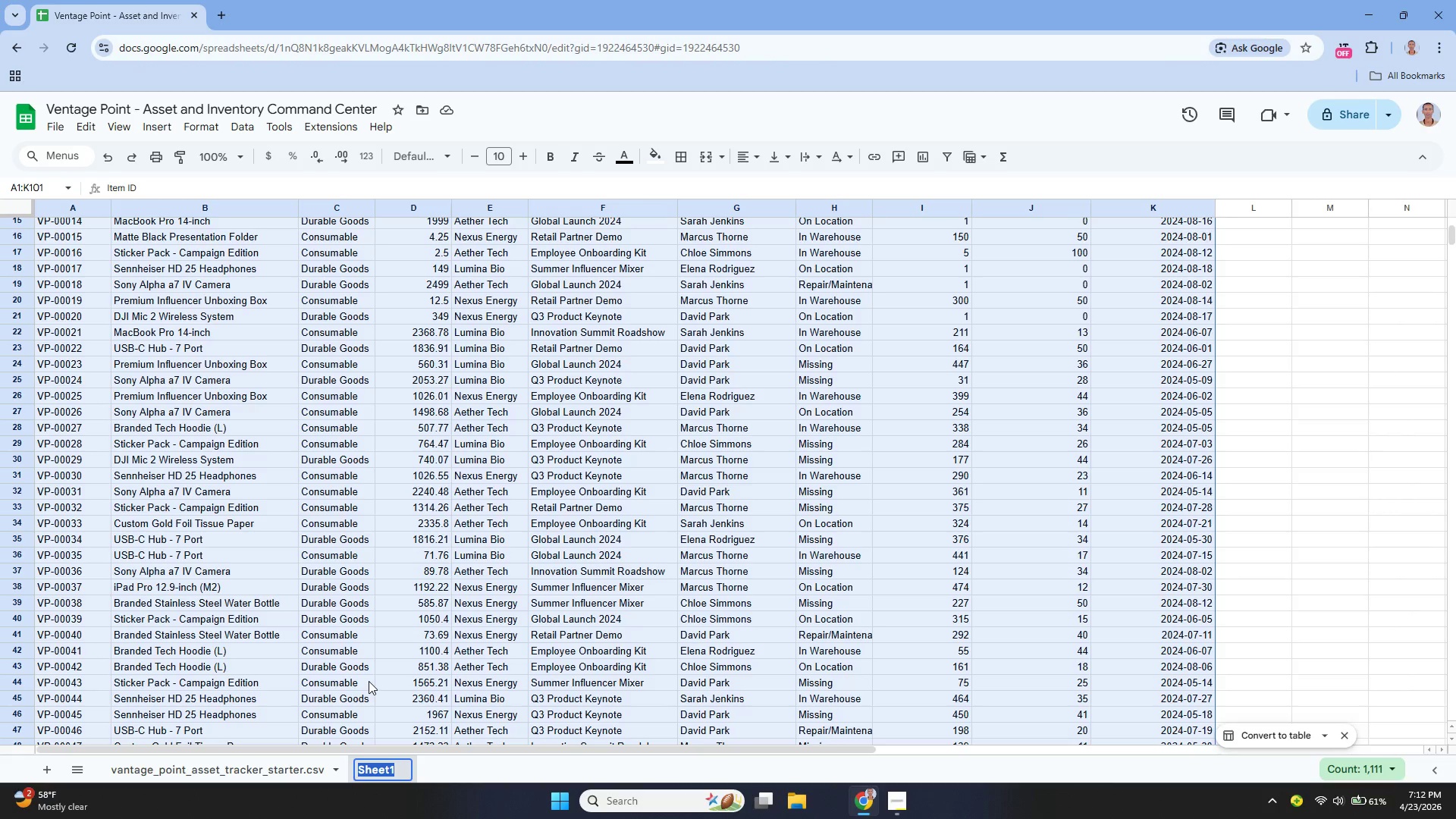 
key(Backspace)
type(ass)
key(Backspace)
key(Backspace)
key(Backspace)
type(Asse)
 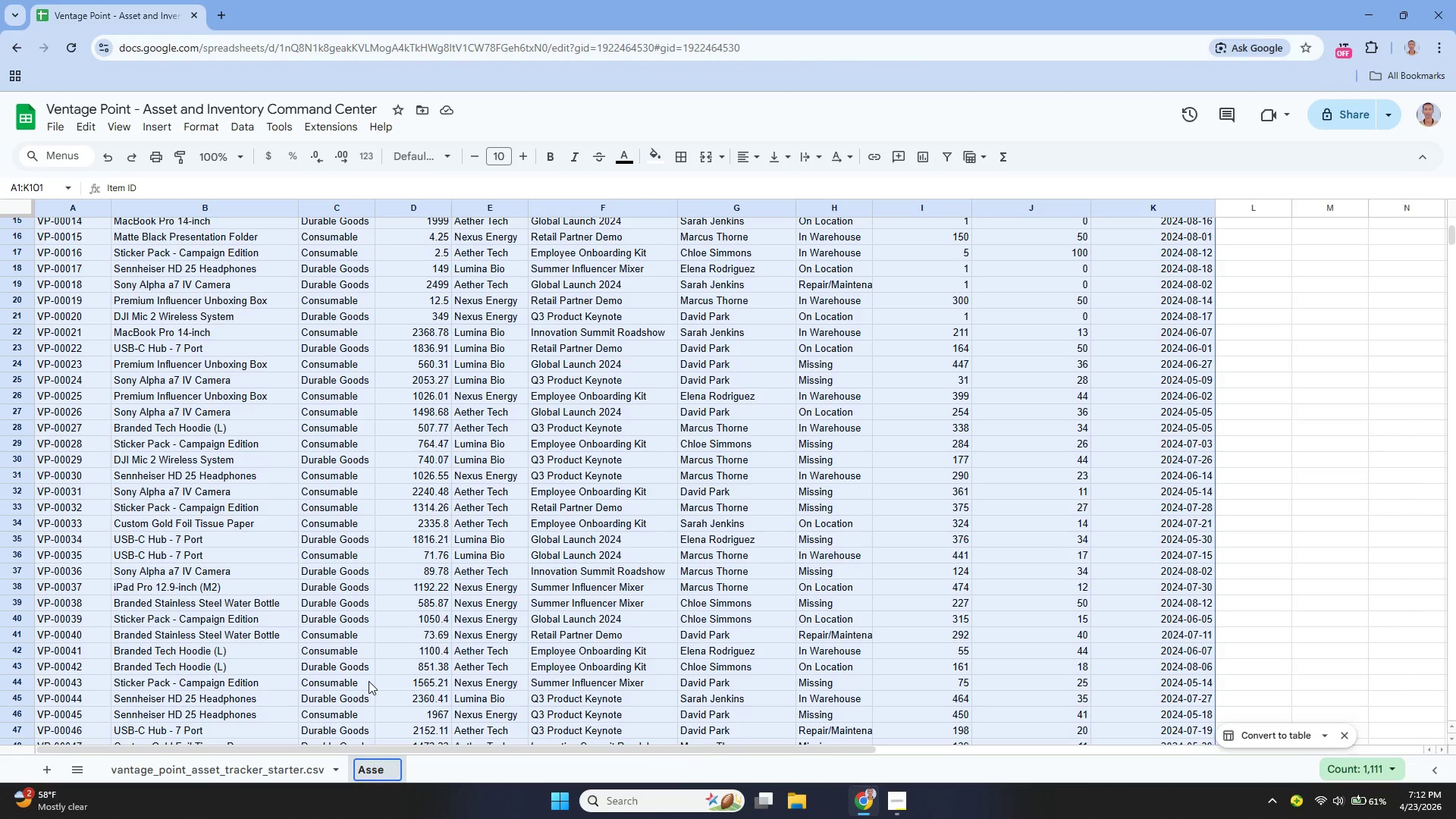 
type(t_Invenot)
key(Backspace)
key(Backspace)
type(tory)
 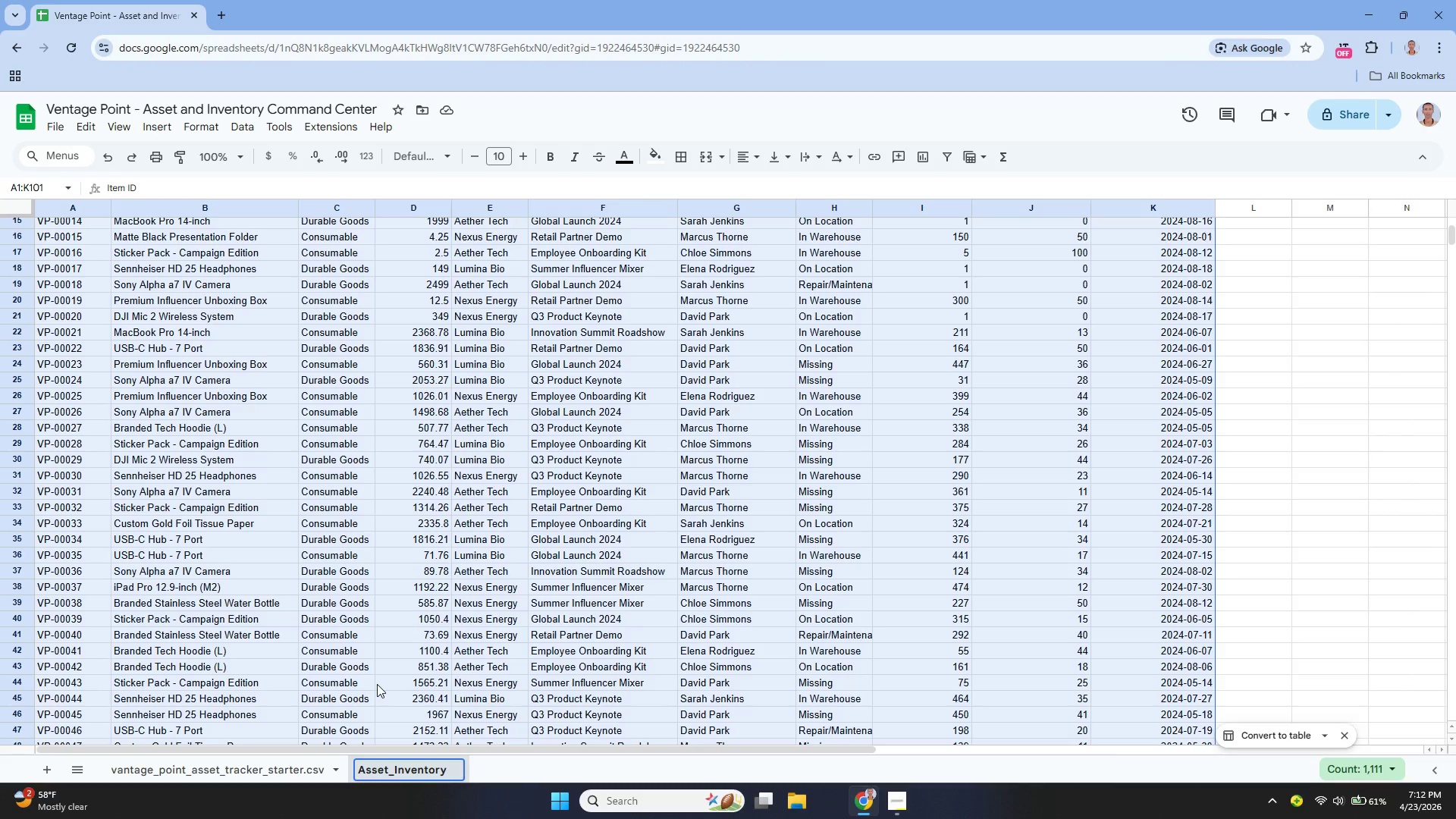 
key(Enter)
 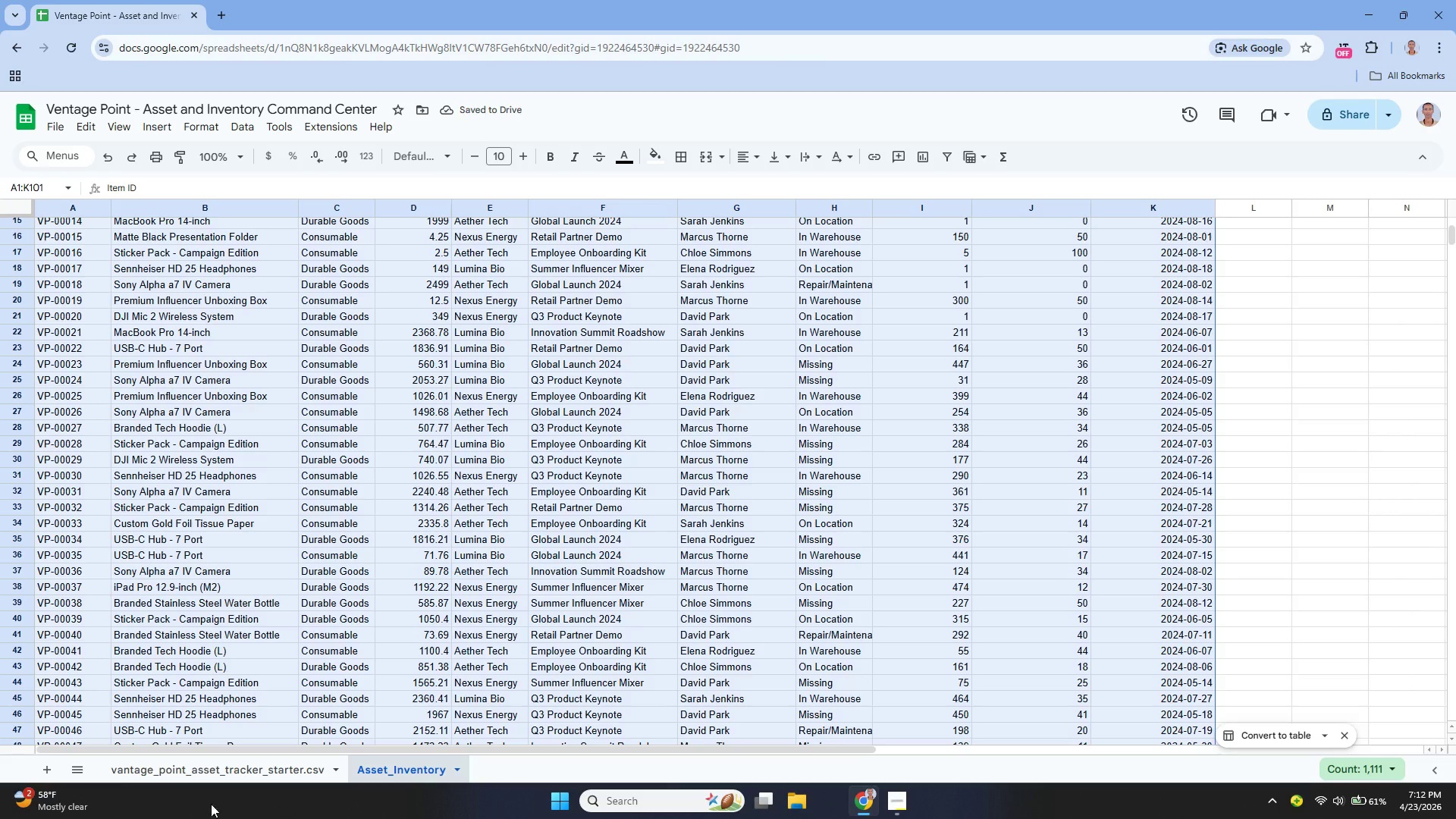 
wait(6.74)
 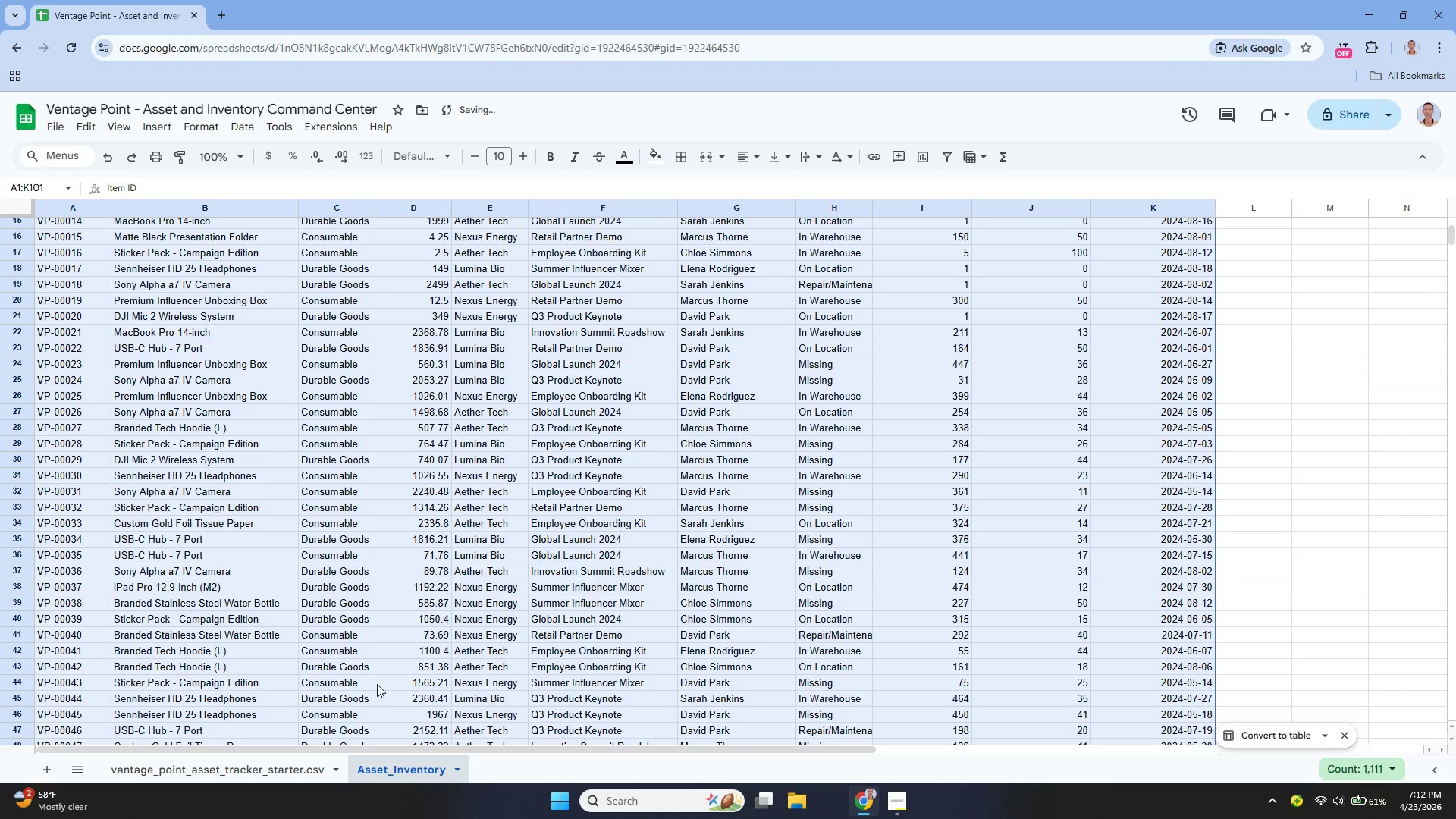 
left_click([49, 765])
 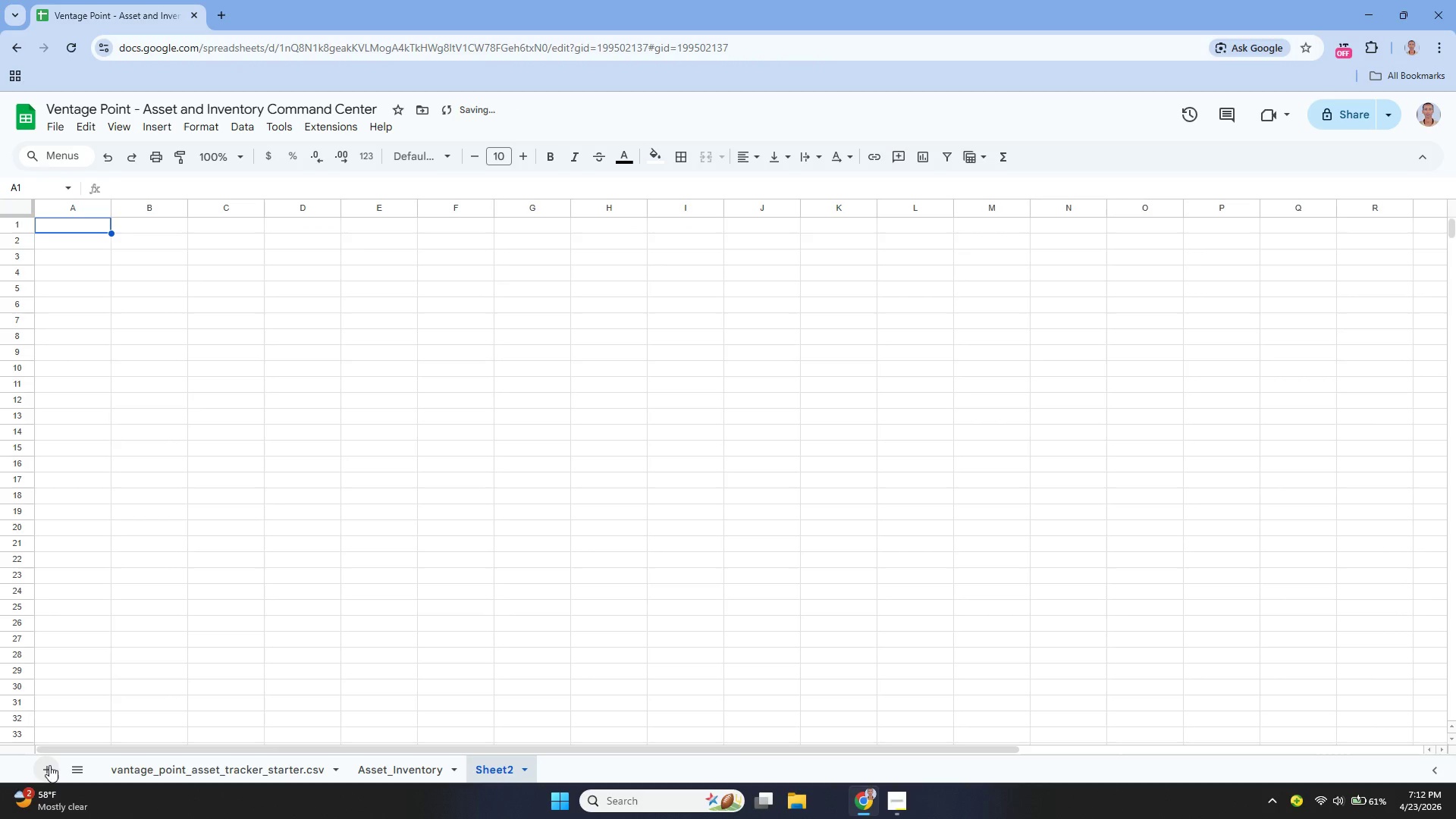 
left_click([49, 765])
 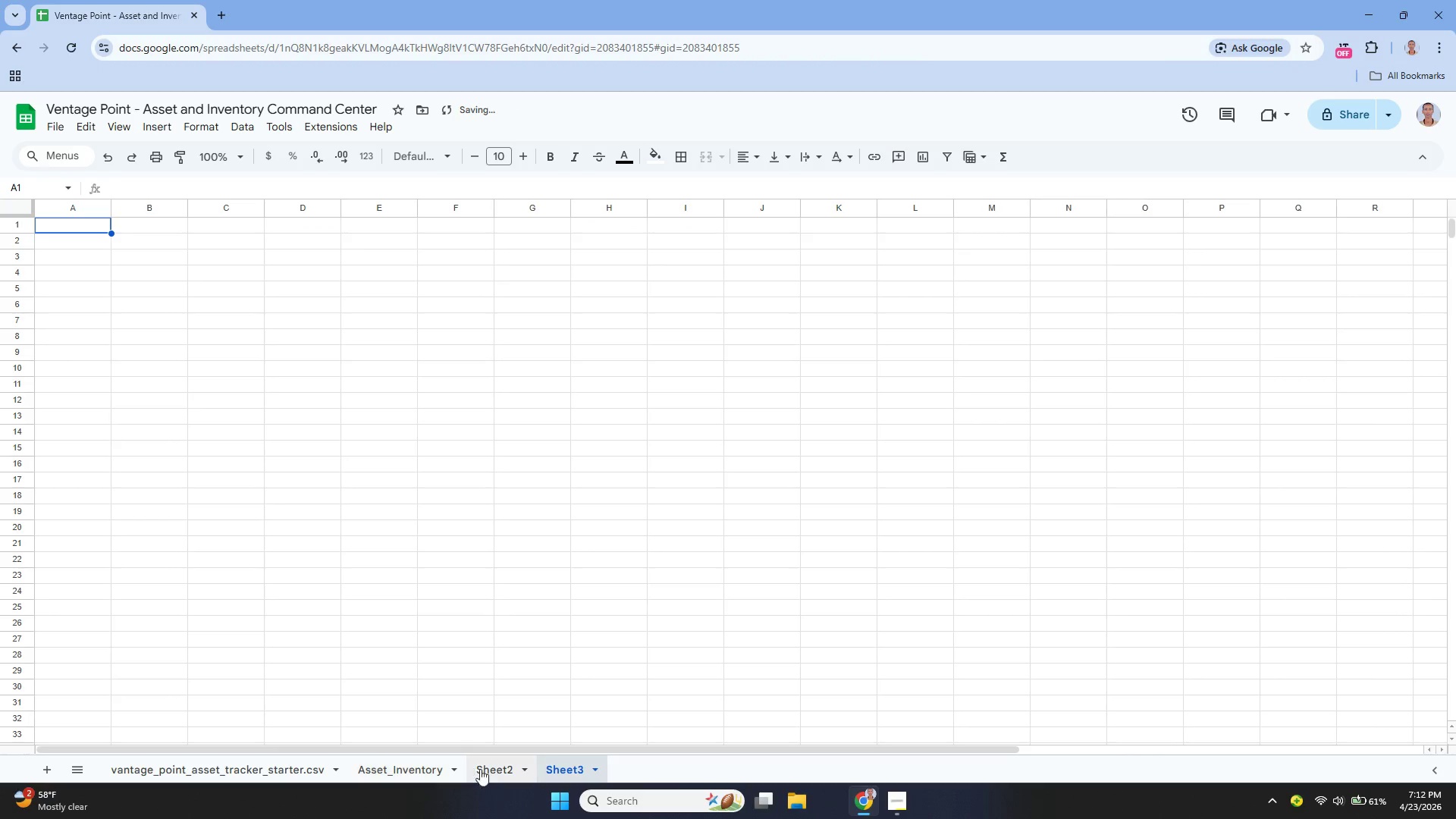 
double_click([488, 767])
 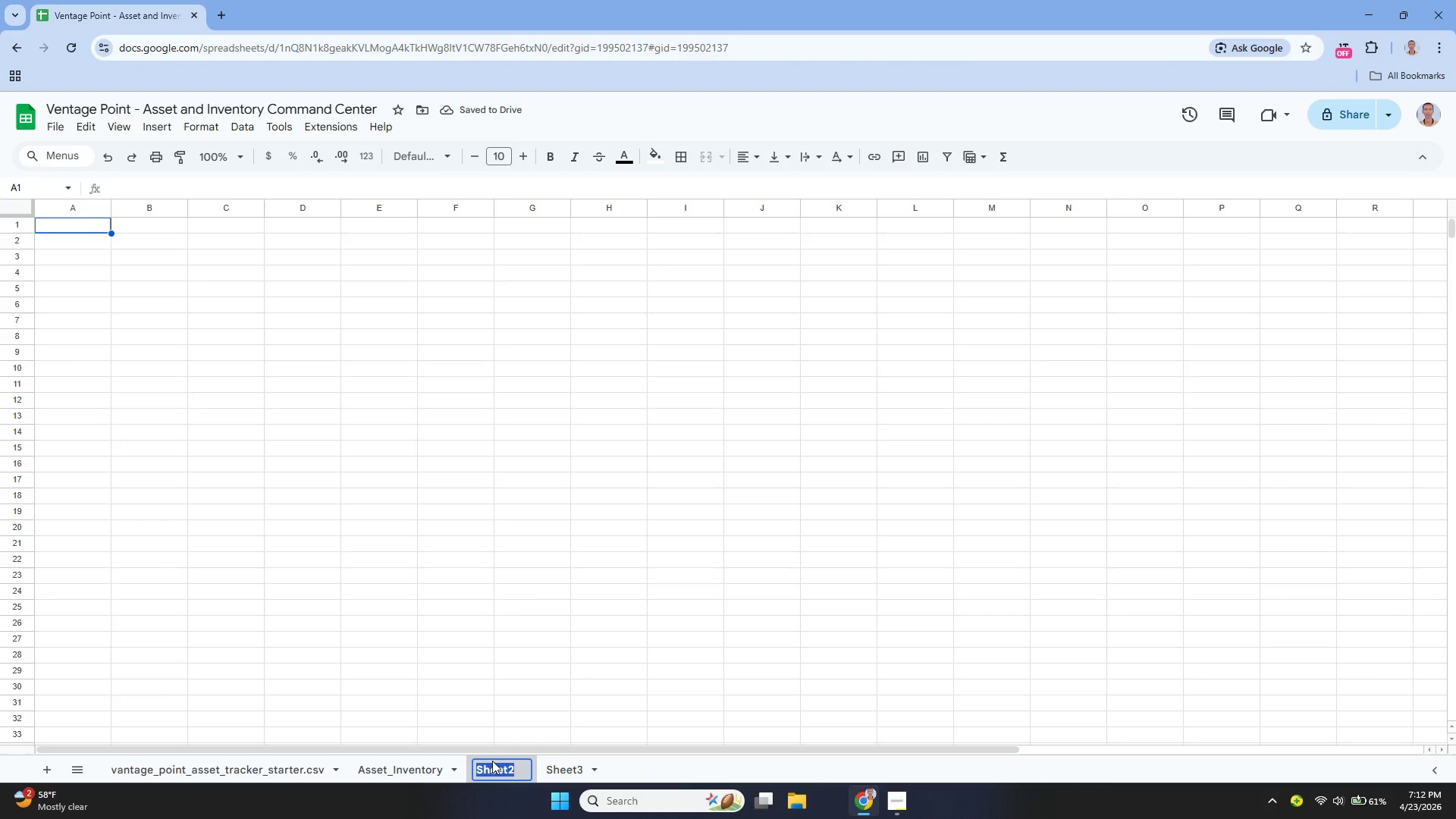 
key(Backspace)
type(Move)
 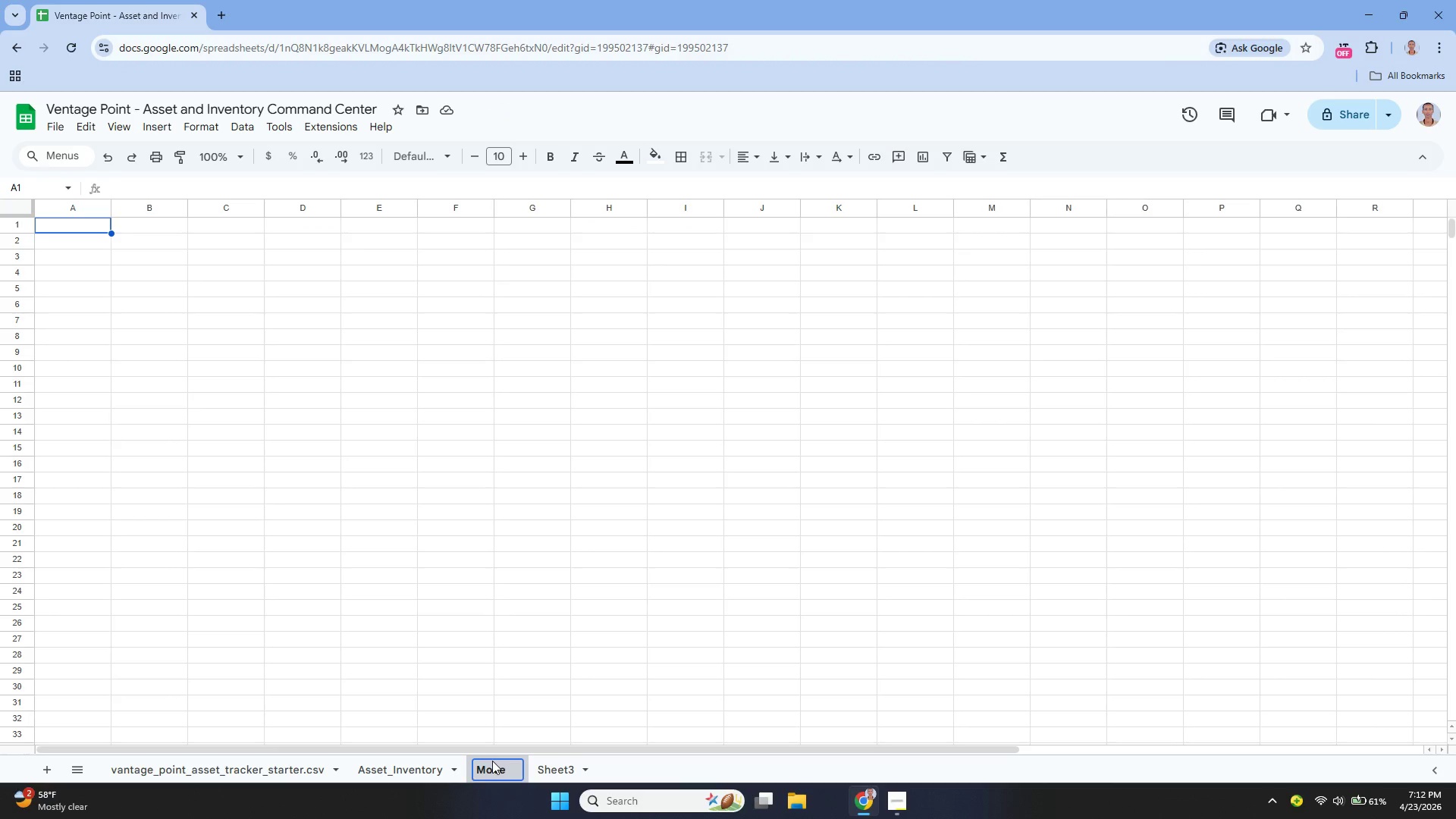 
type(ment )
key(Backspace)
type(_Log)
 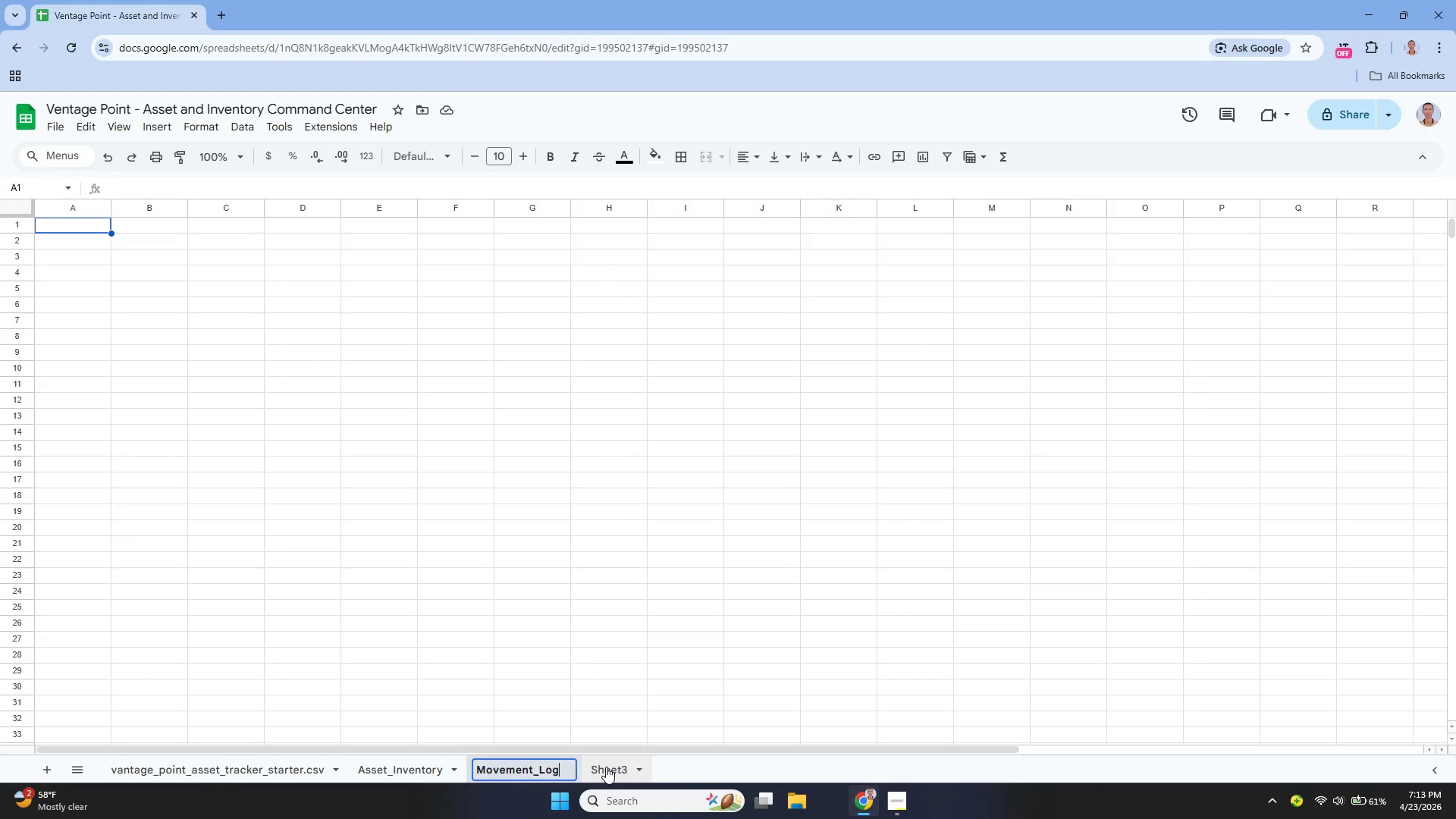 
double_click([606, 767])
 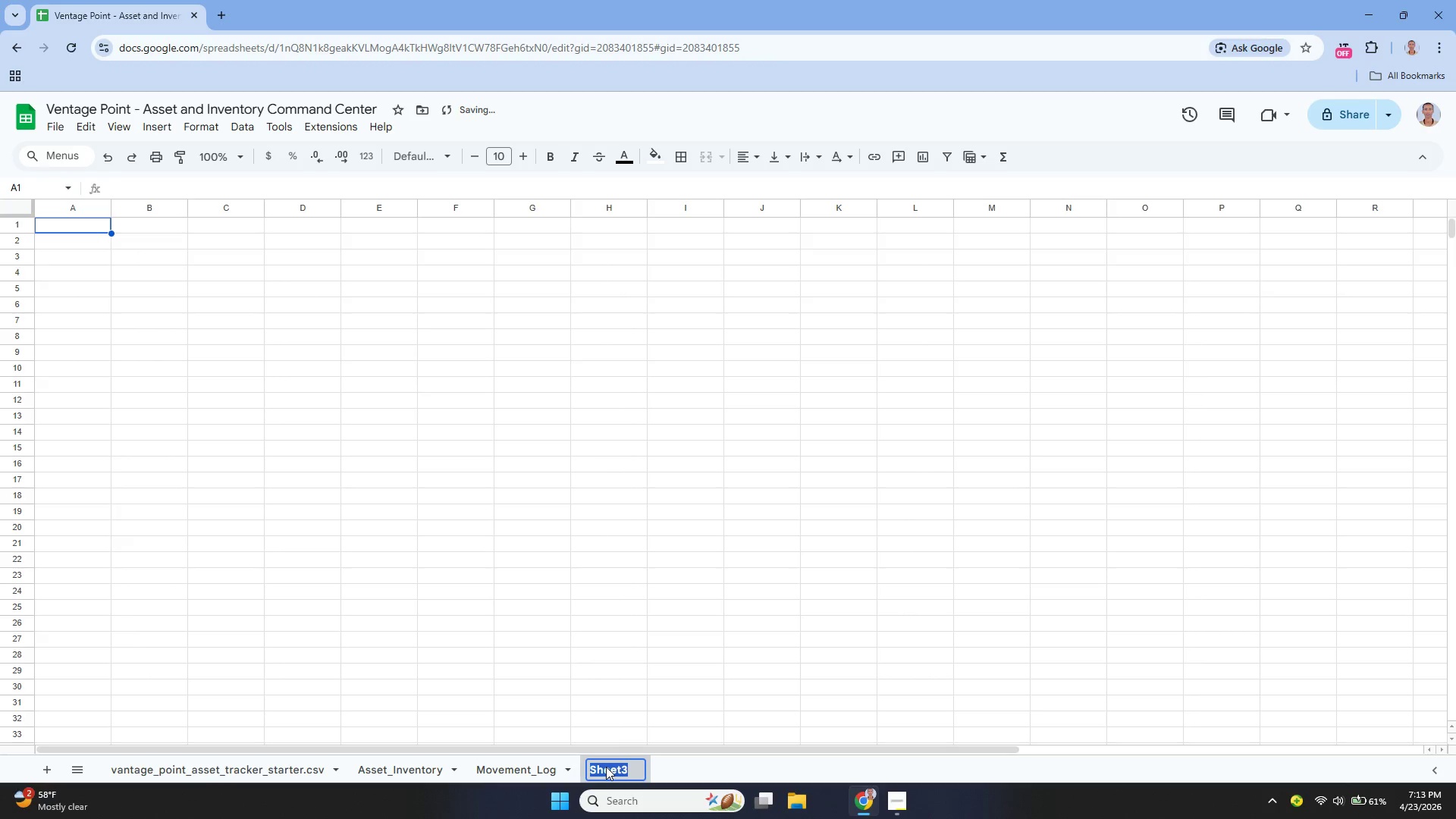 
key(Backspace)
type(Dashboard)
 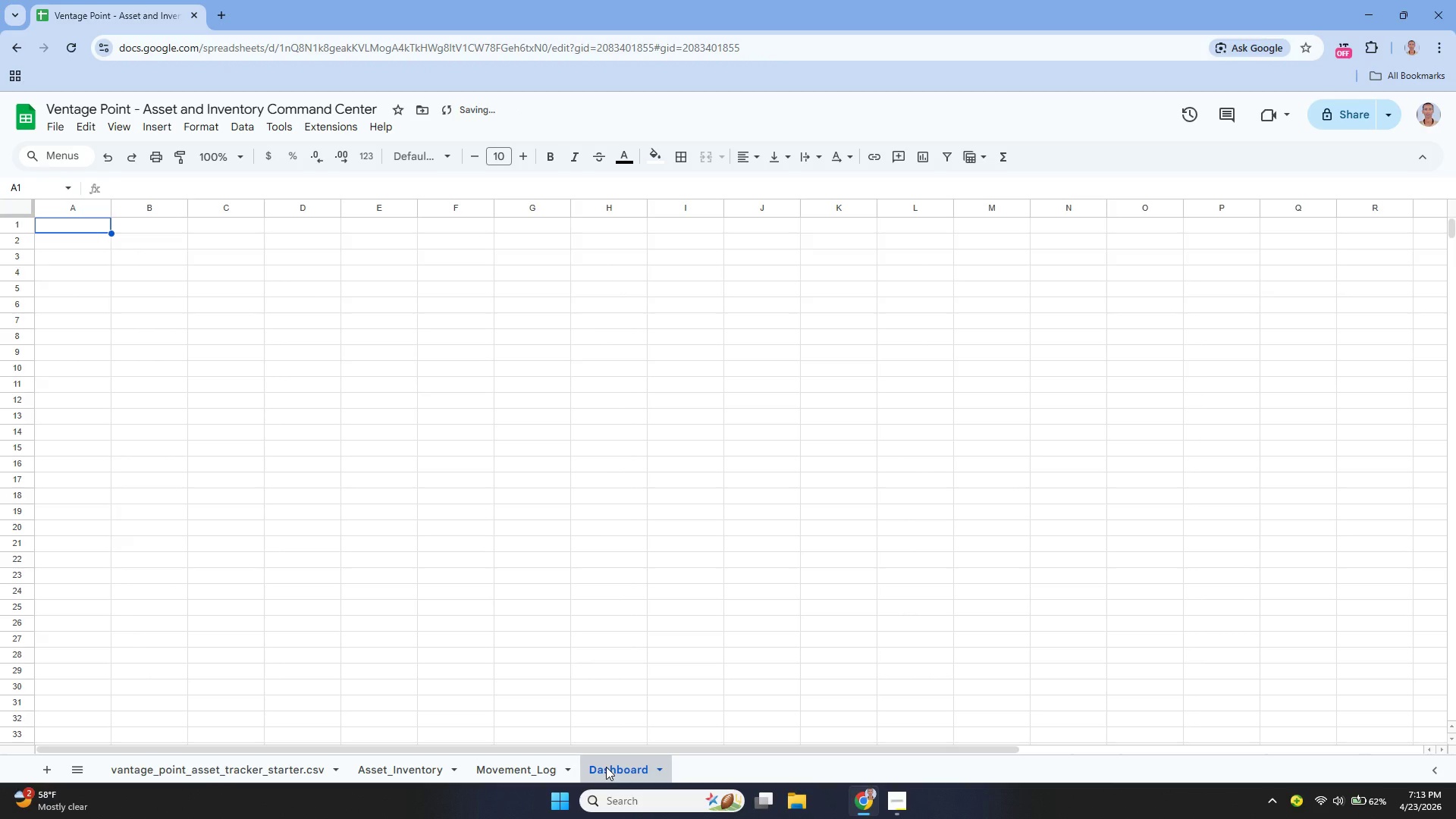 
 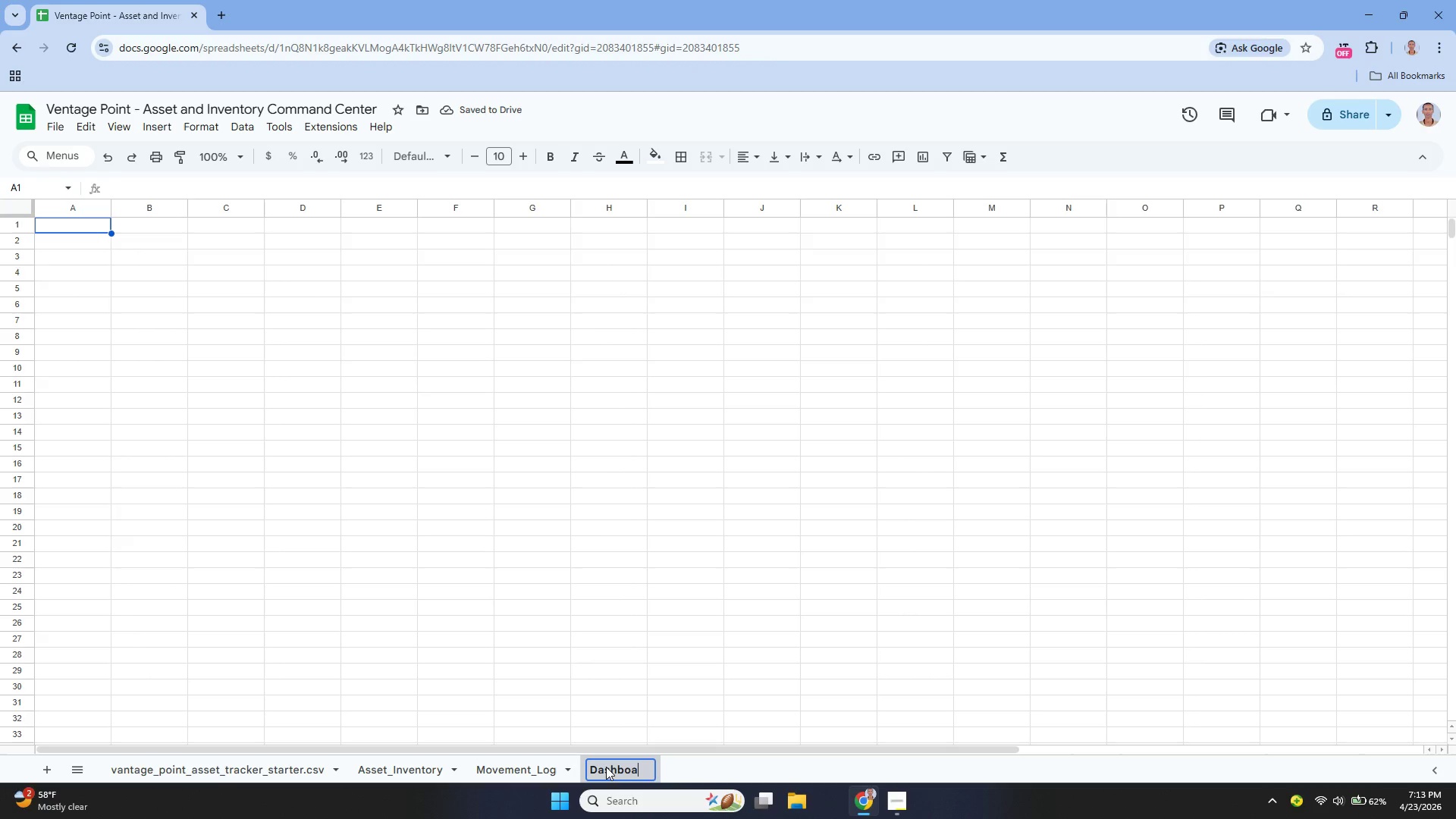 
key(Enter)
 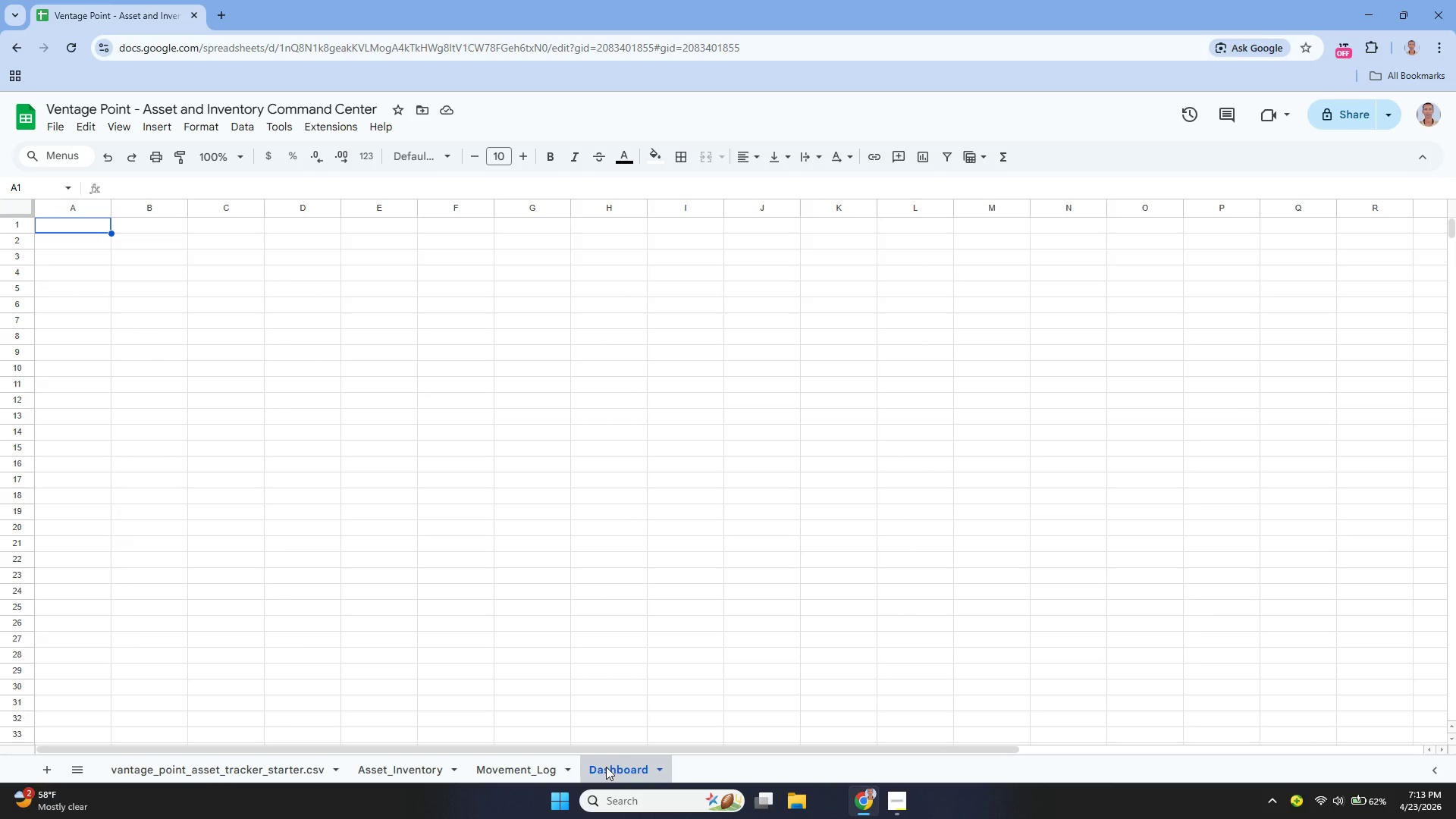 
wait(47.6)
 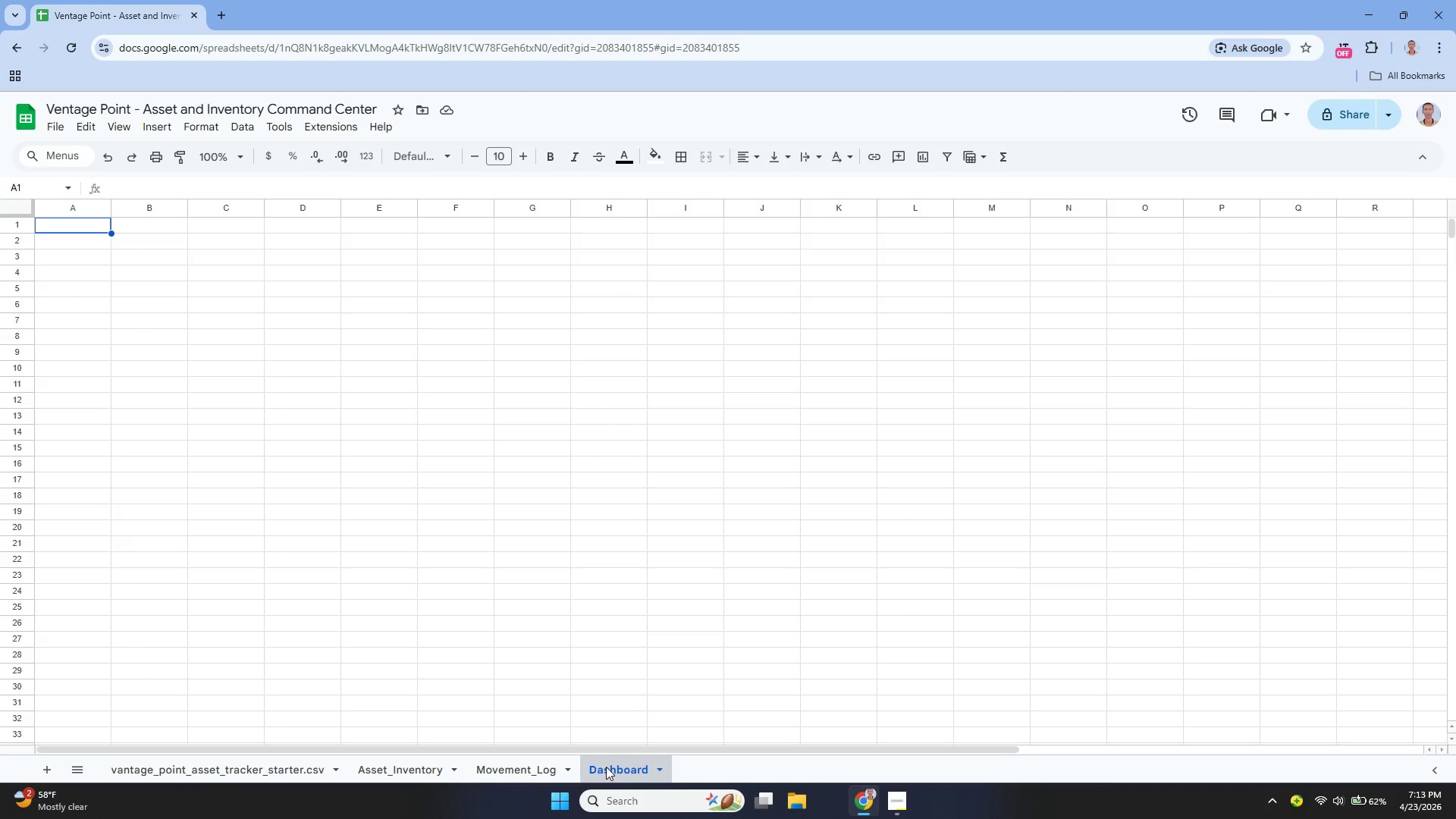 
mouse_move([411, 766])
 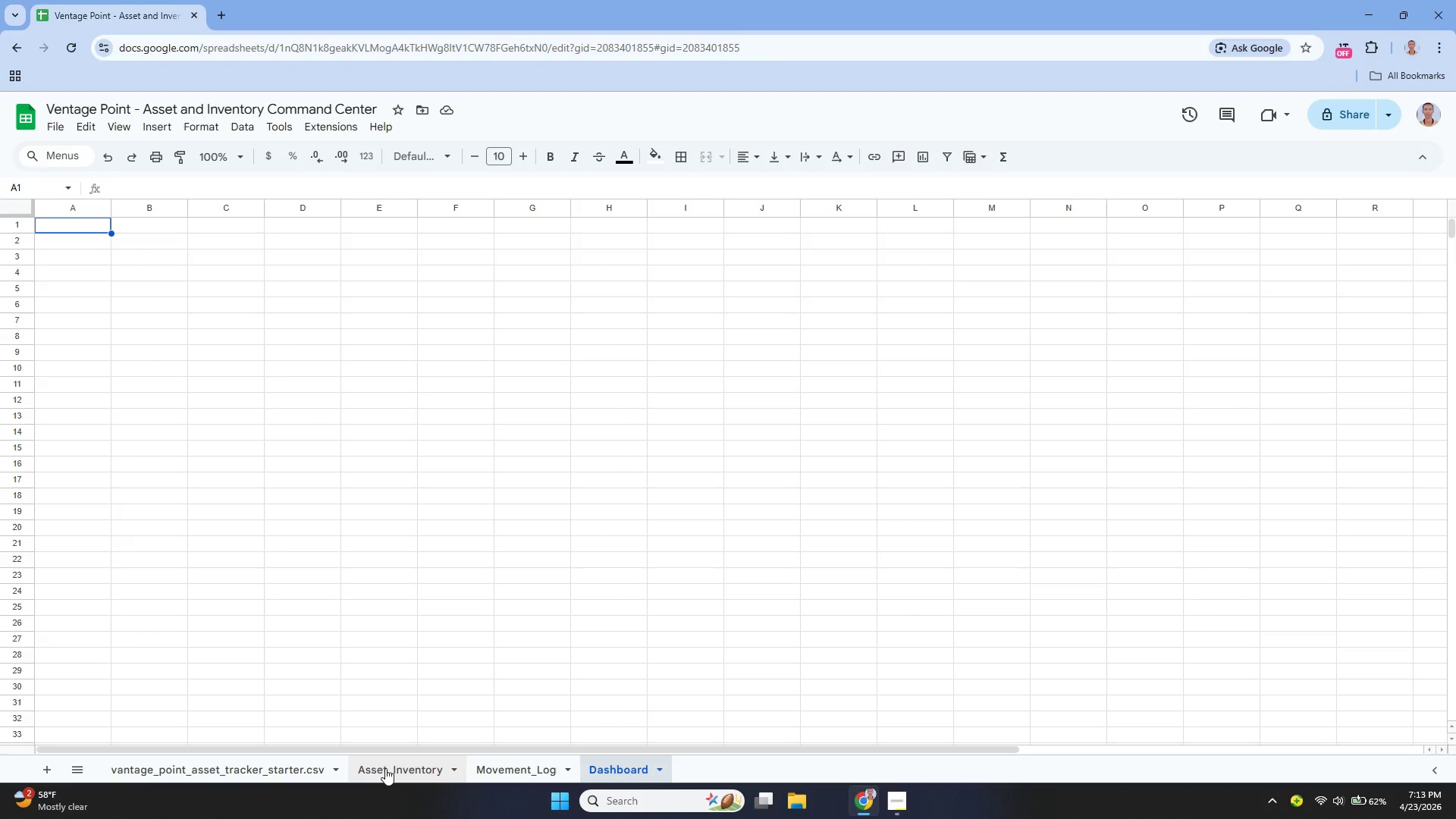 
left_click([385, 768])
 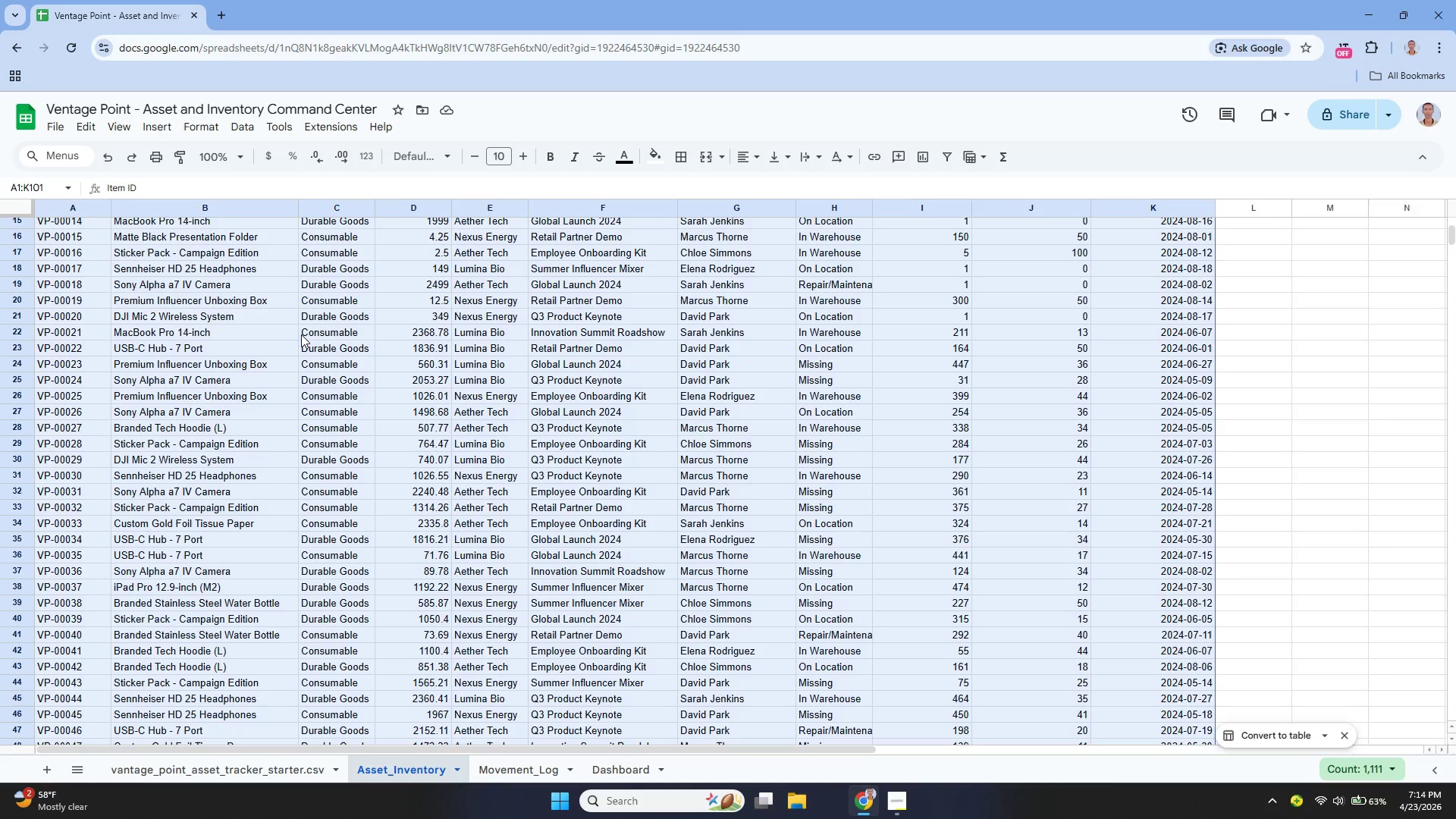 
wait(35.98)
 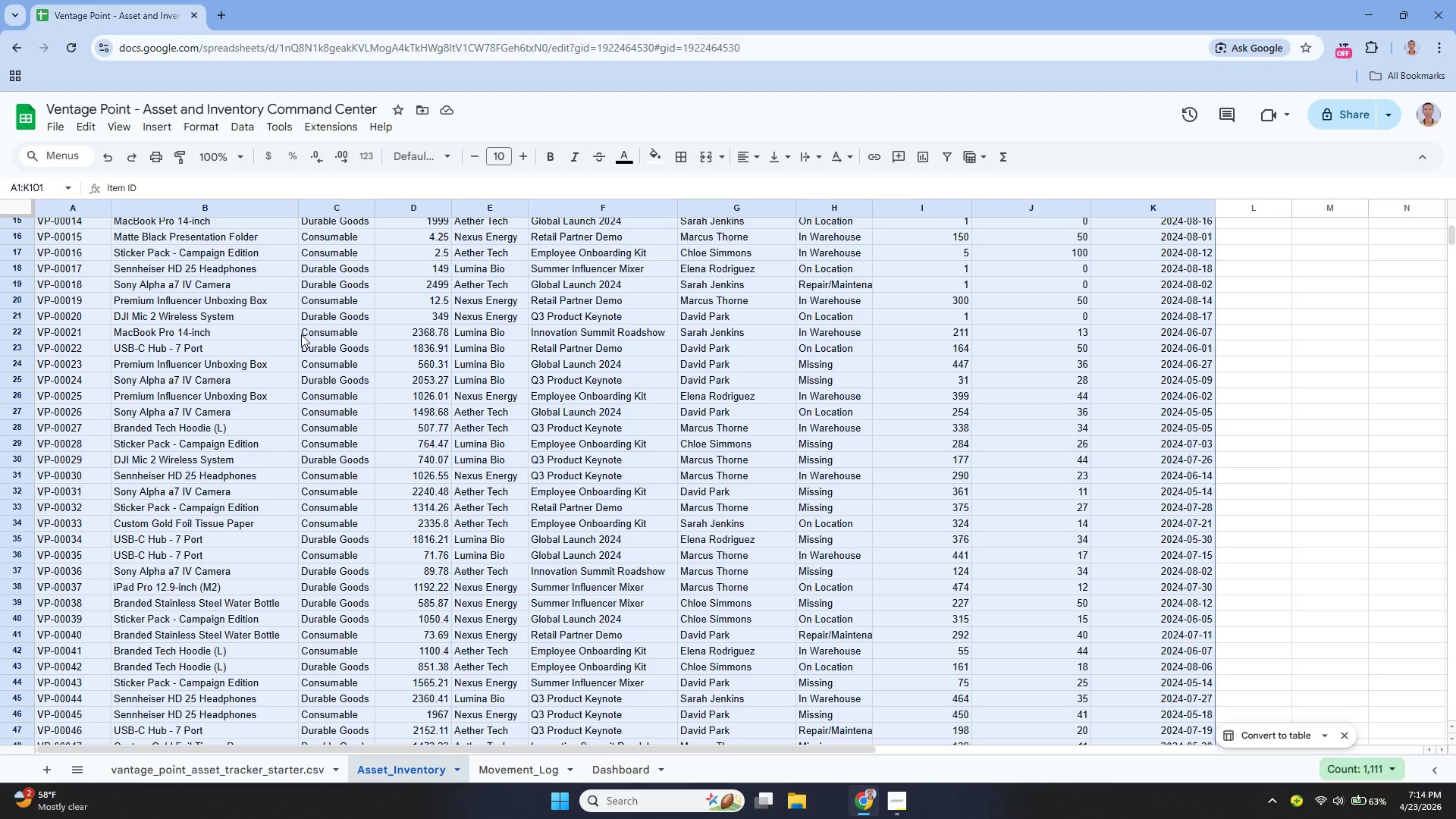 
scroll: coordinate [365, 248], scroll_direction: up, amount: 11.0
 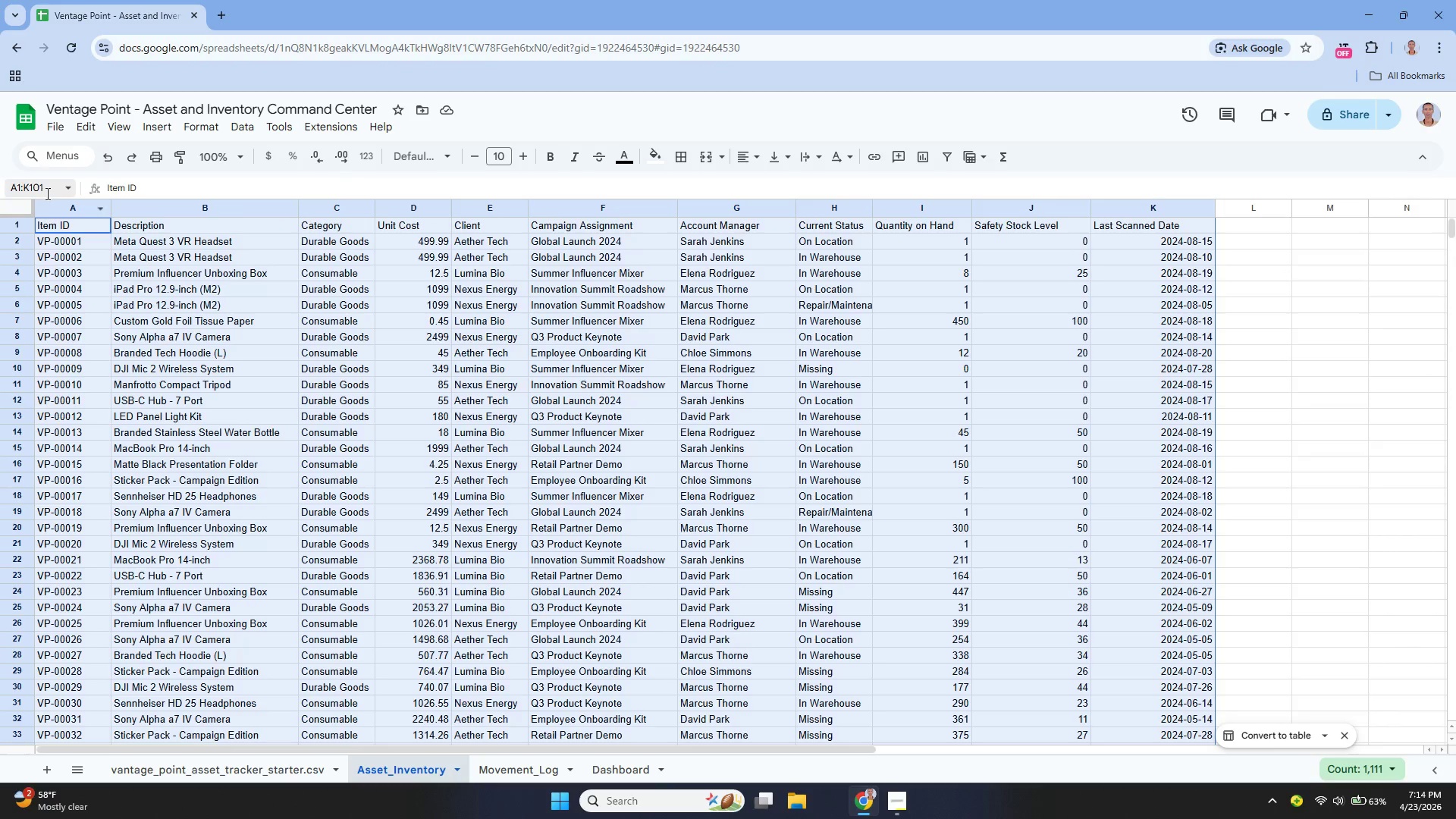 
left_click([47, 188])
 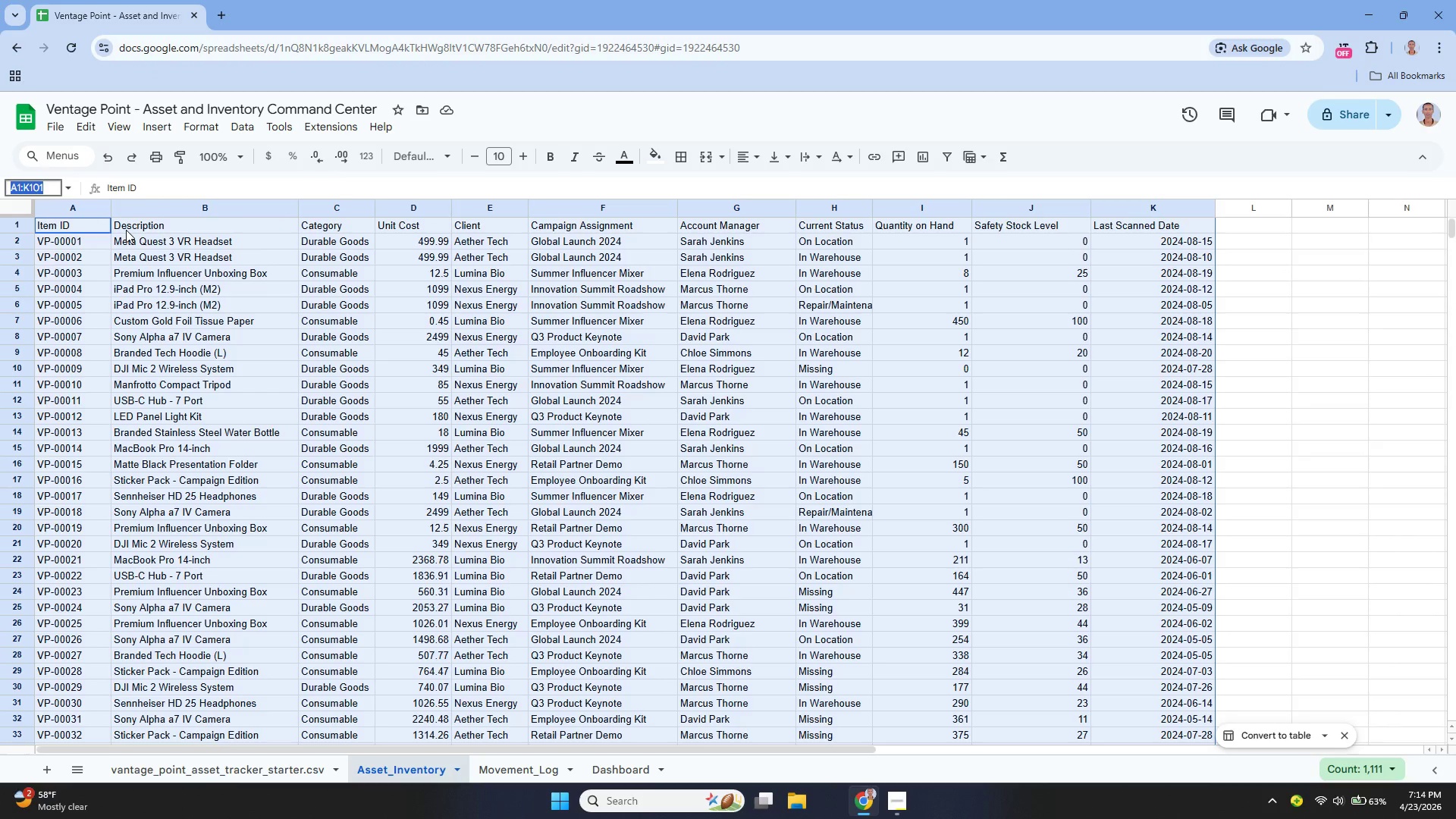 
key(Backspace)
type(C)
key(Backspace)
type(c2:C)
key(Backspace)
type(c12)
key(Backspace)
type(01)
 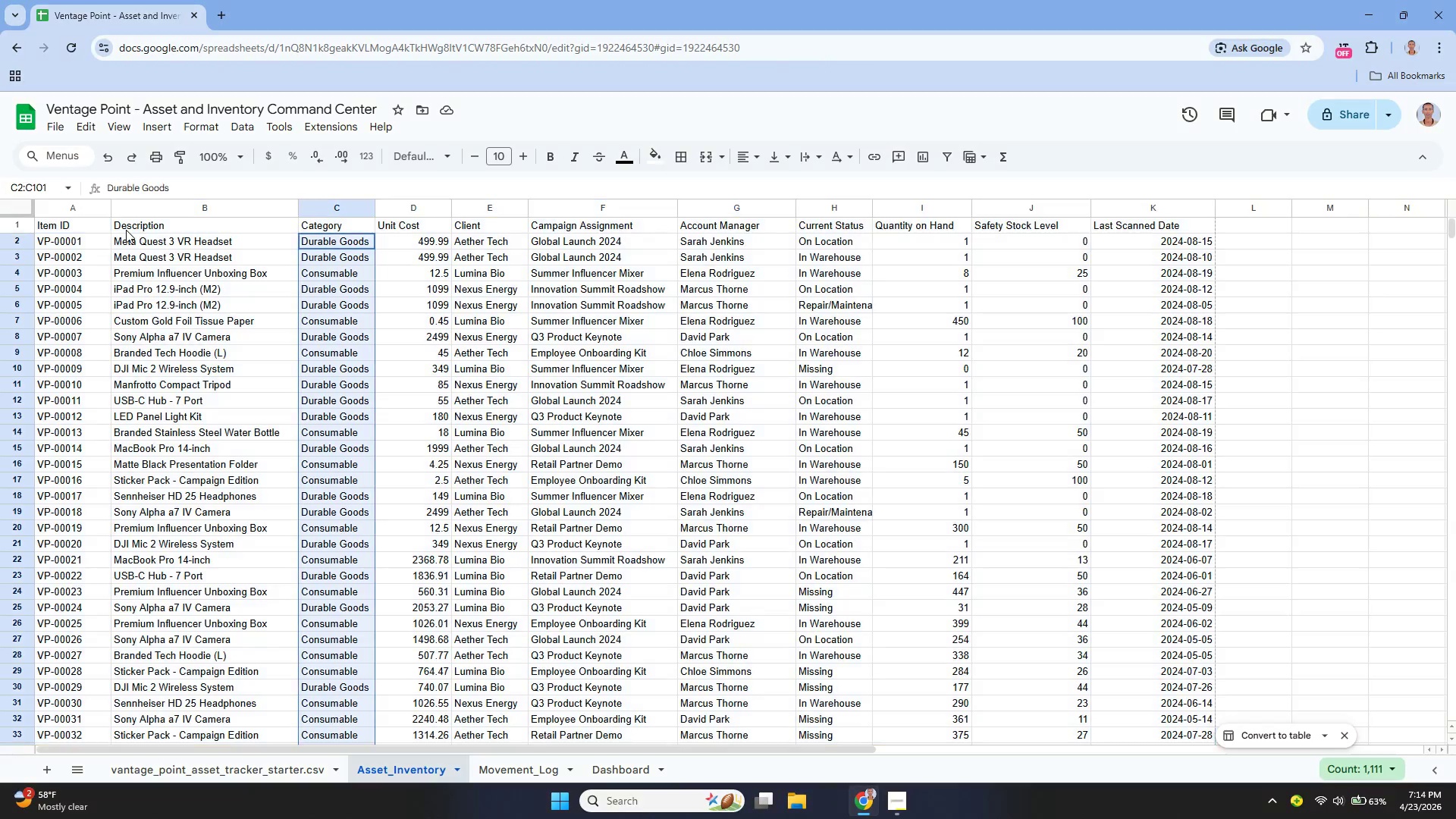 
 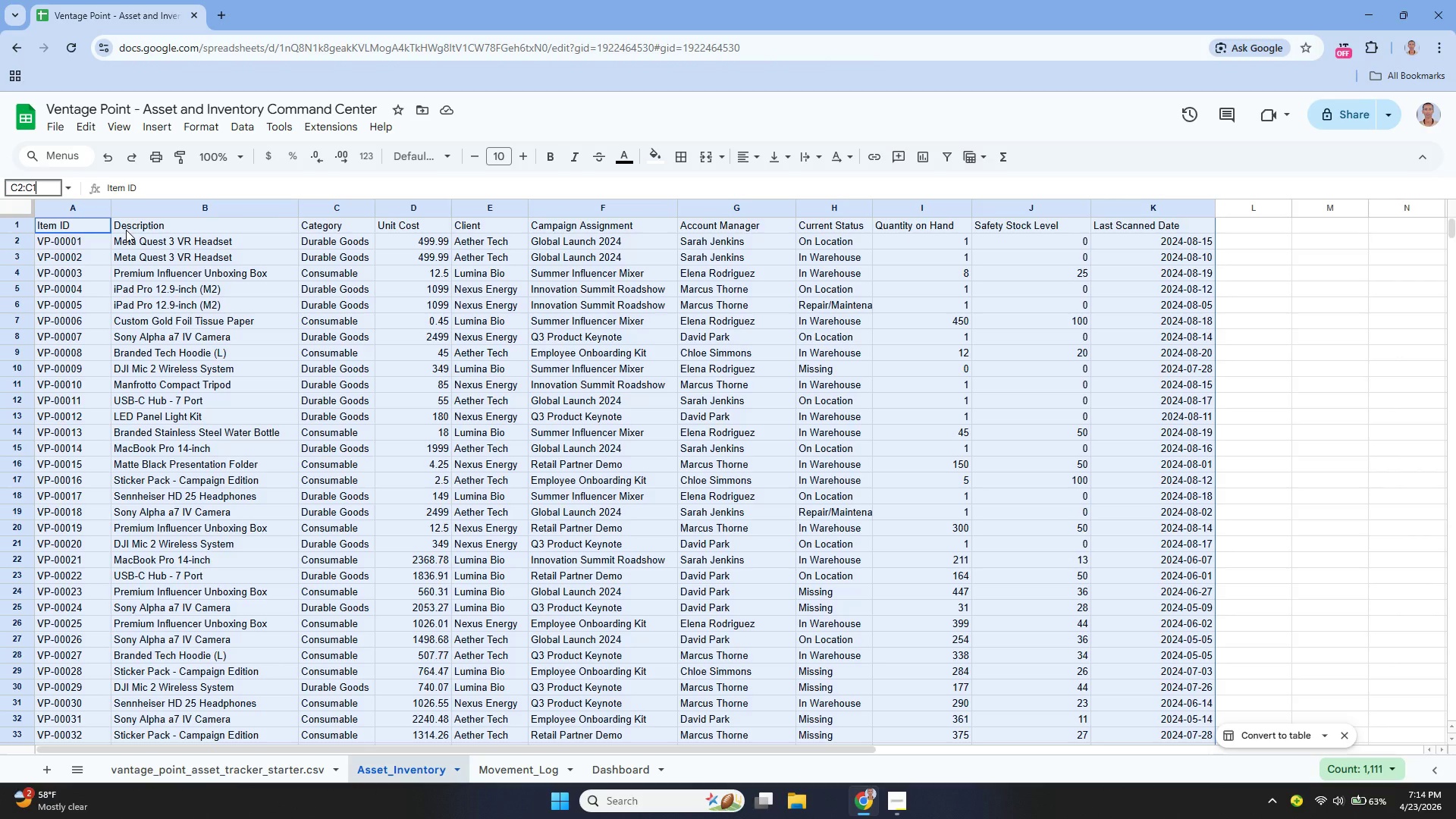 
key(Enter)
 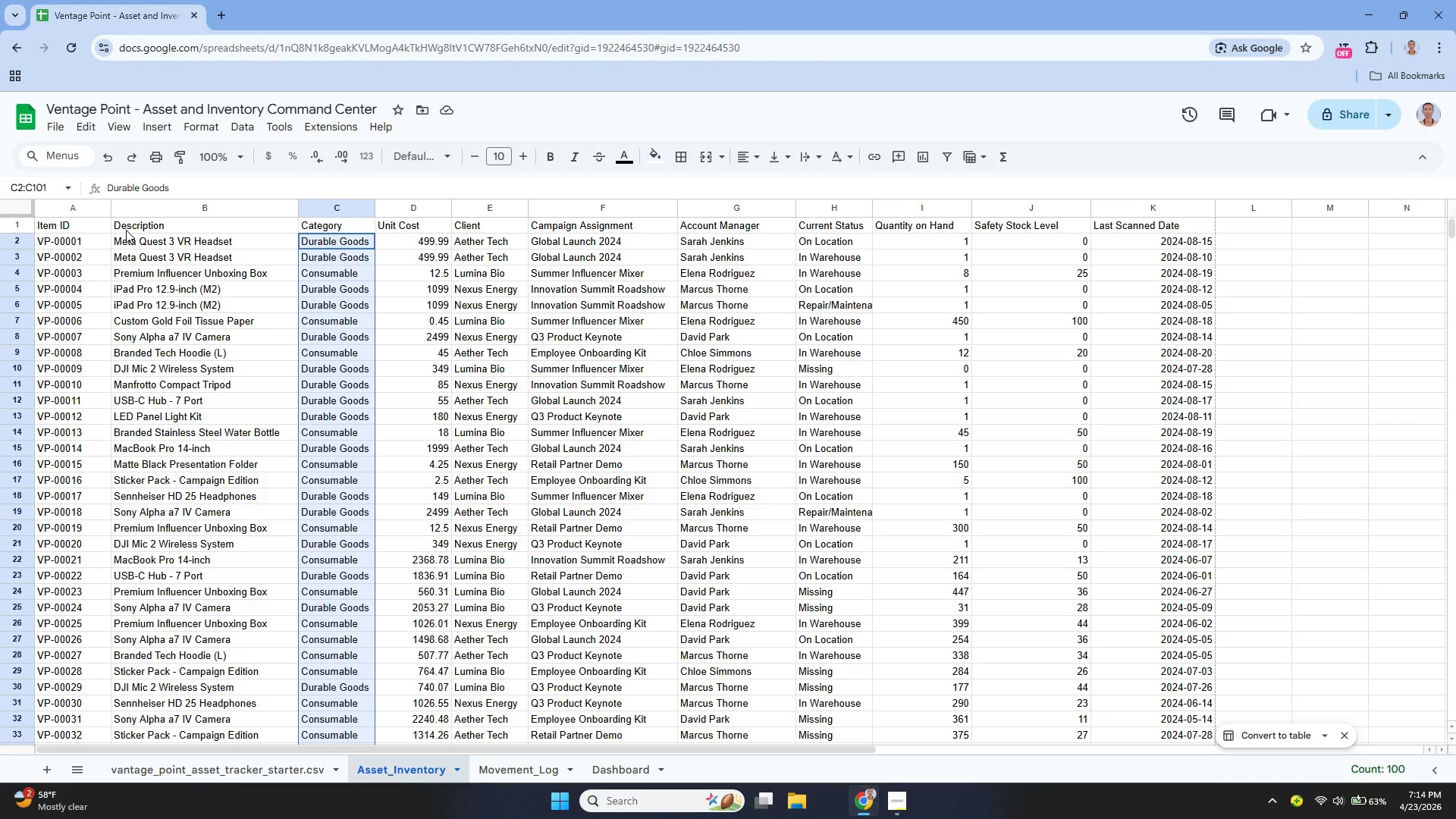 
scroll: coordinate [488, 251], scroll_direction: up, amount: 5.0
 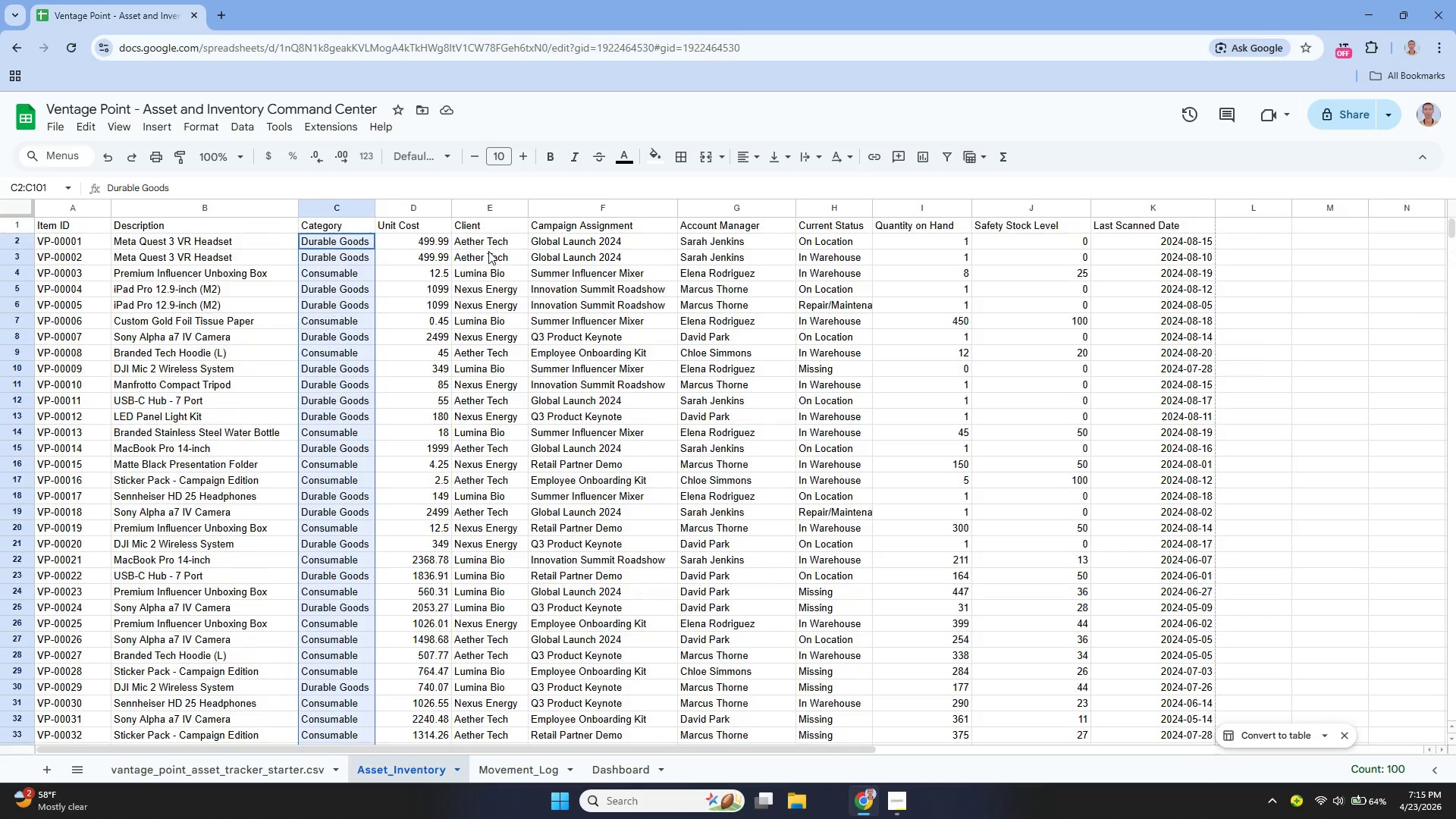 
wait(9.59)
 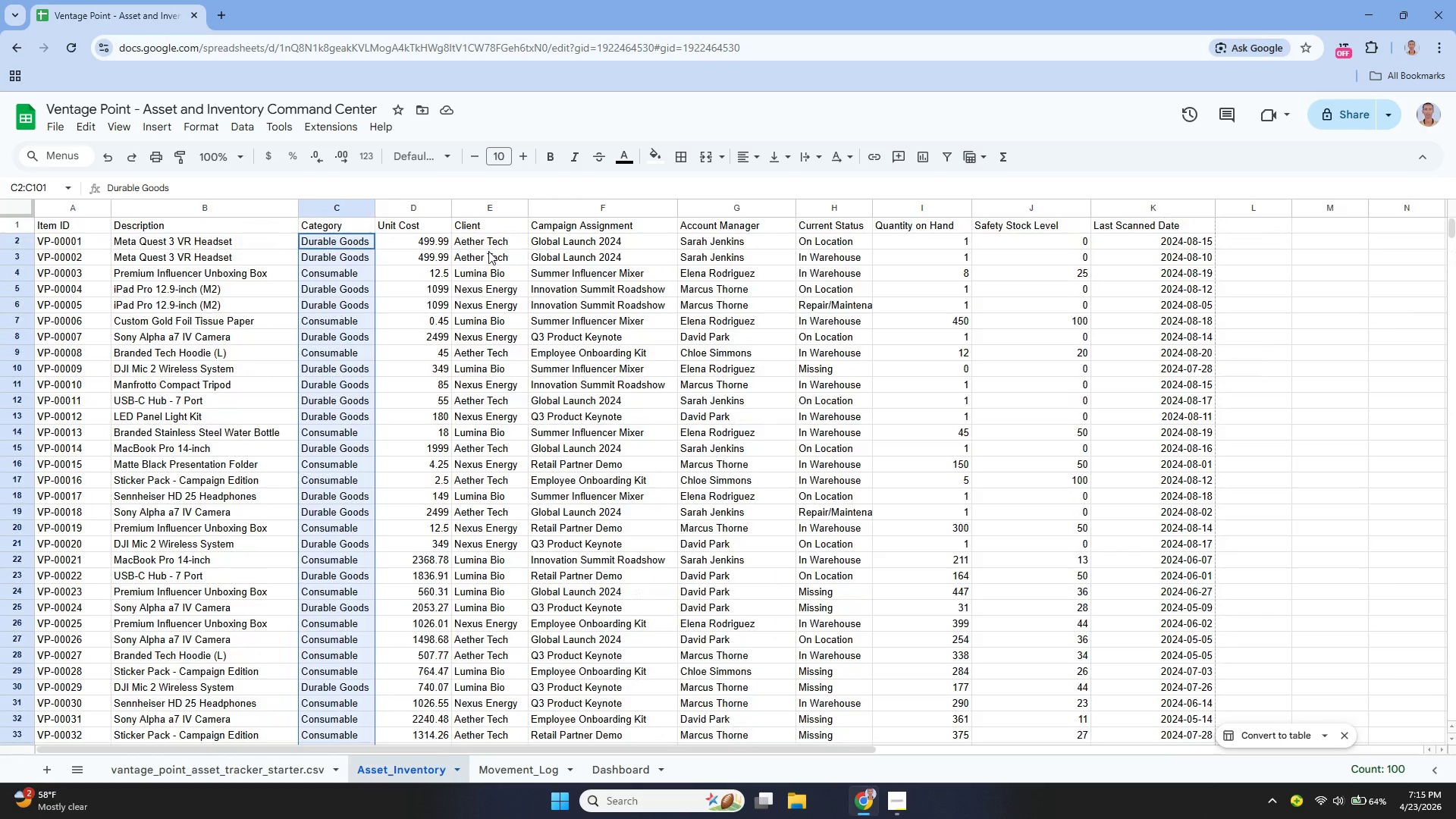 
left_click([245, 126])
 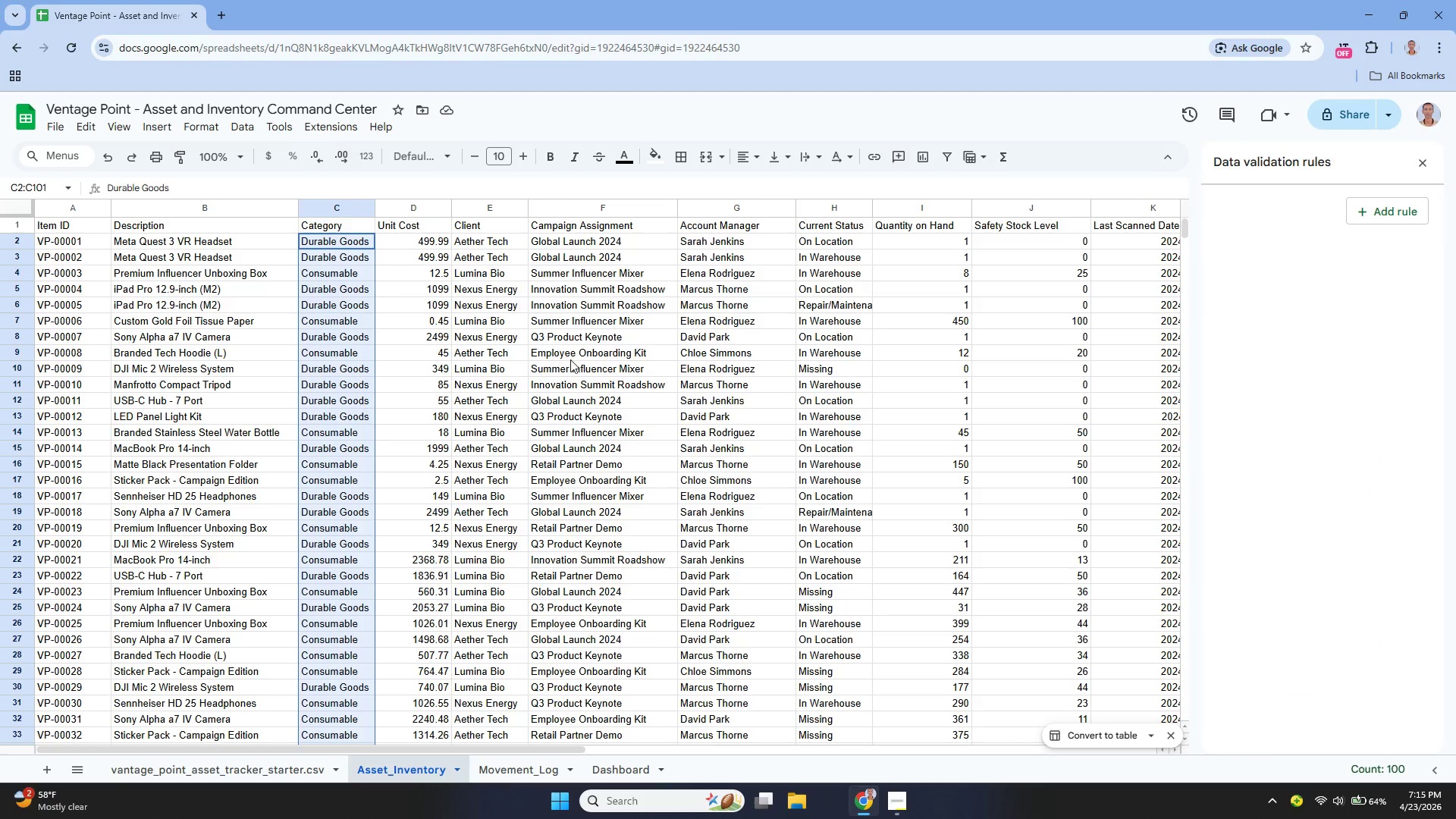 
left_click([1379, 218])
 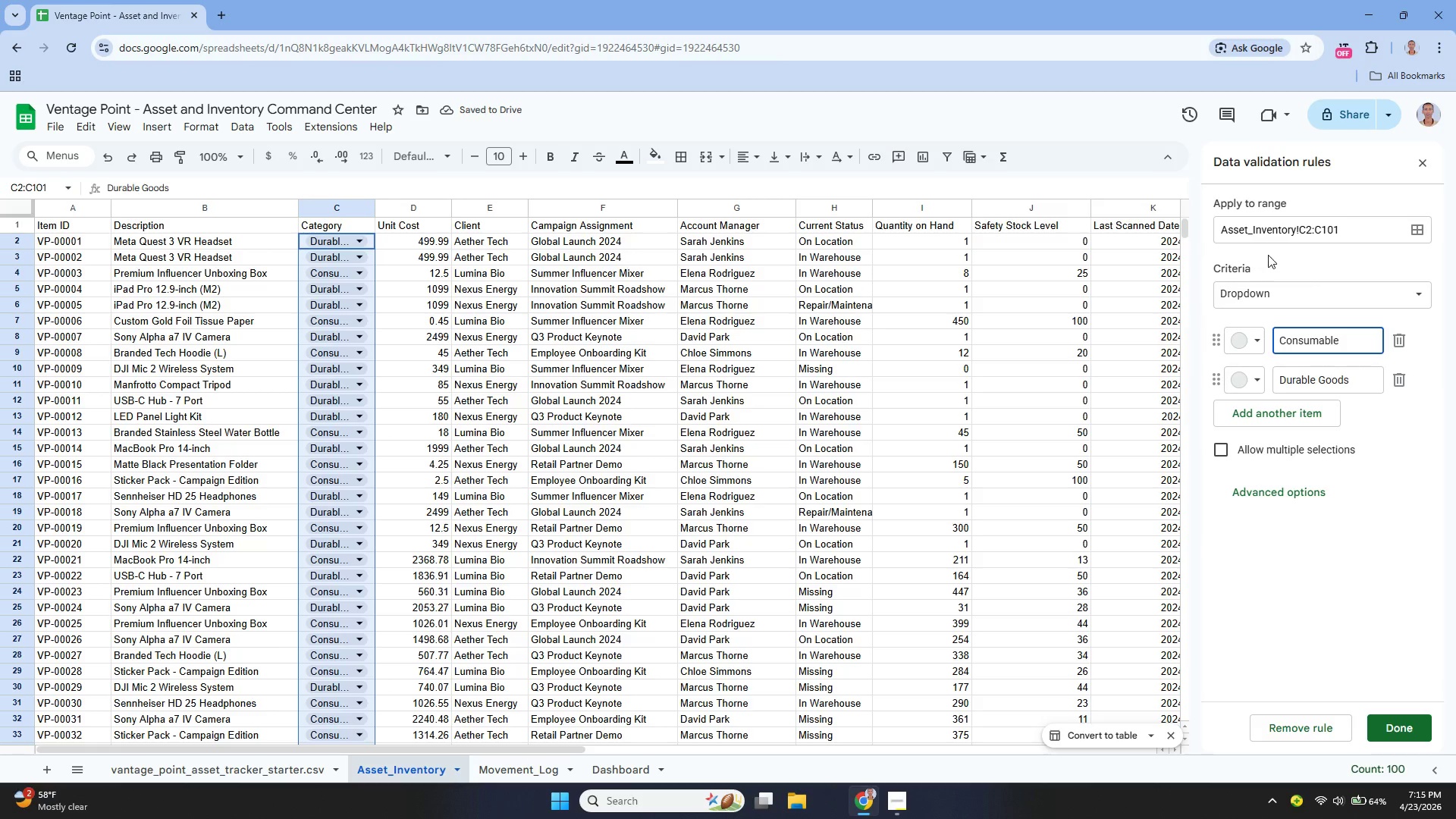 
wait(8.06)
 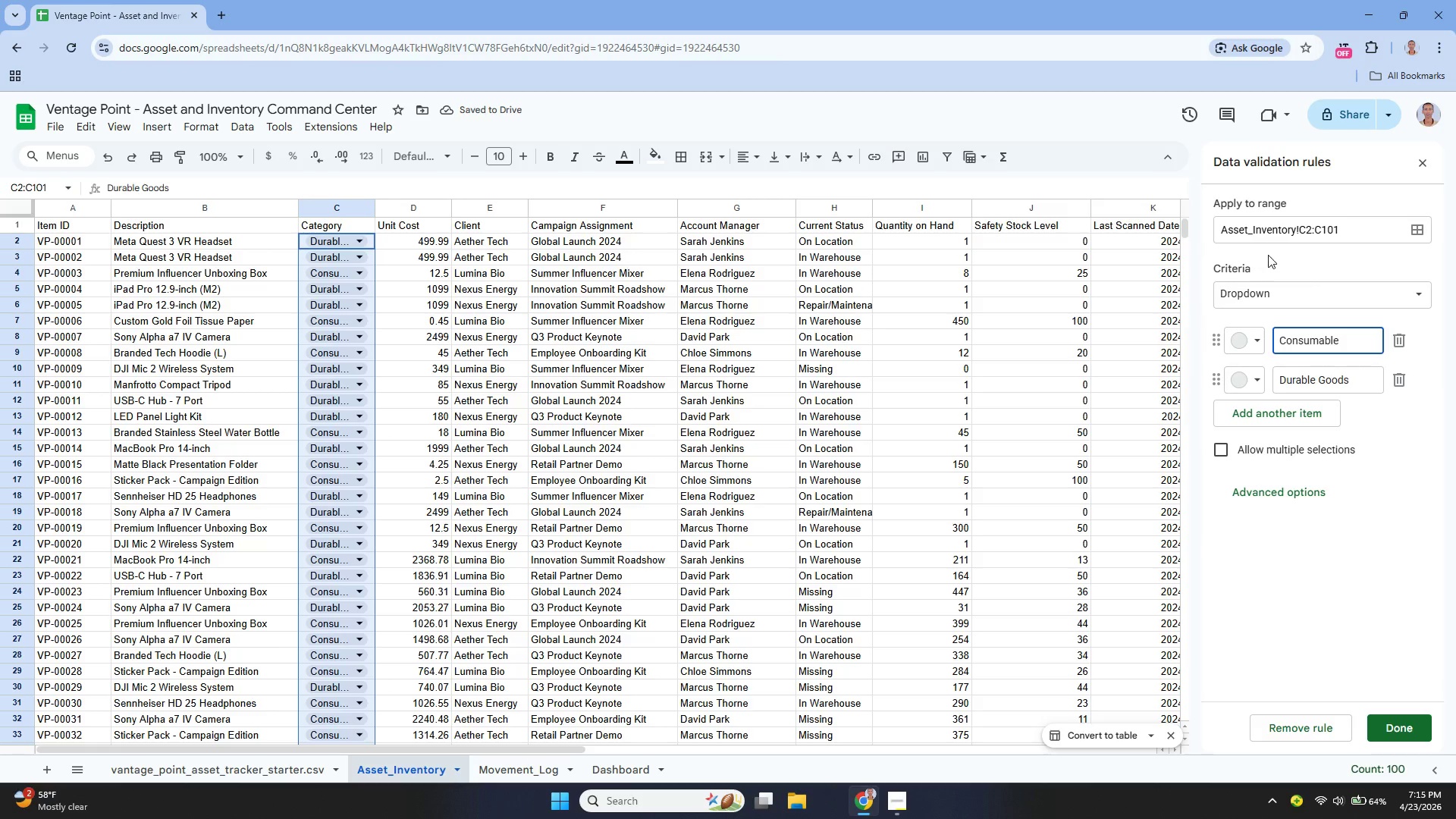 
left_click([1407, 730])
 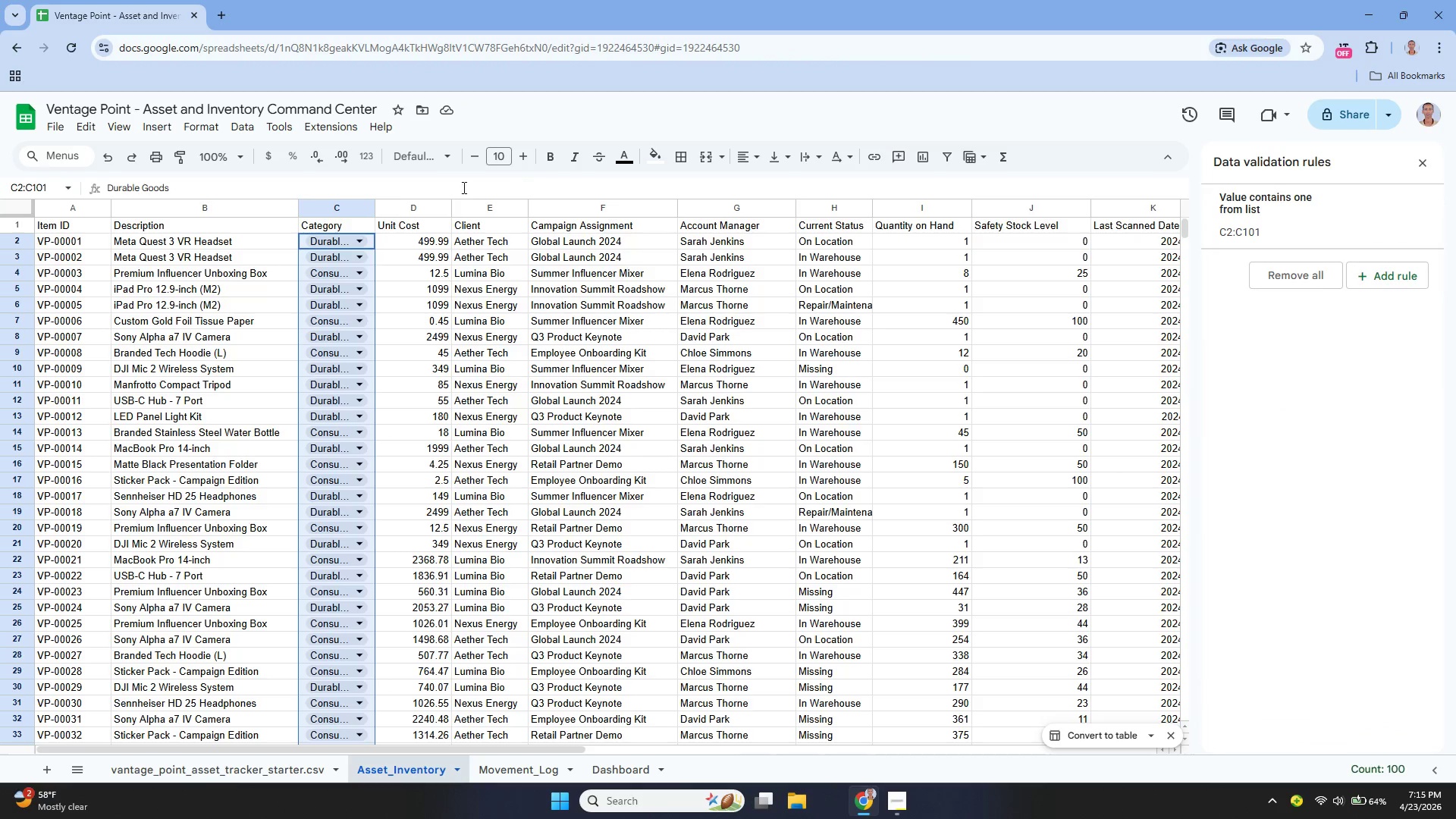 
mouse_move([374, 209])
 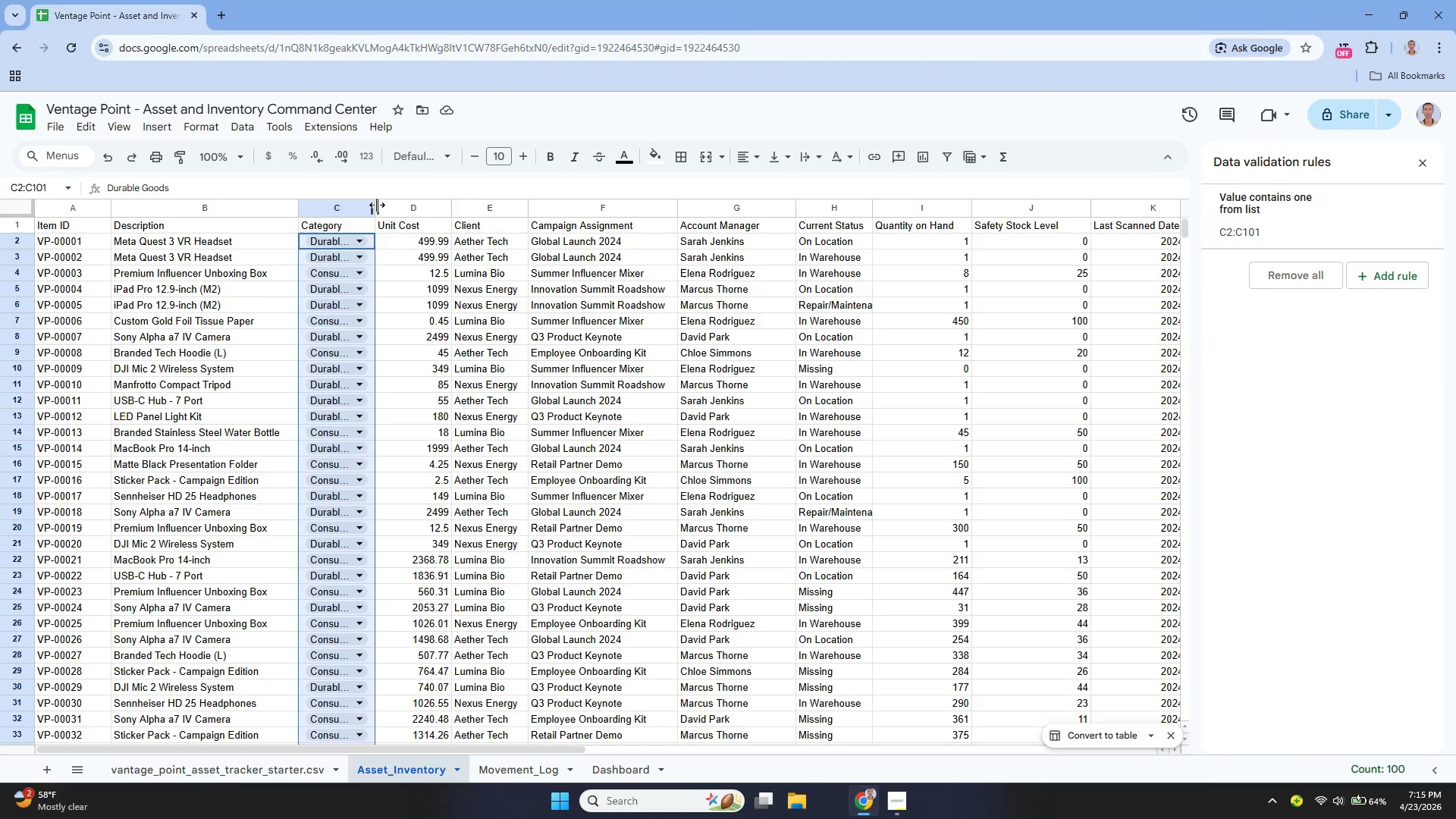 
left_click_drag(start_coordinate=[375, 206], to_coordinate=[391, 218])
 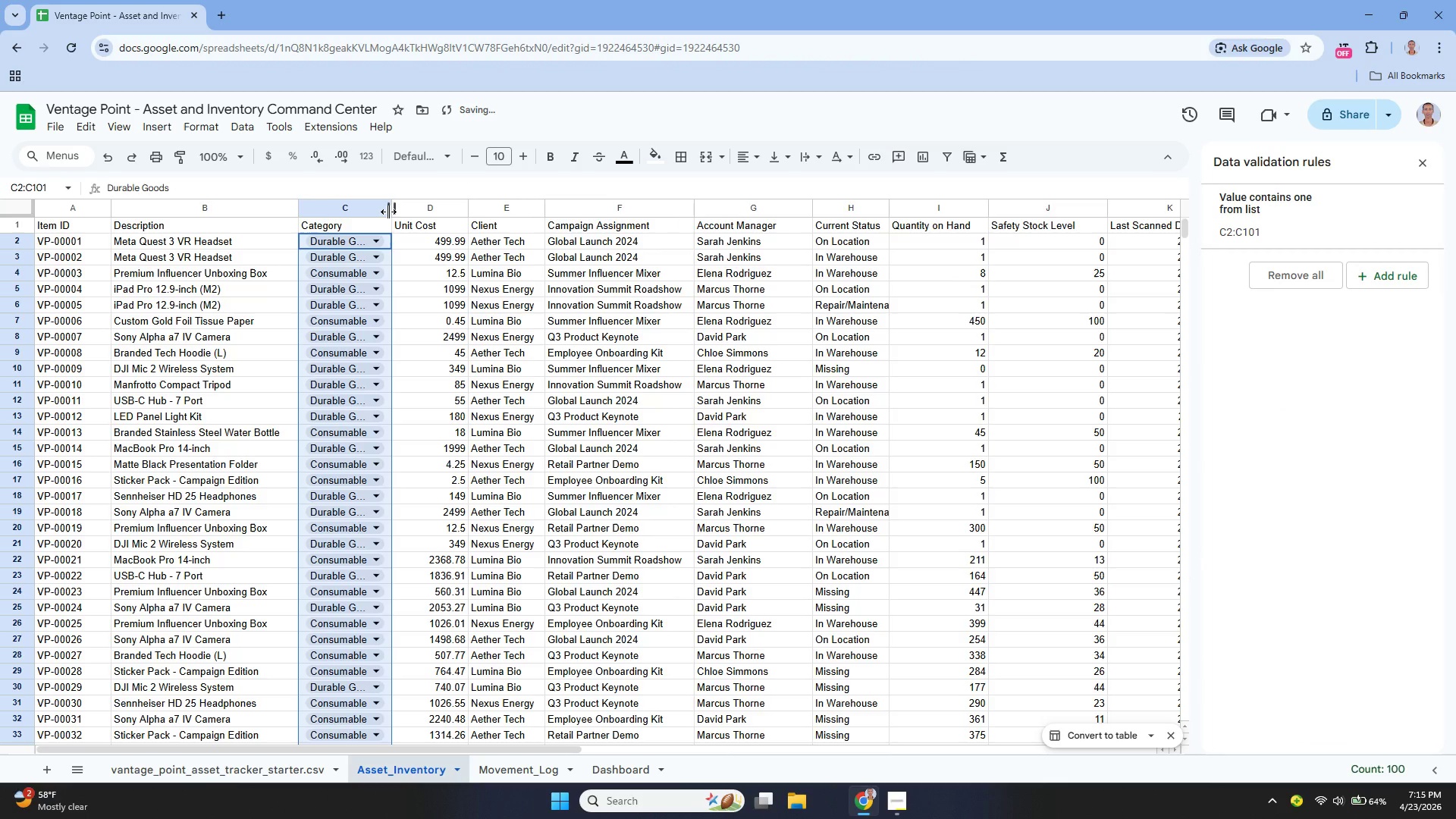 
left_click_drag(start_coordinate=[388, 212], to_coordinate=[399, 218])
 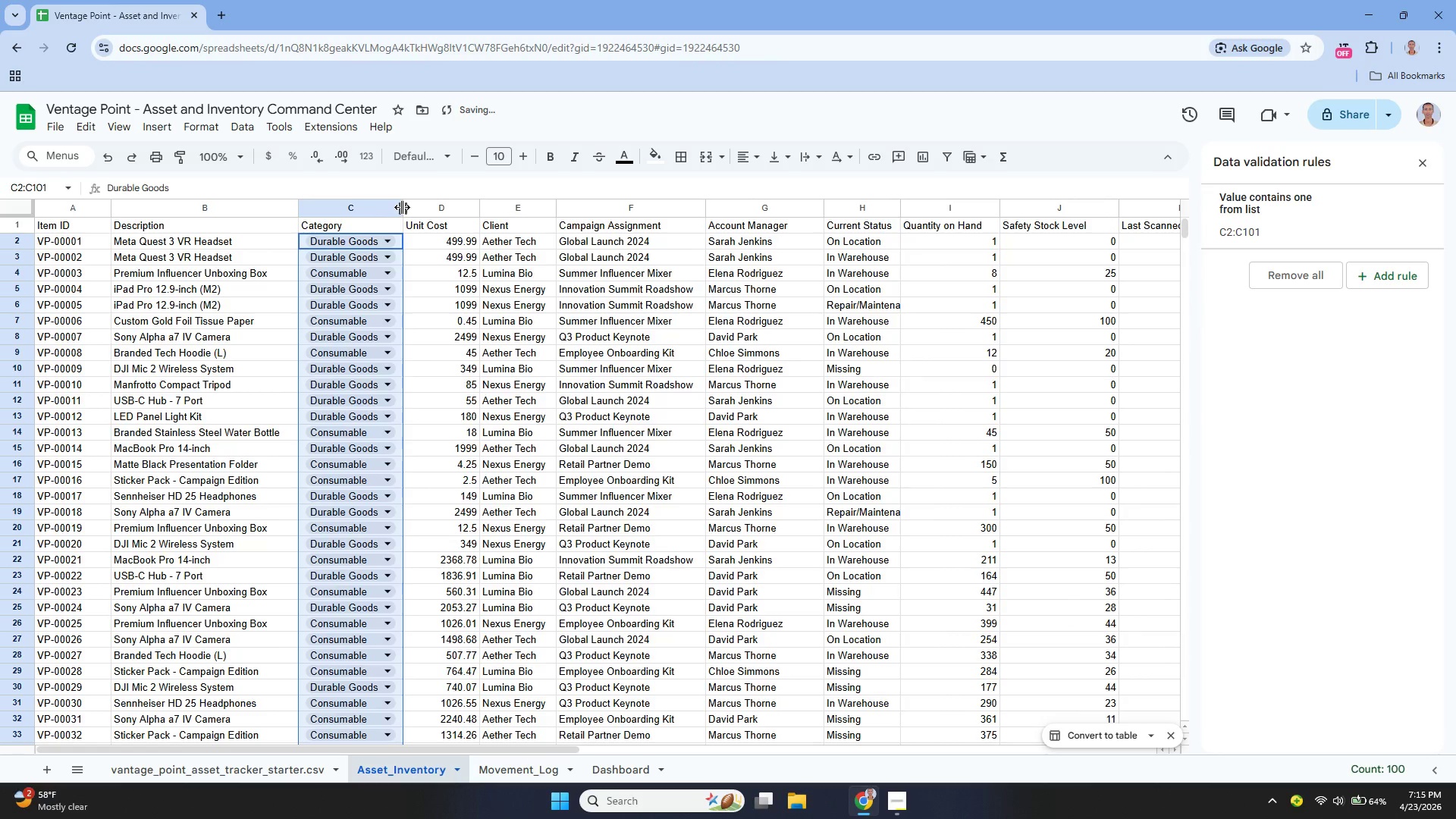 
left_click_drag(start_coordinate=[402, 207], to_coordinate=[415, 213])
 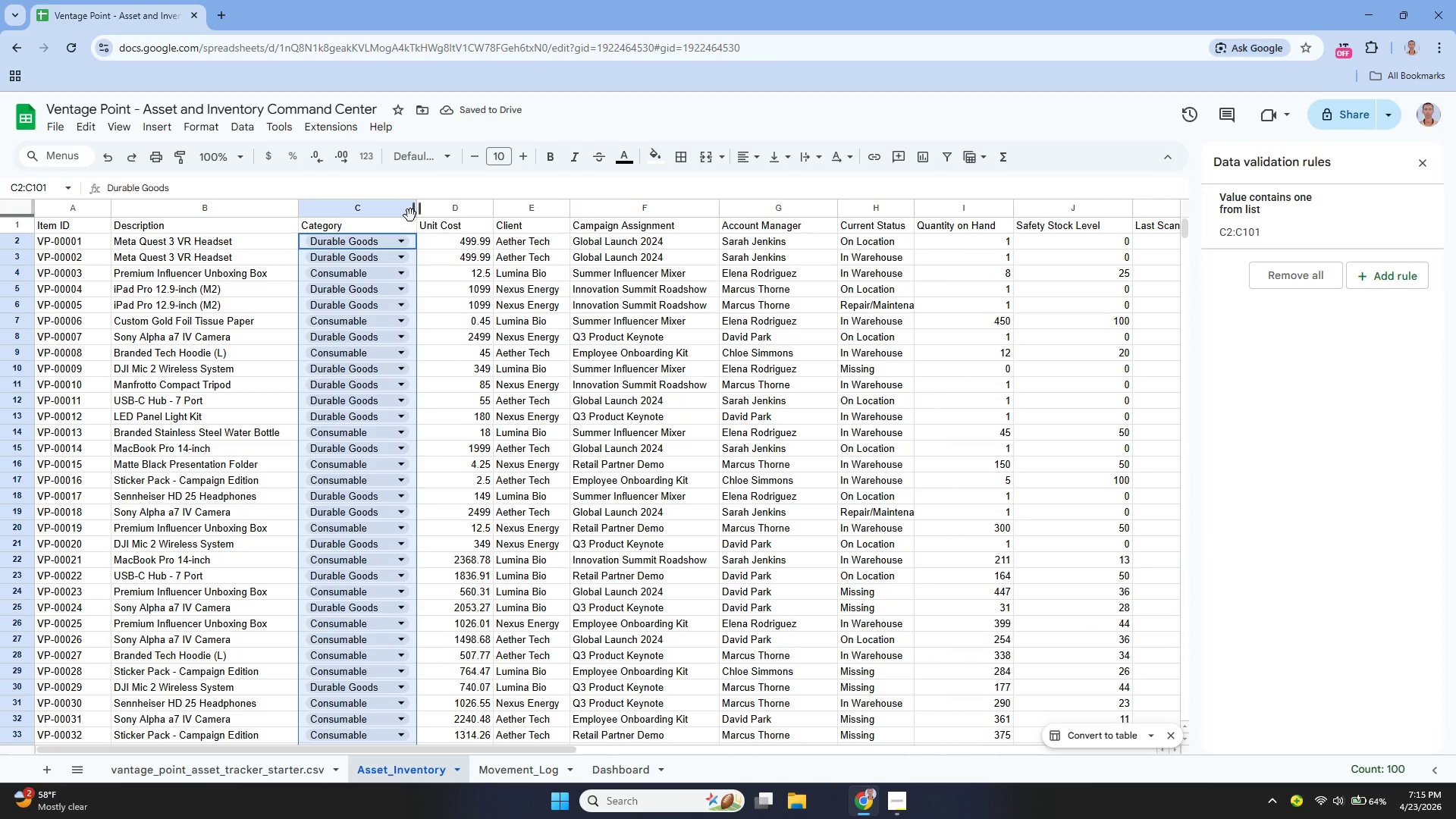 
wait(9.0)
 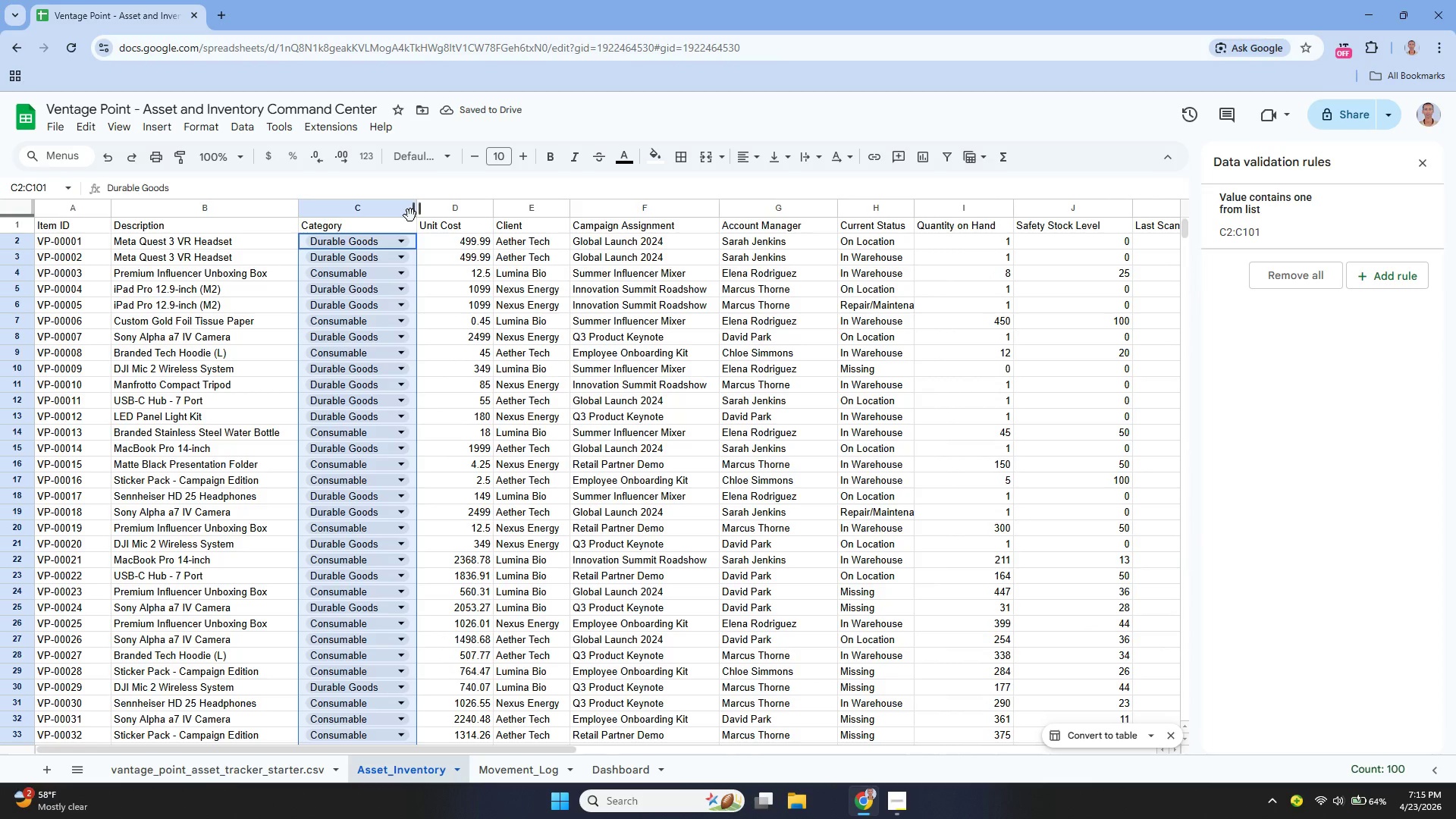 
left_click_drag(start_coordinate=[784, 227], to_coordinate=[811, 378])
 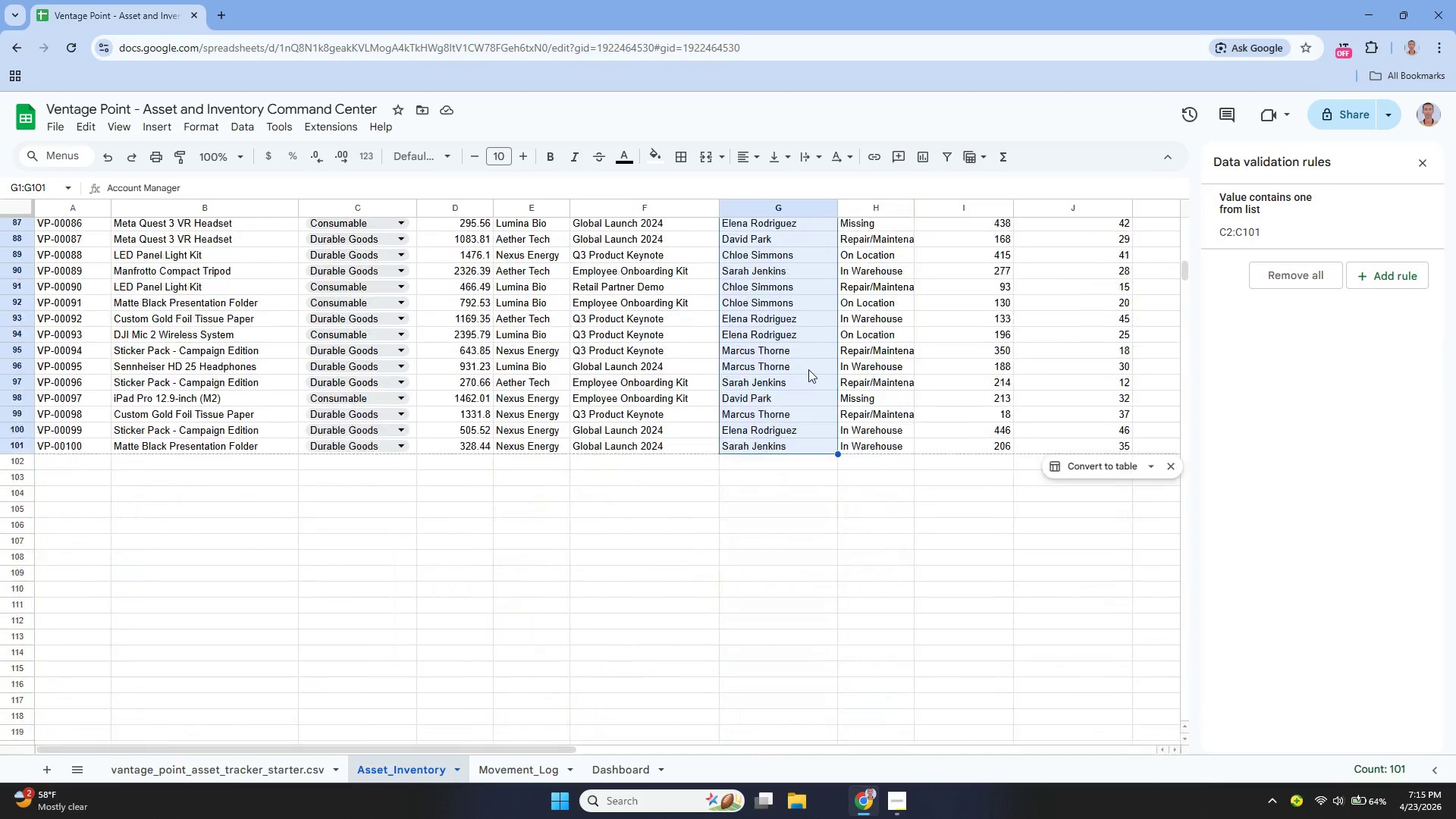 
scroll: coordinate [818, 337], scroll_direction: up, amount: 27.0
 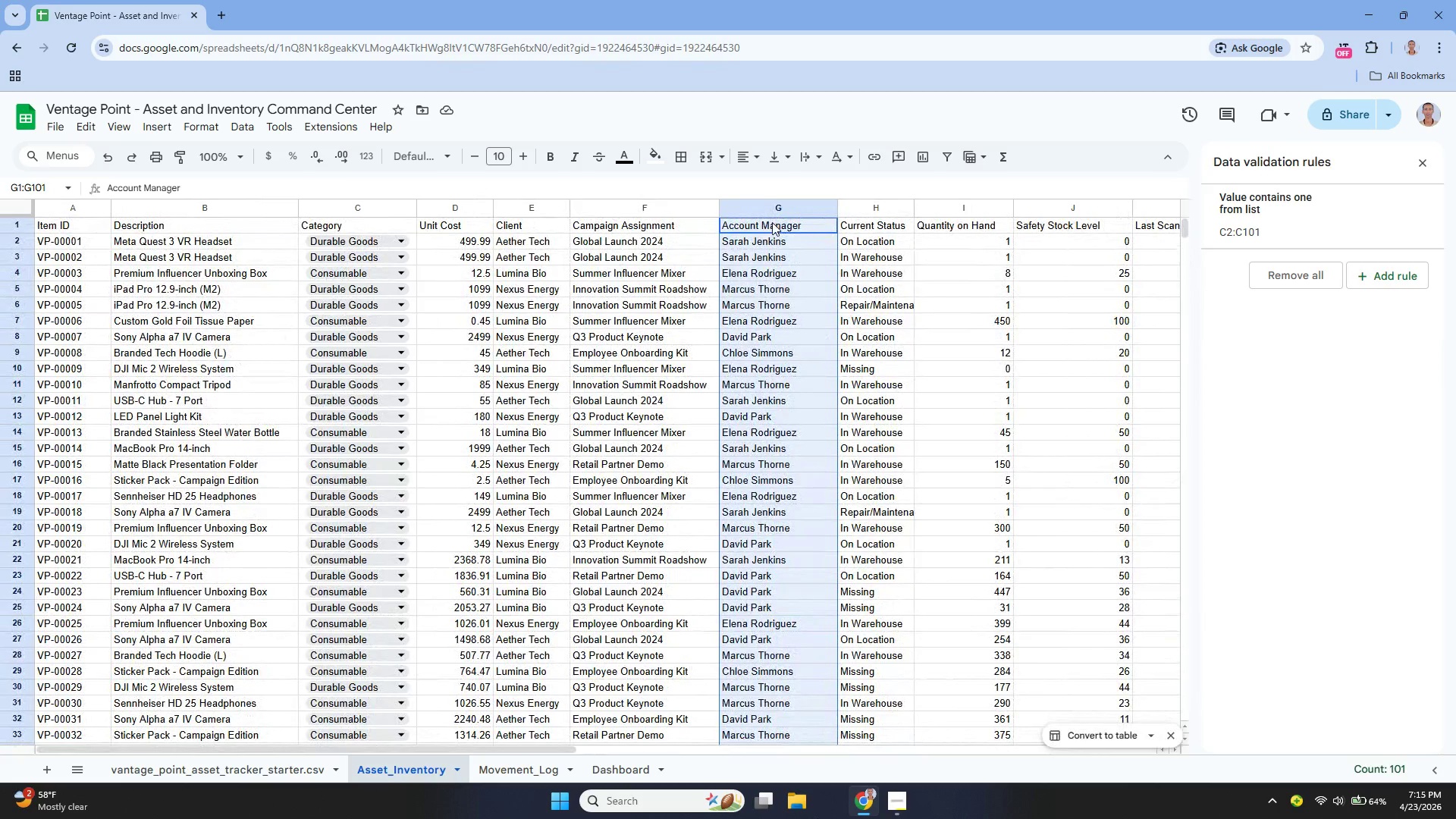 
hold_key(key=ControlLeft, duration=1.24)
left_click([772, 222])
 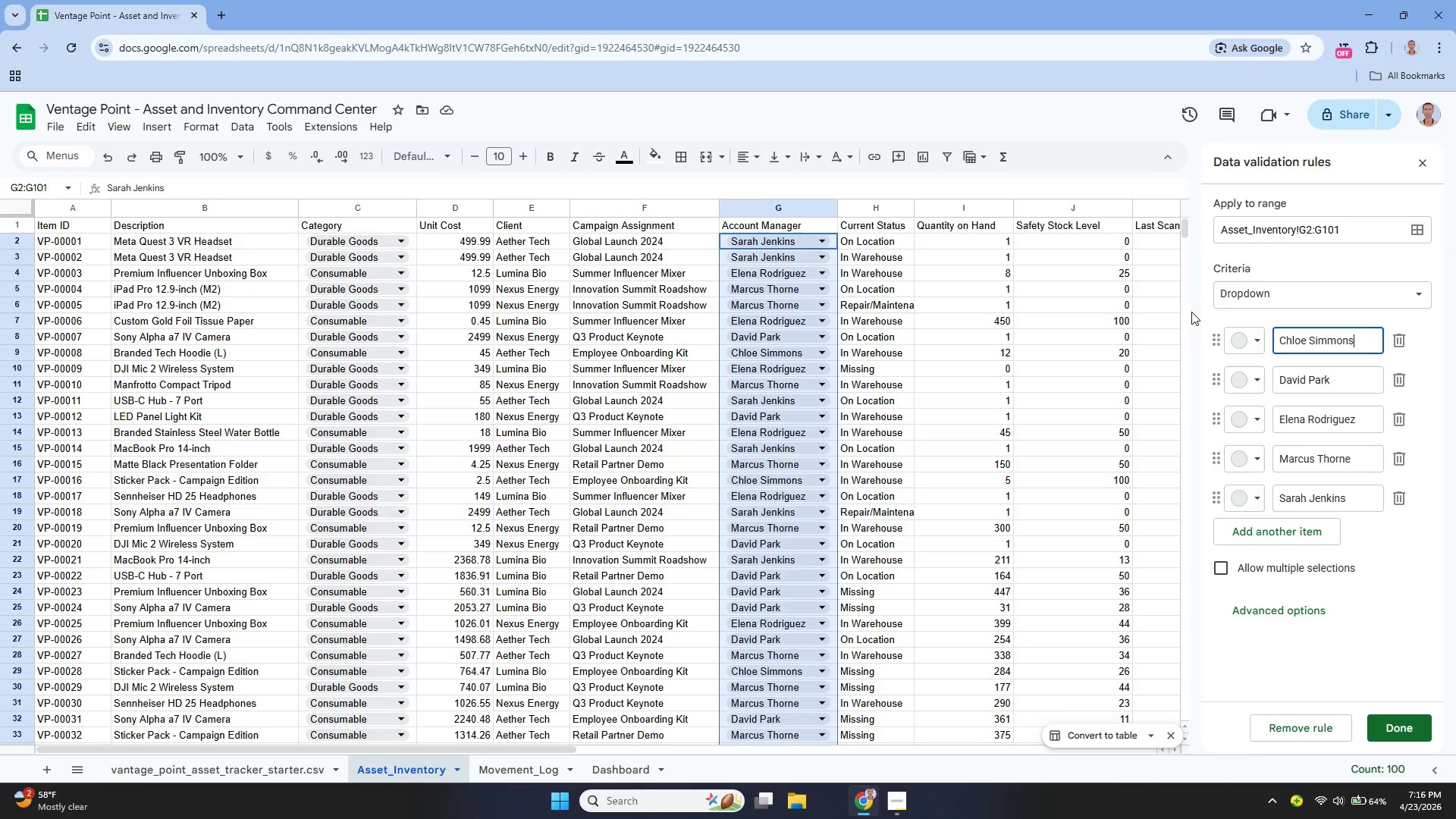 
wait(15.61)
 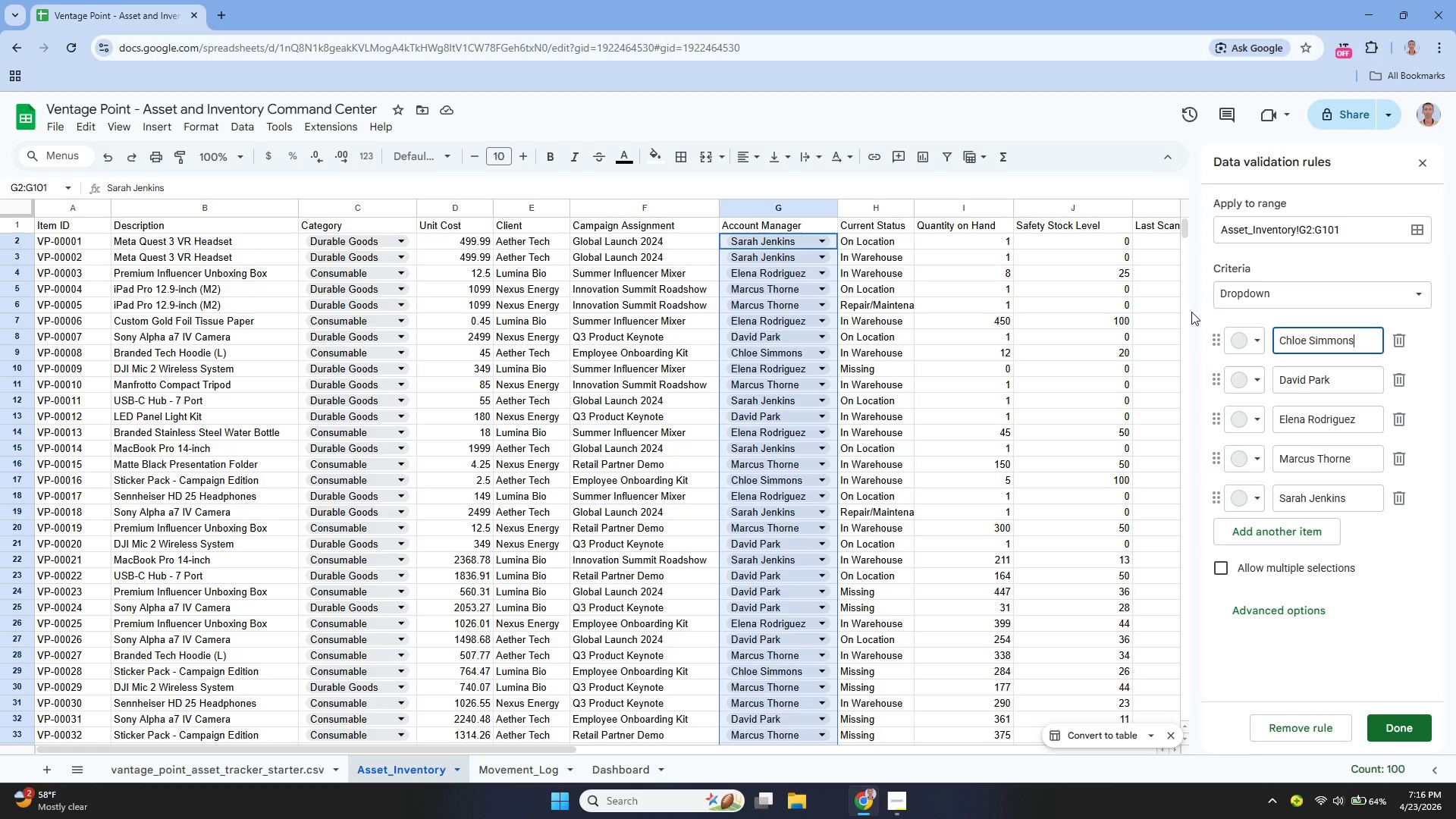 
left_click([1427, 726])
 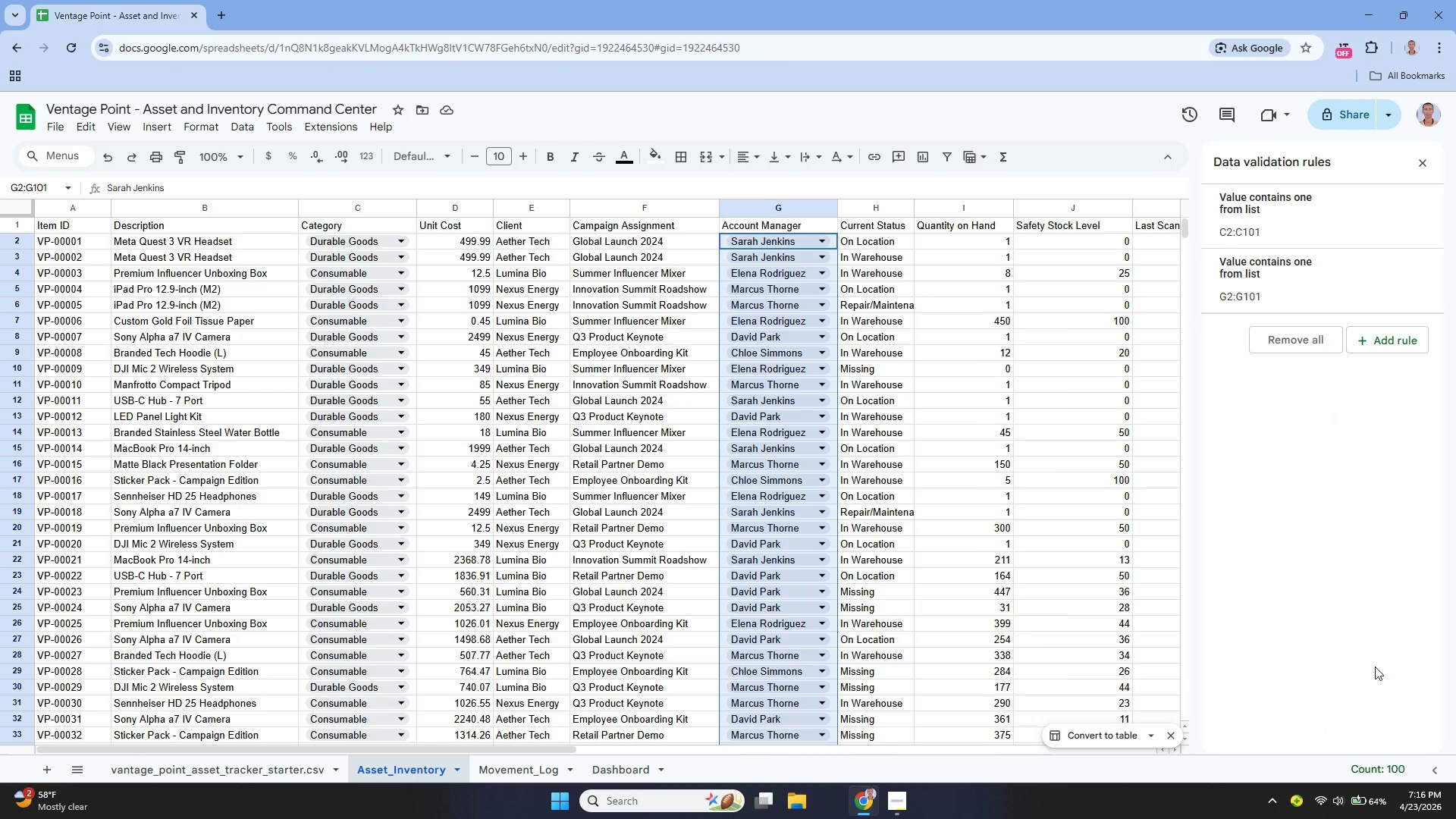 
wait(10.53)
 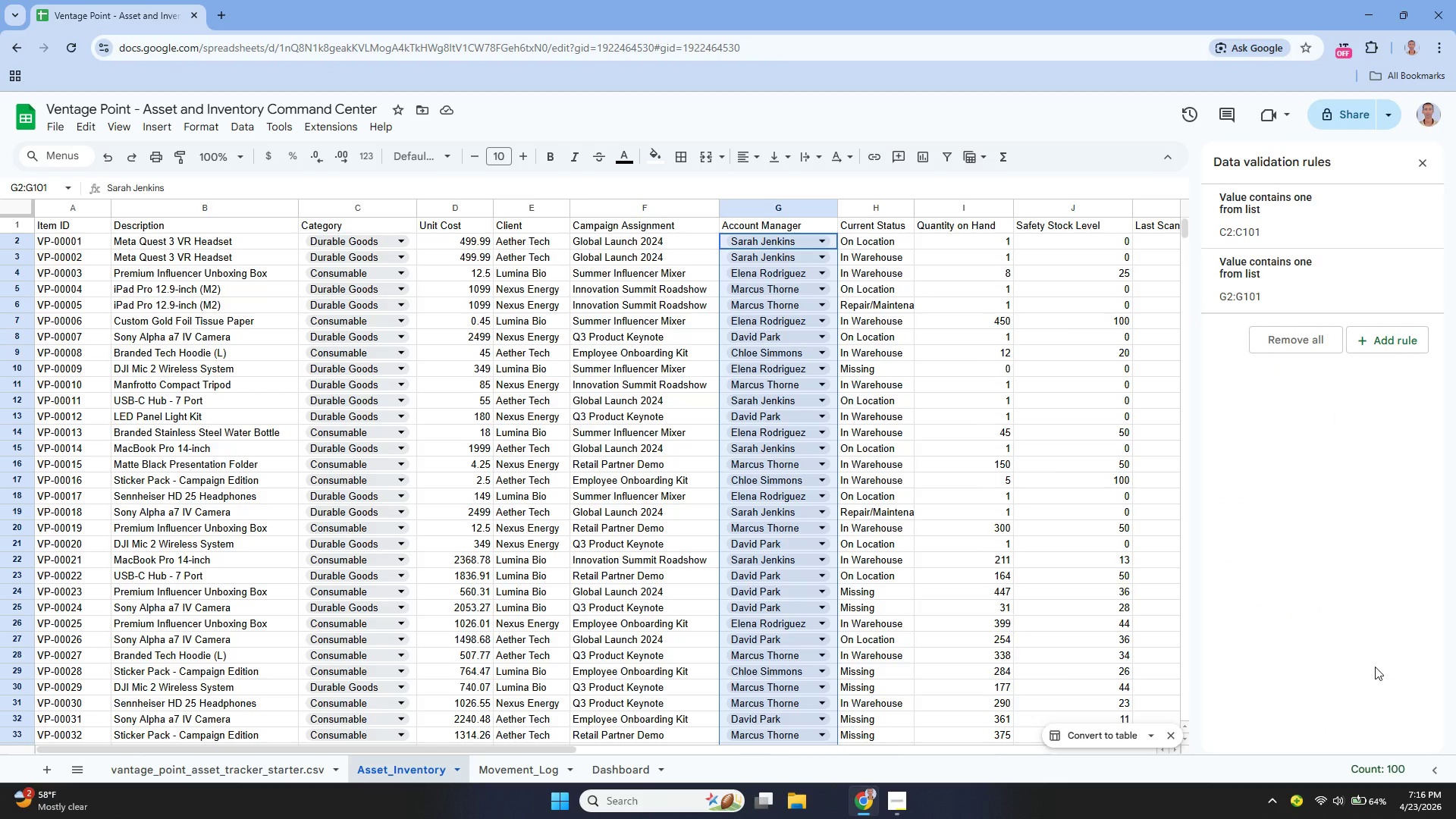 
left_click_drag(start_coordinate=[435, 751], to_coordinate=[555, 747])
 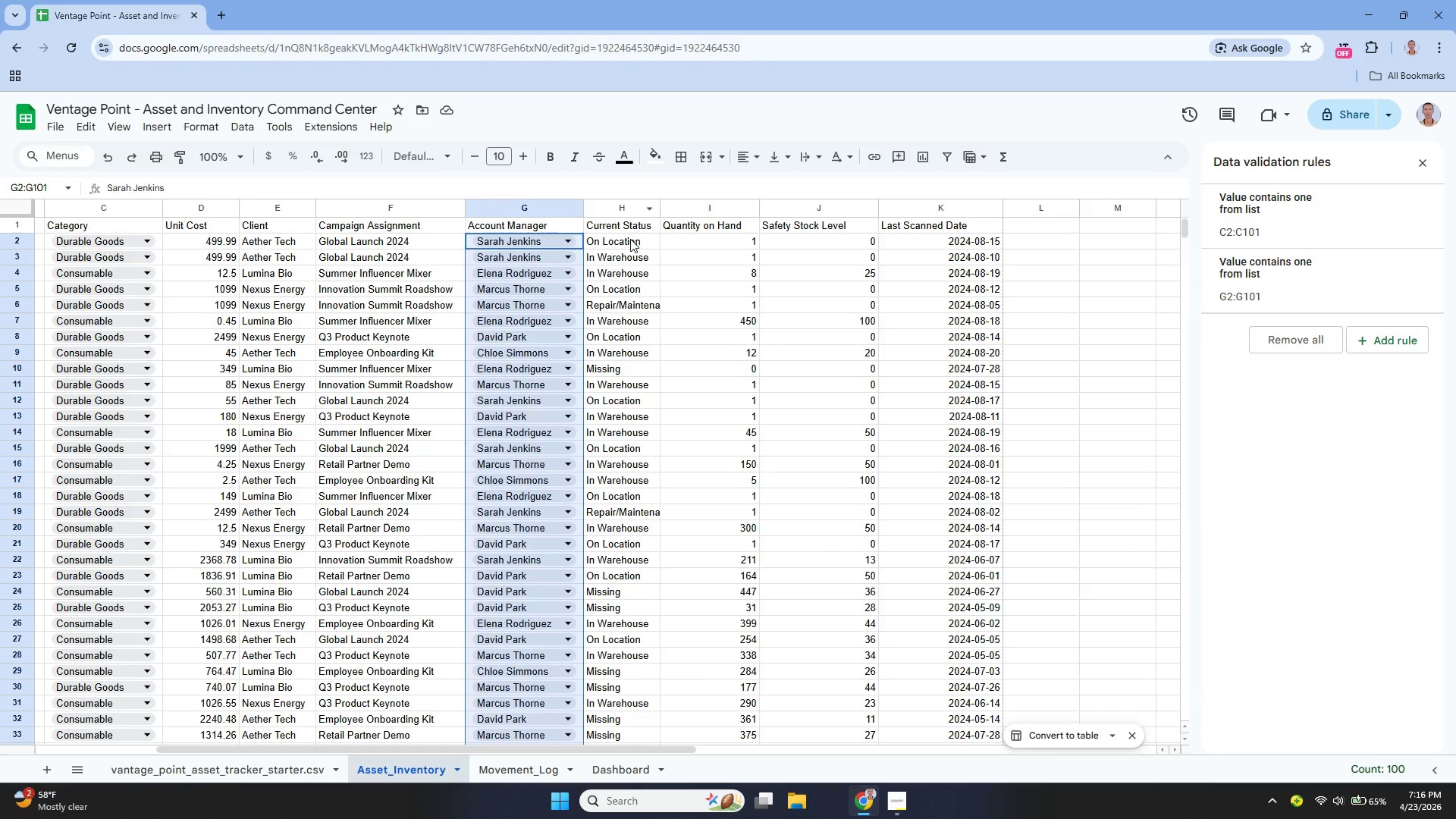 
left_click_drag(start_coordinate=[629, 240], to_coordinate=[610, 436])
 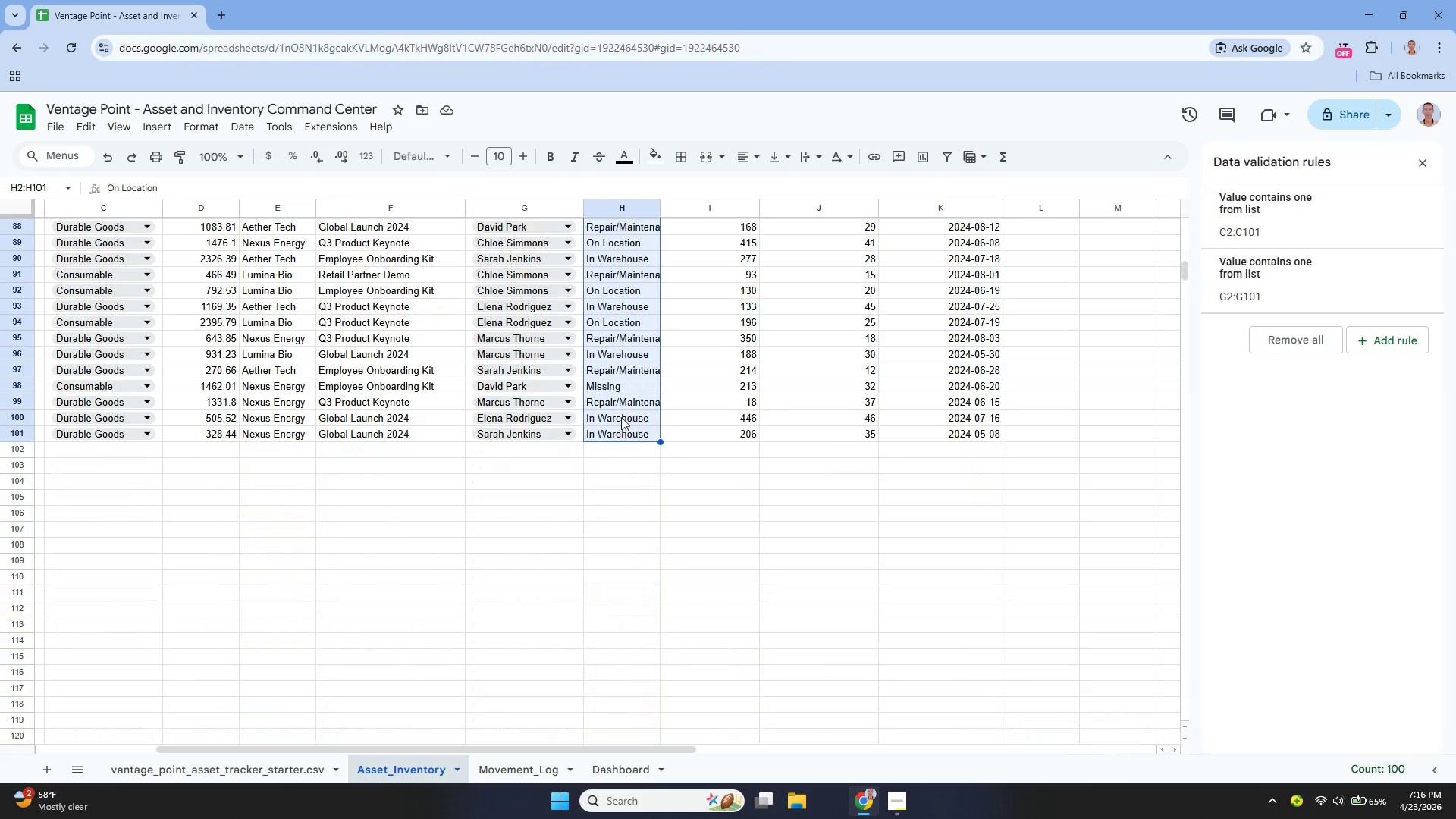 
scroll: coordinate [617, 406], scroll_direction: up, amount: 25.0
 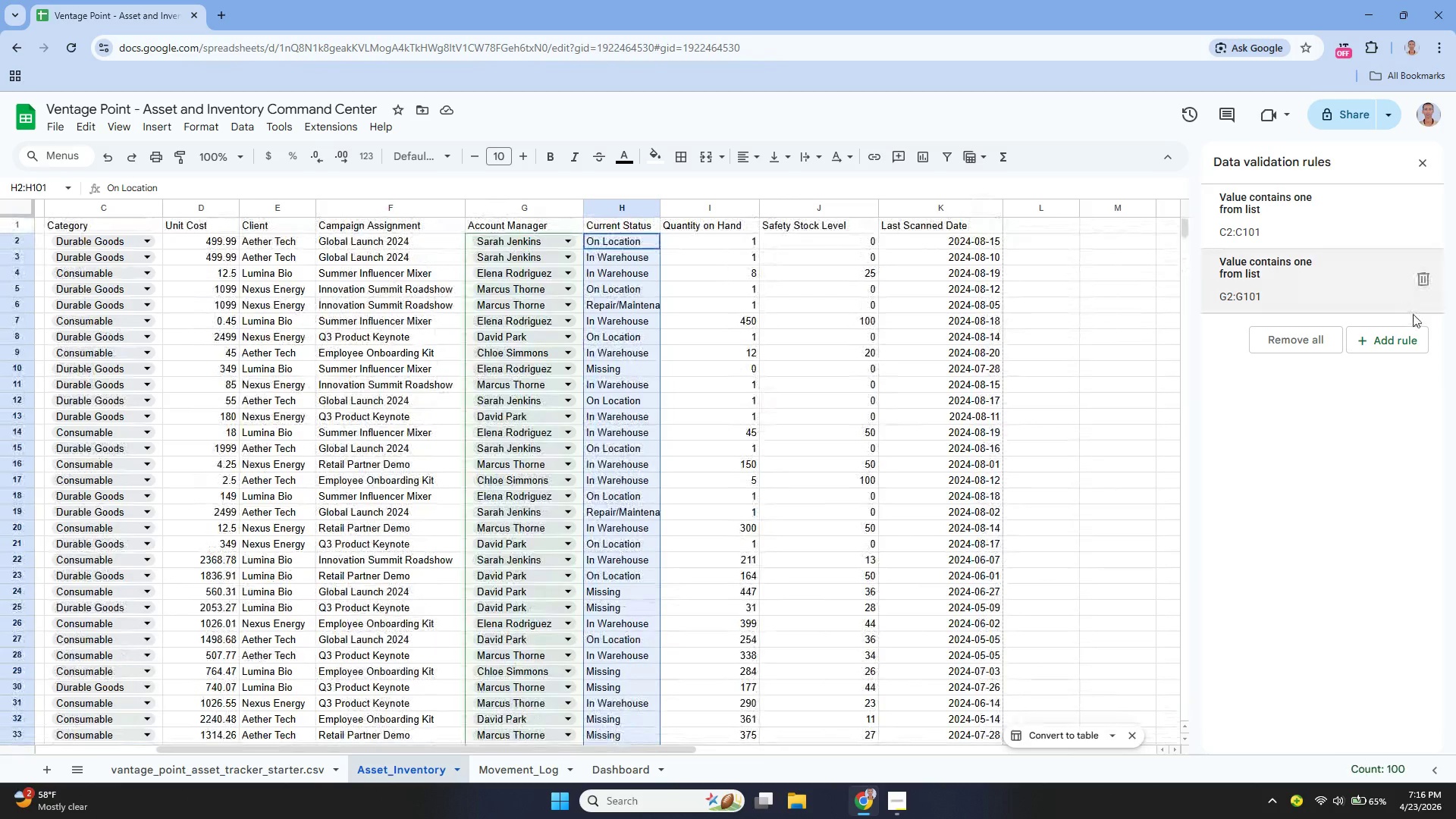 
left_click([1393, 340])
 